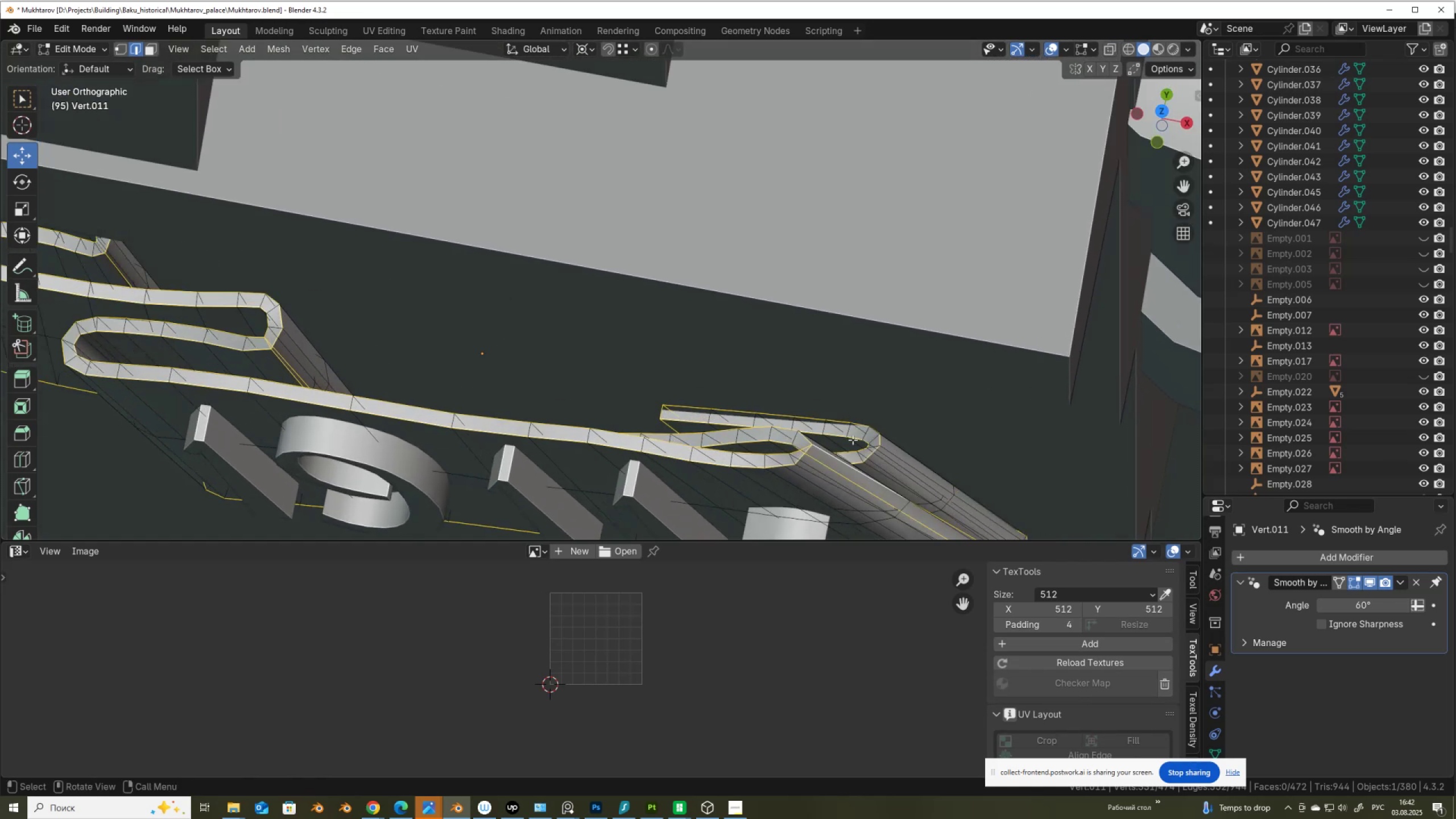 
hold_key(key=AltLeft, duration=0.82)
hold_key(key=ShiftLeft, duration=0.82)
left_click([889, 450])
 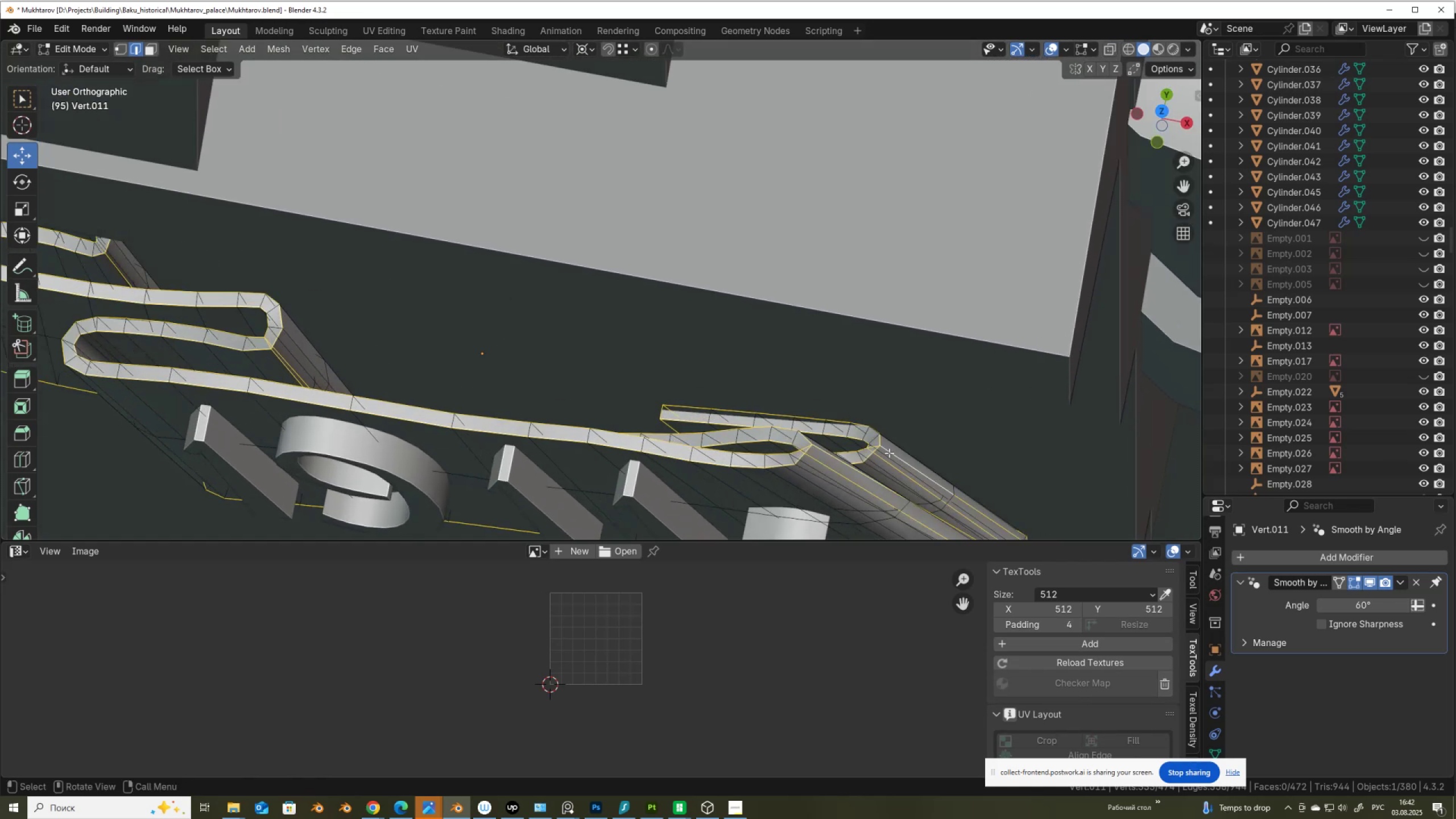 
scroll: coordinate [885, 453], scroll_direction: down, amount: 2.0
 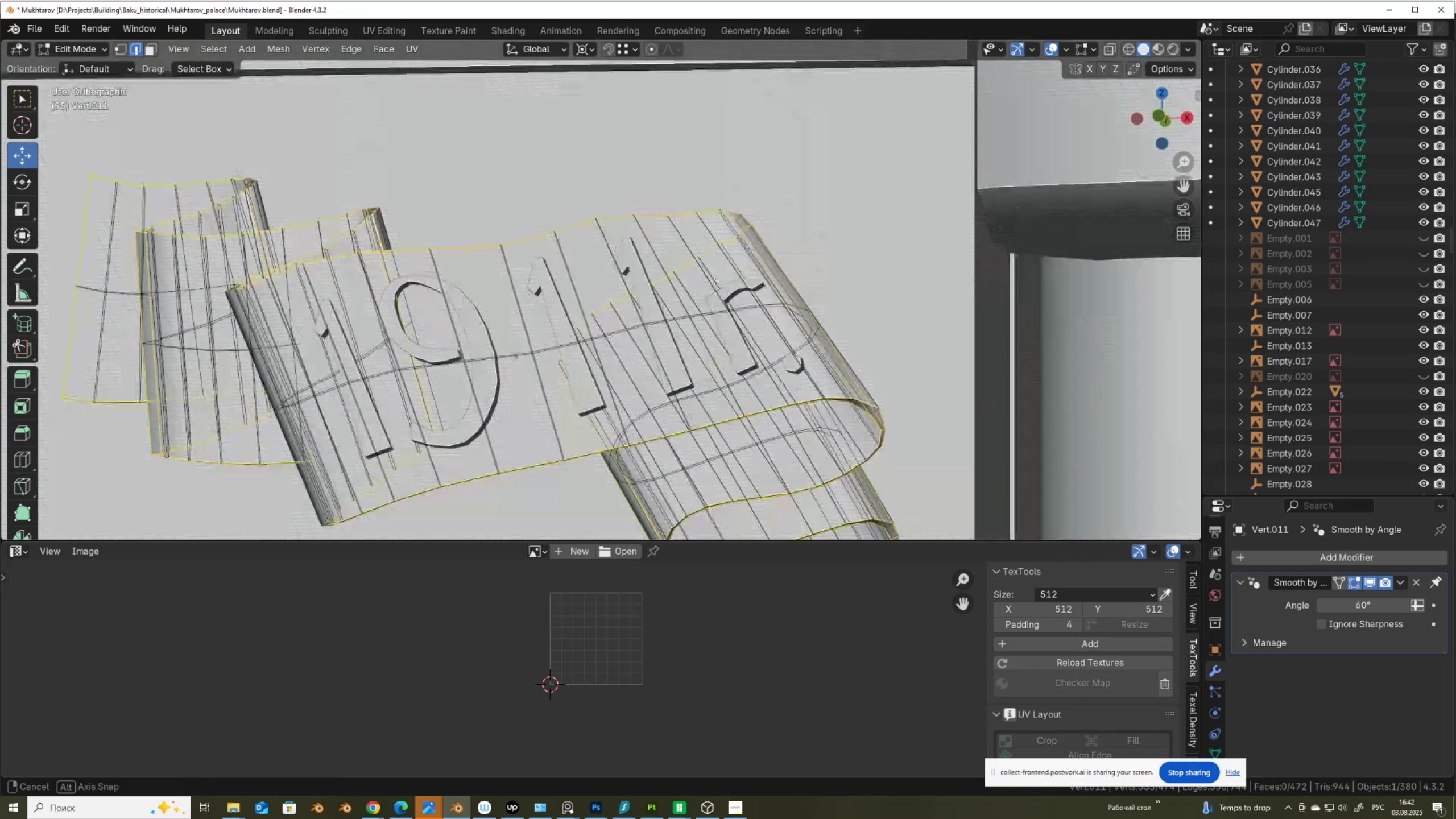 
hold_key(key=ShiftLeft, duration=0.44)
 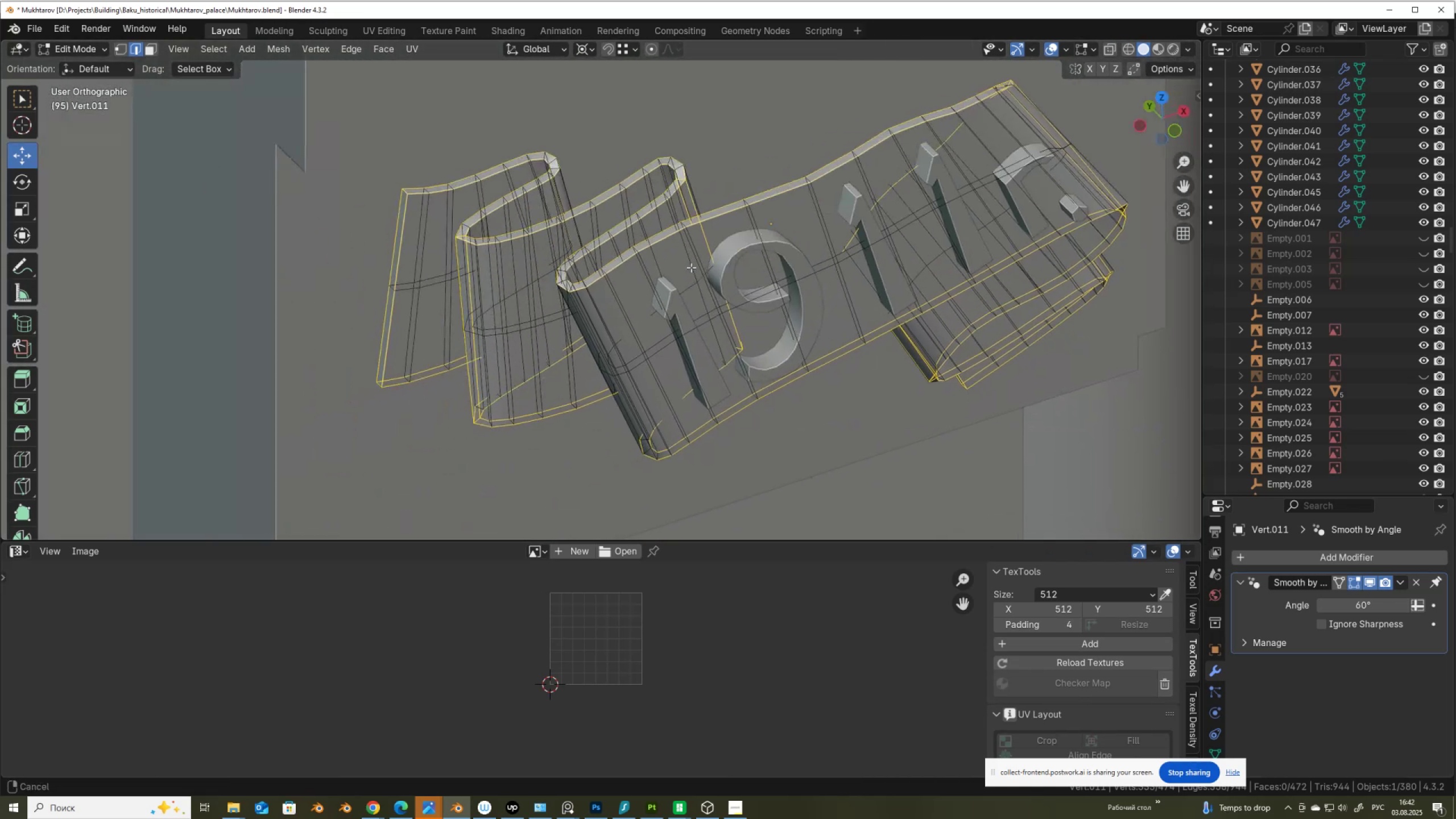 
scroll: coordinate [563, 332], scroll_direction: up, amount: 5.0
 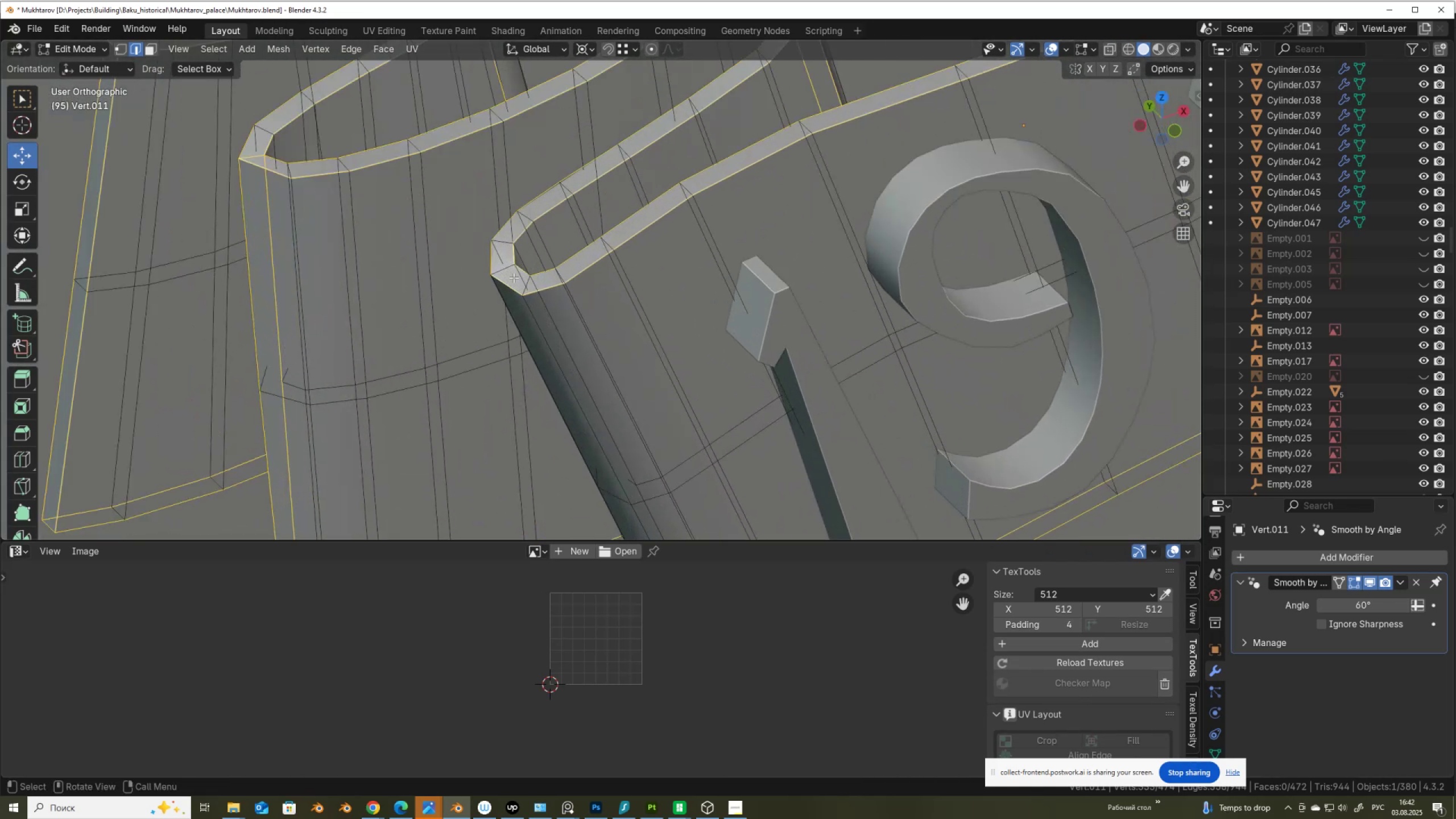 
hold_key(key=AltLeft, duration=0.7)
 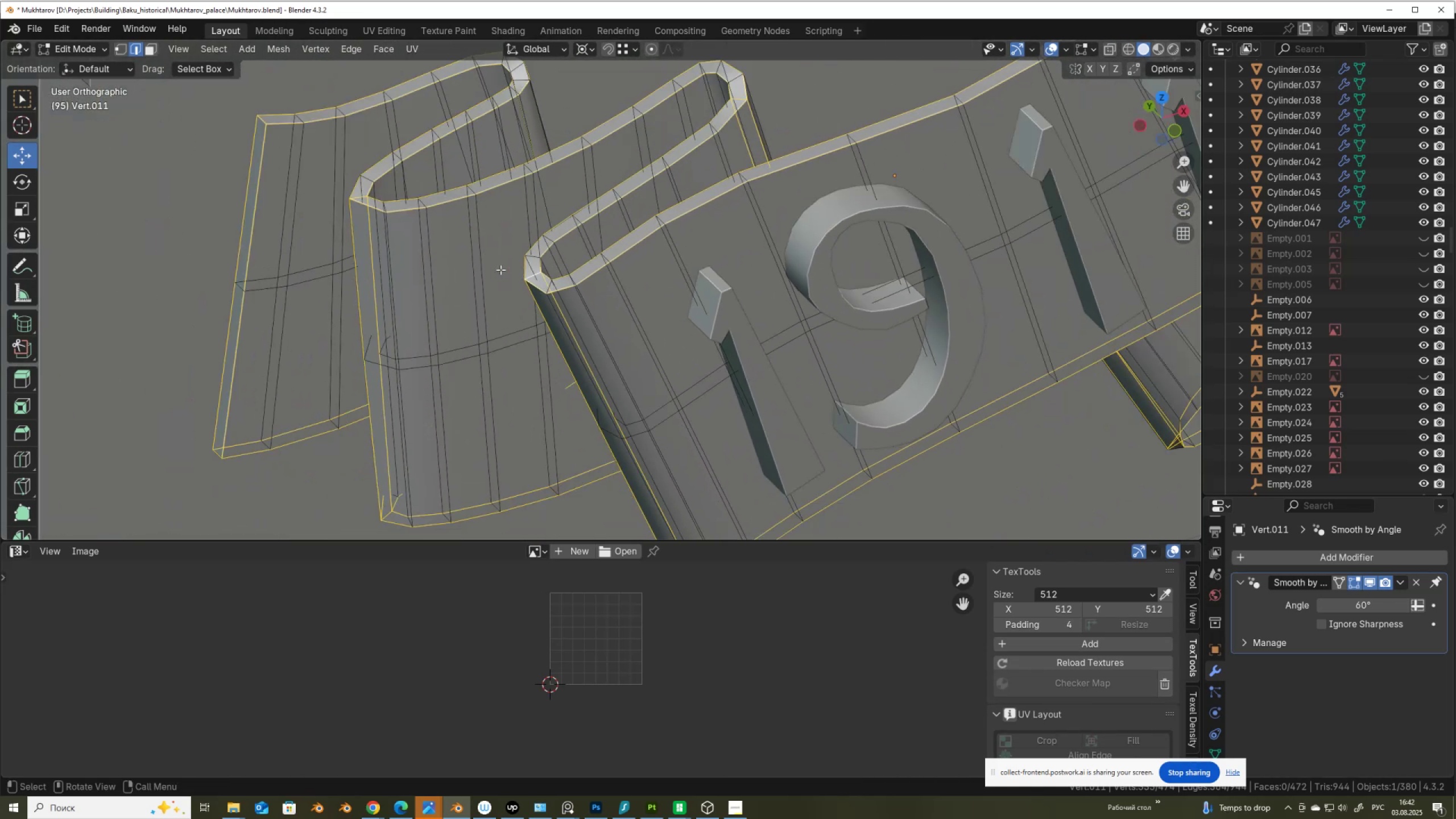 
hold_key(key=ShiftLeft, duration=0.7)
 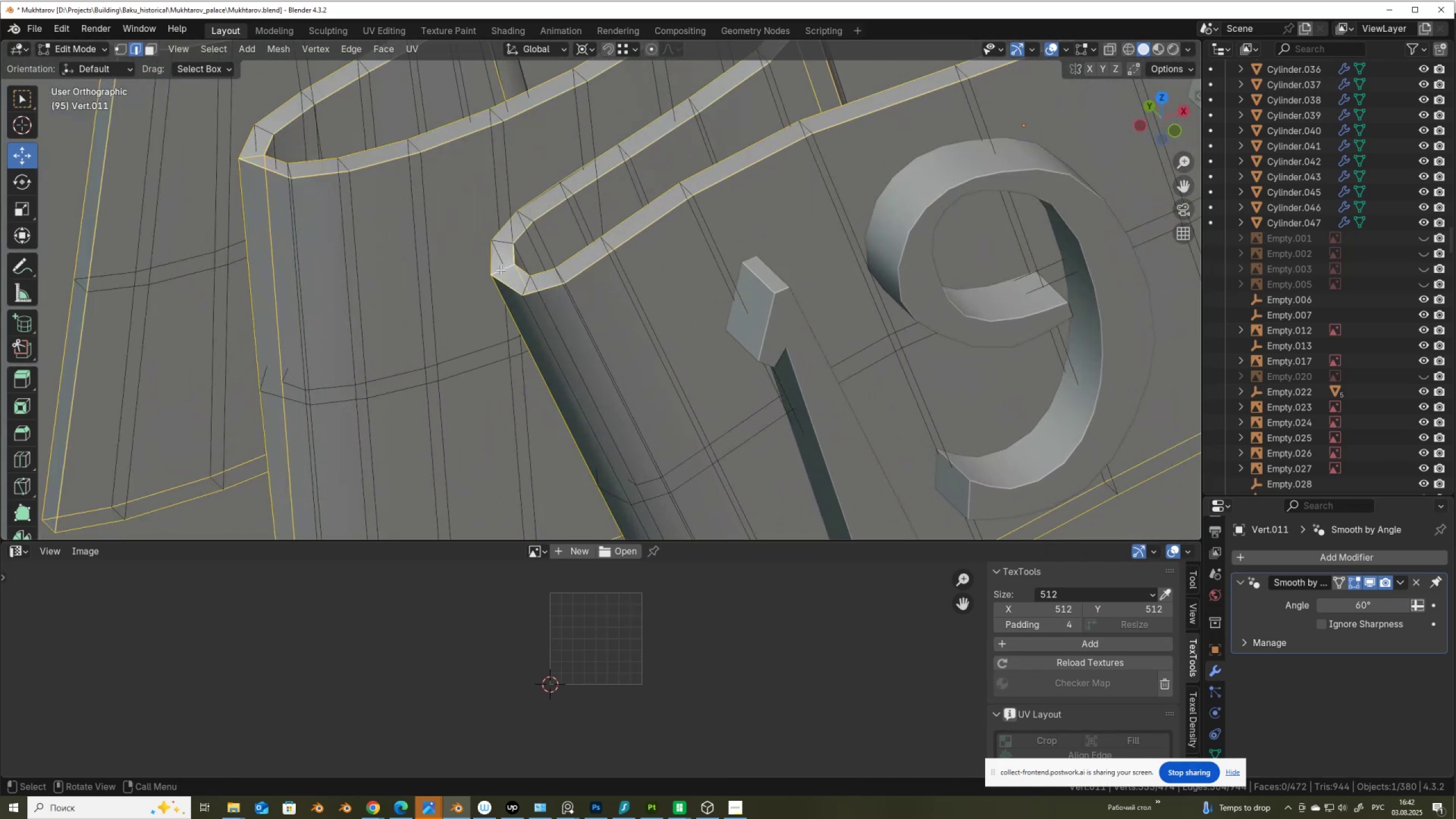 
scroll: coordinate [714, 180], scroll_direction: down, amount: 5.0
 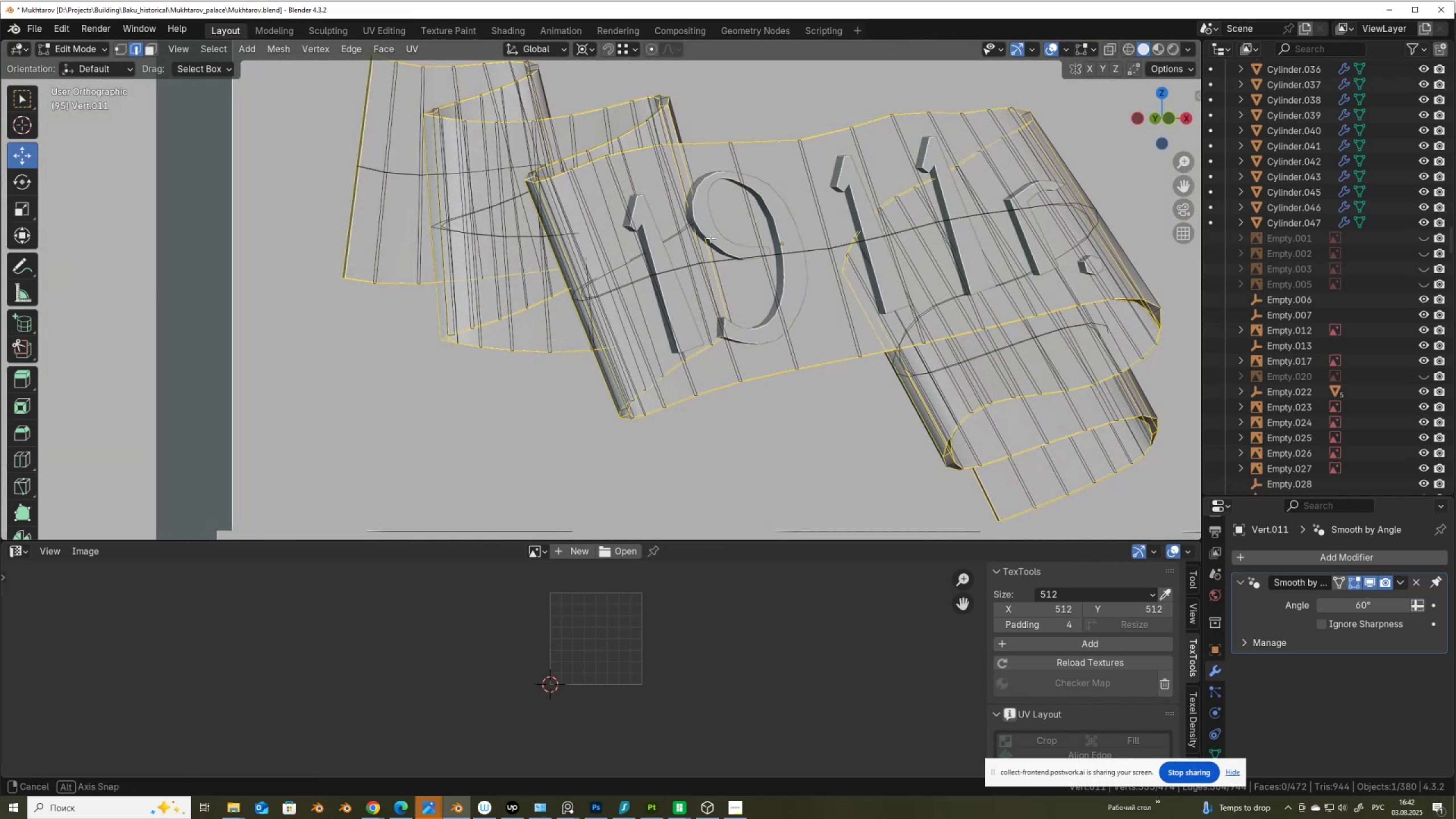 
right_click([736, 263])
 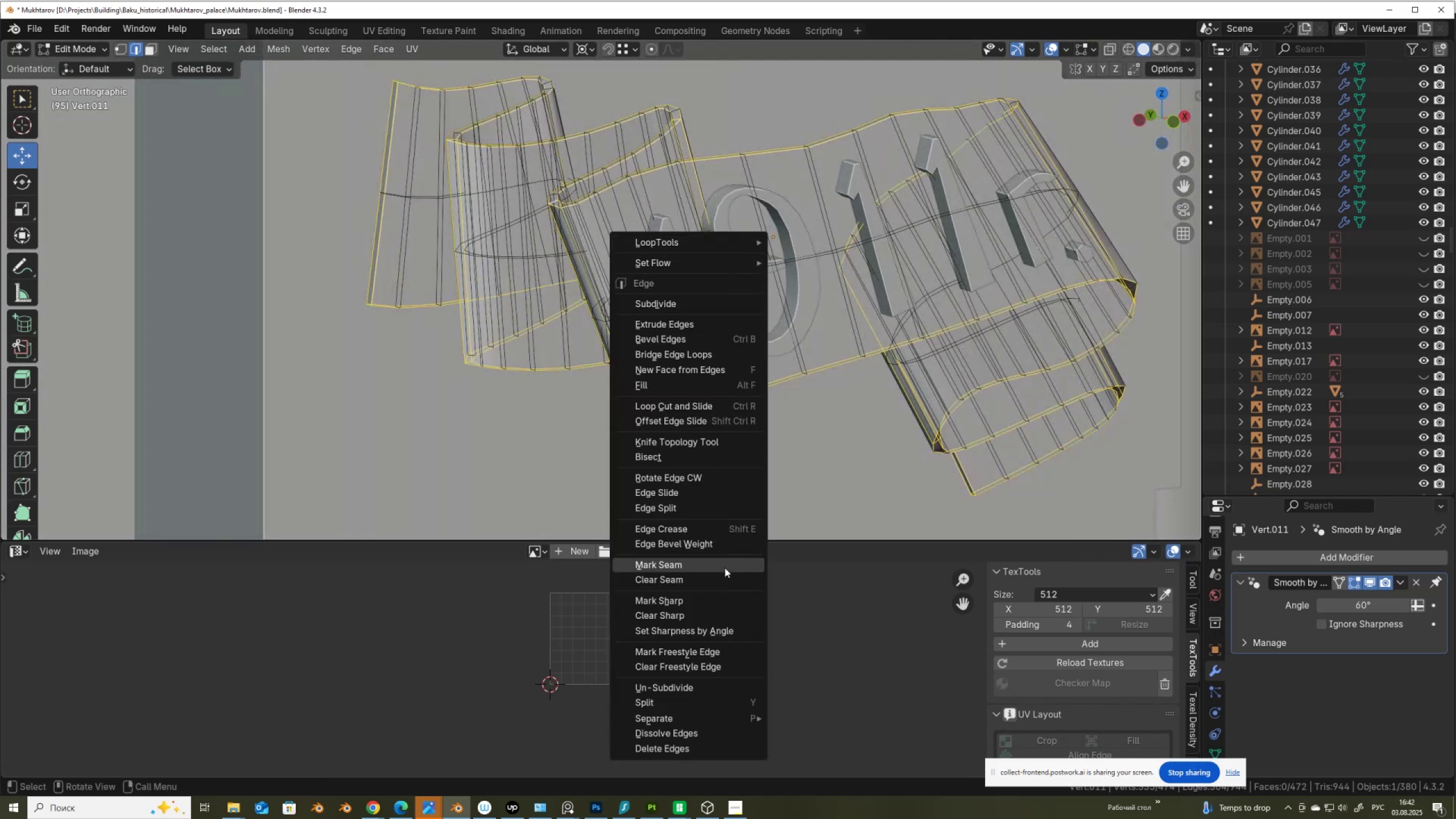 
left_click([725, 568])
 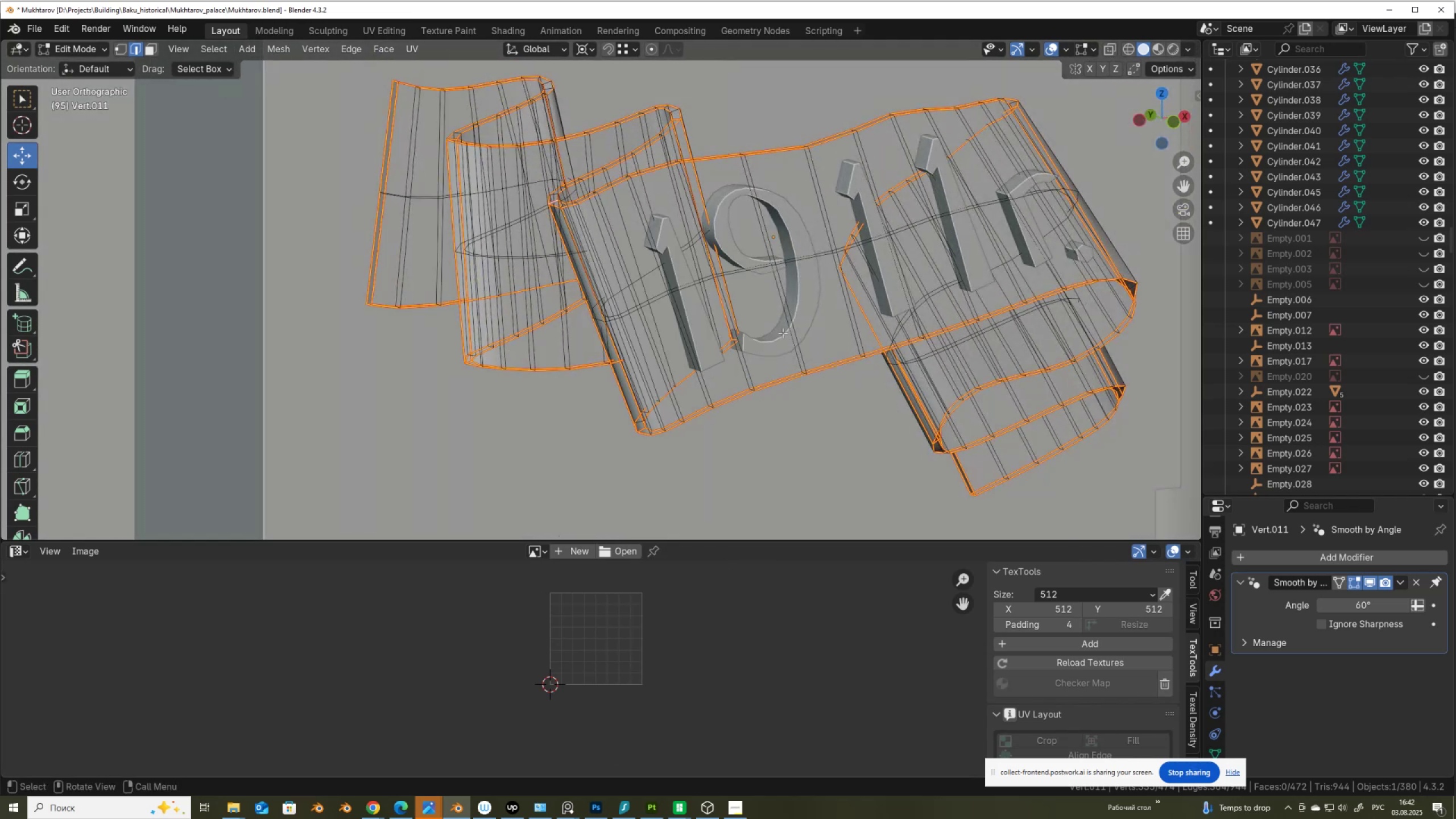 
type(au)
 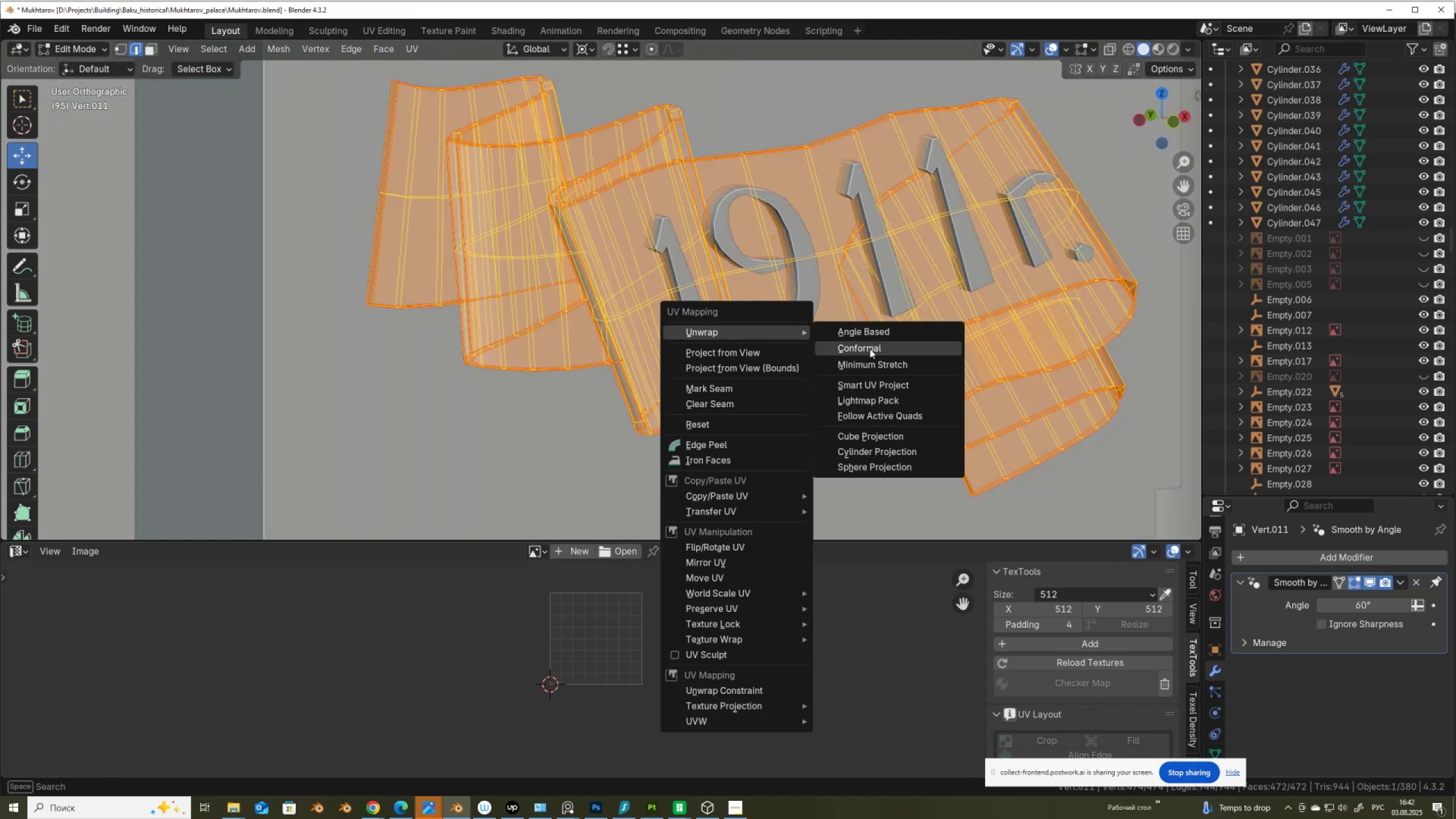 
left_click([870, 349])
 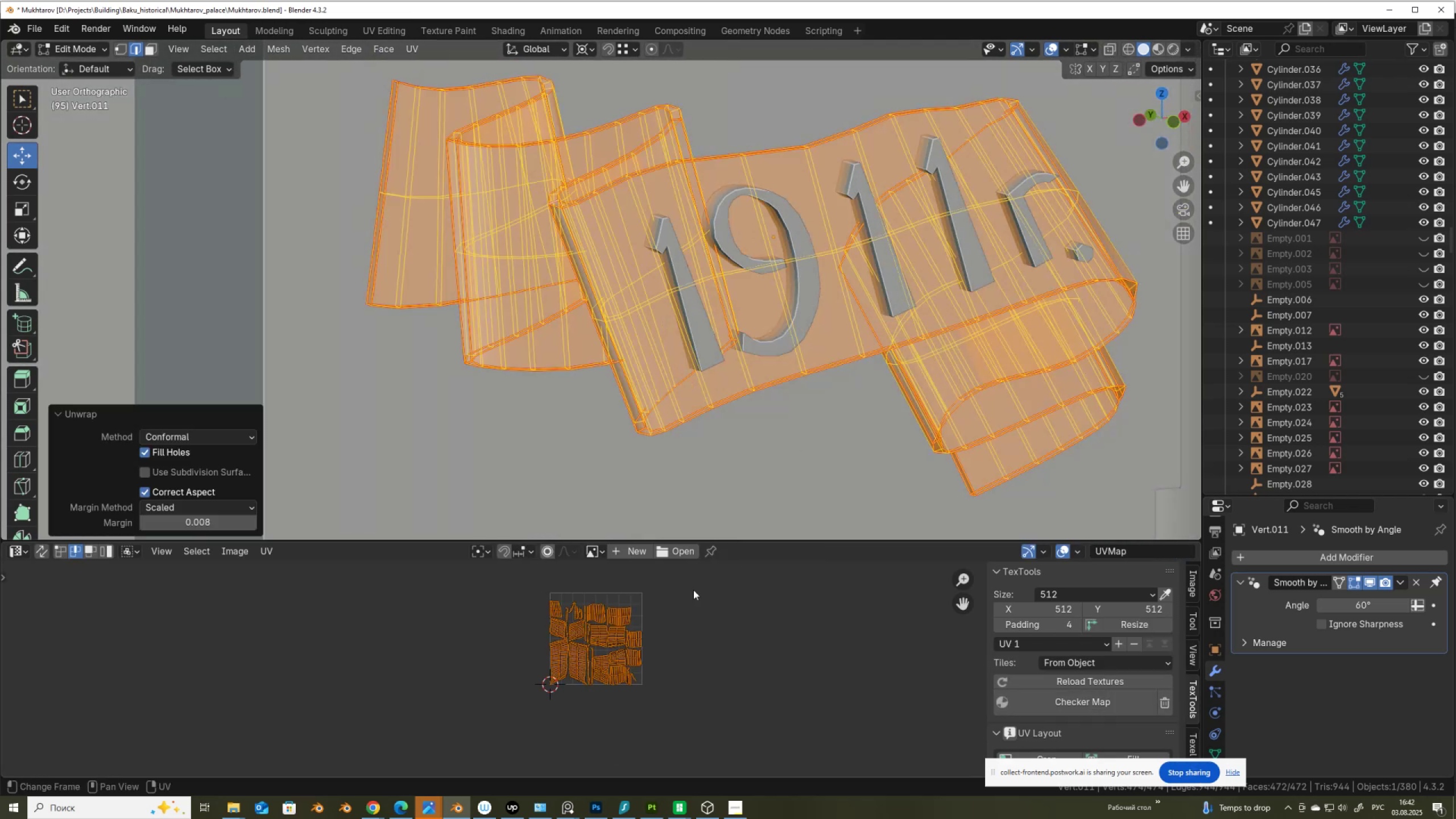 
scroll: coordinate [606, 663], scroll_direction: up, amount: 6.0
 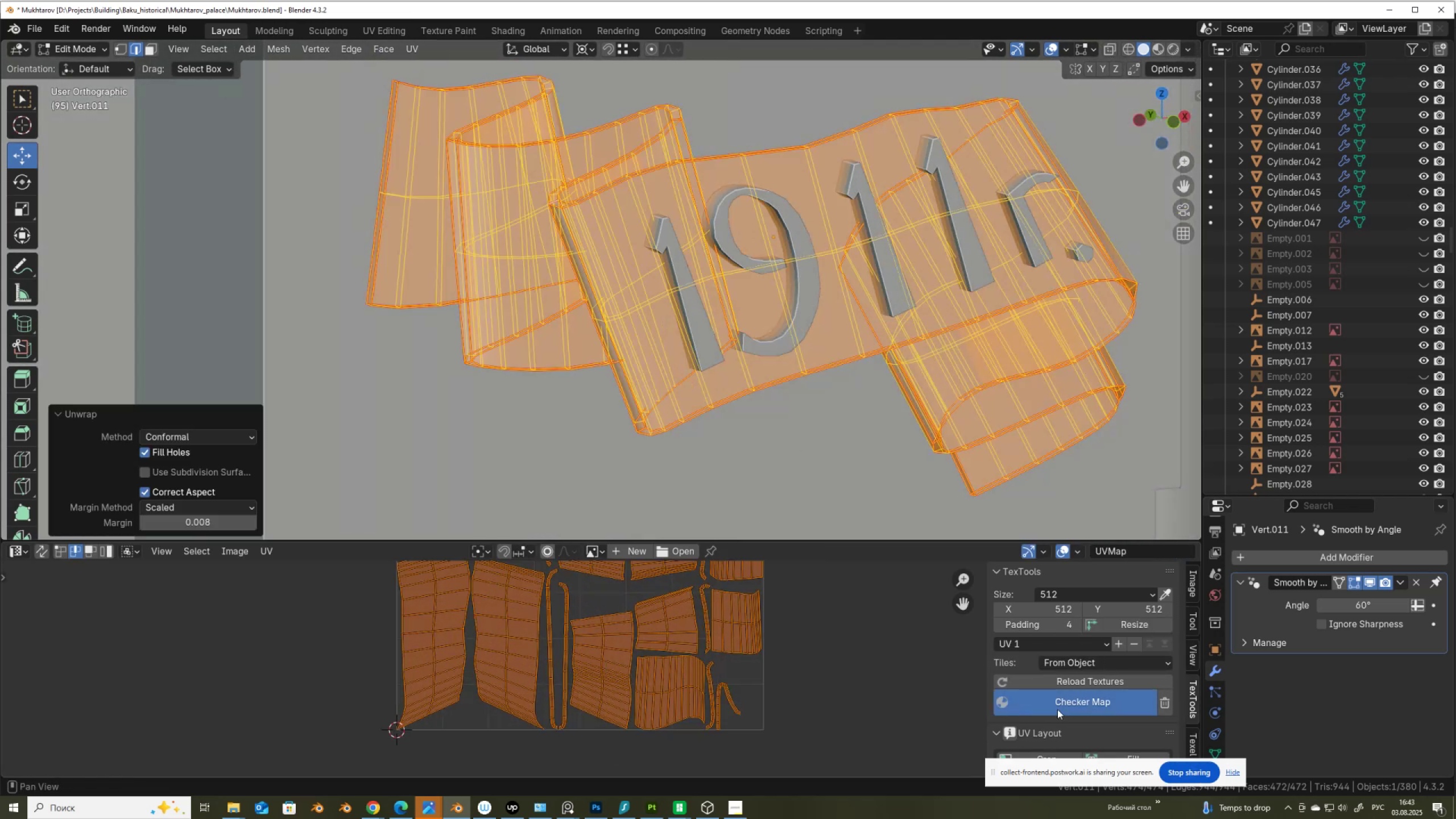 
double_click([1057, 709])
 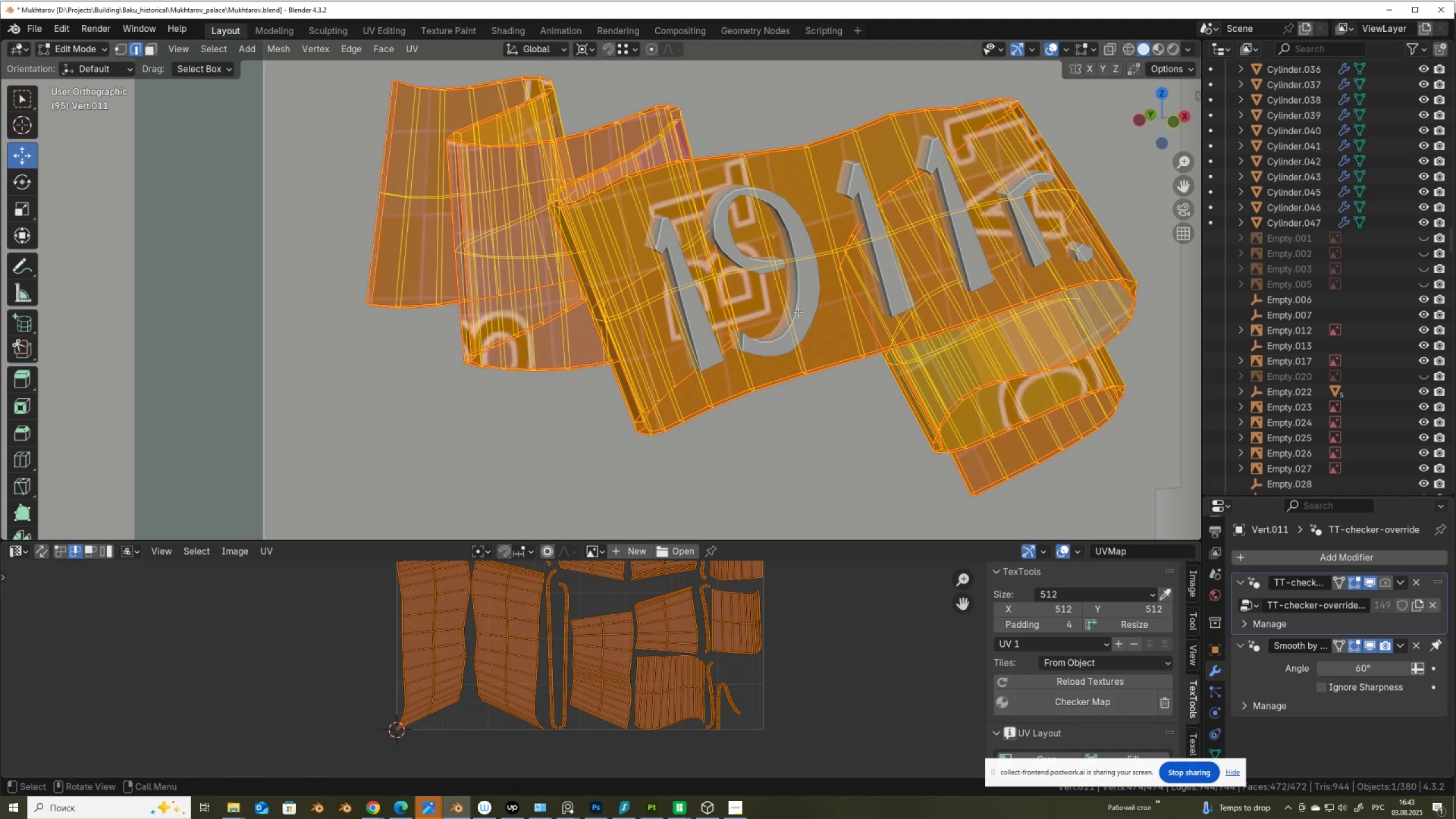 
key(Alt+AltLeft)
 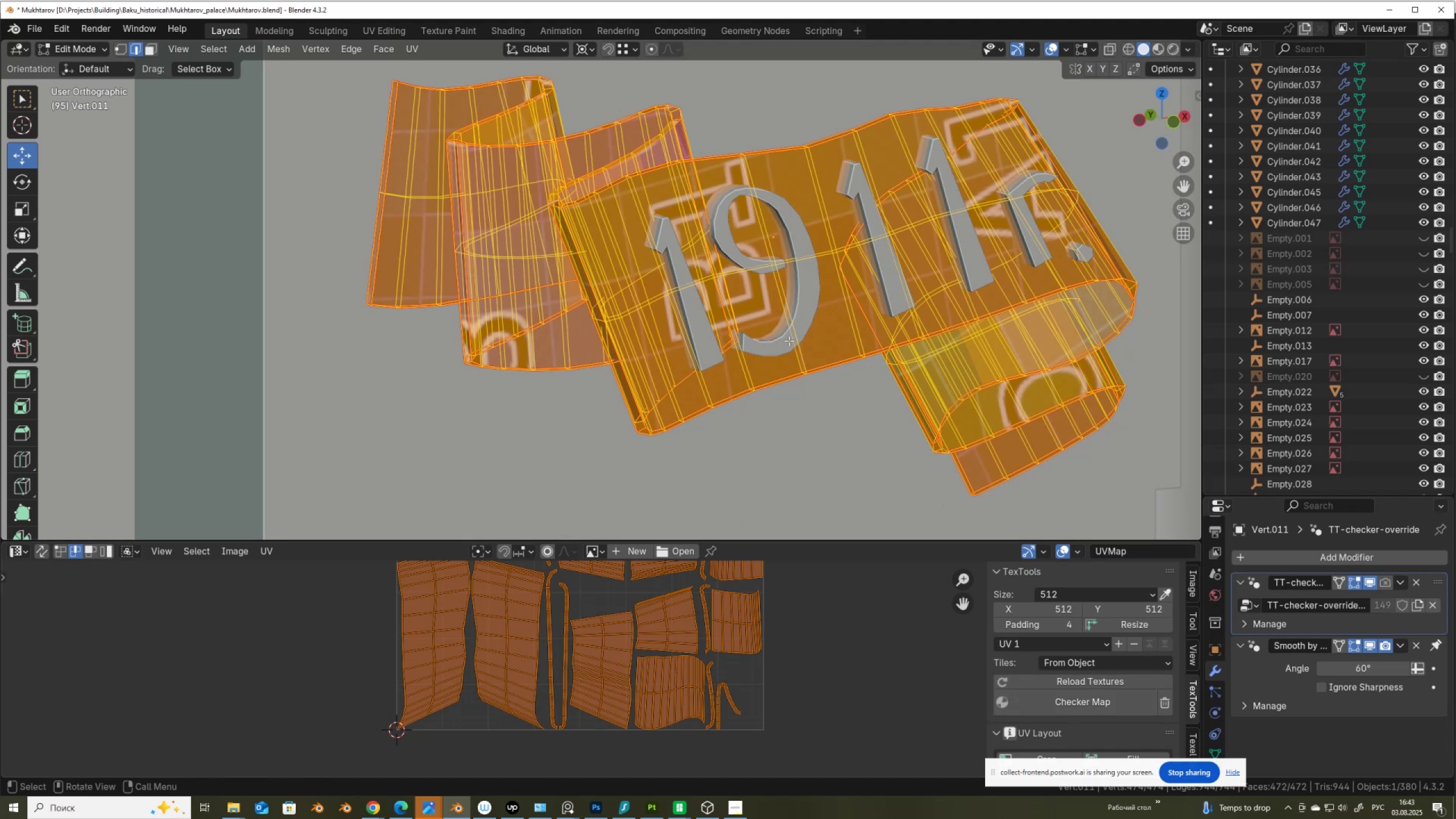 
key(Alt+Z)
 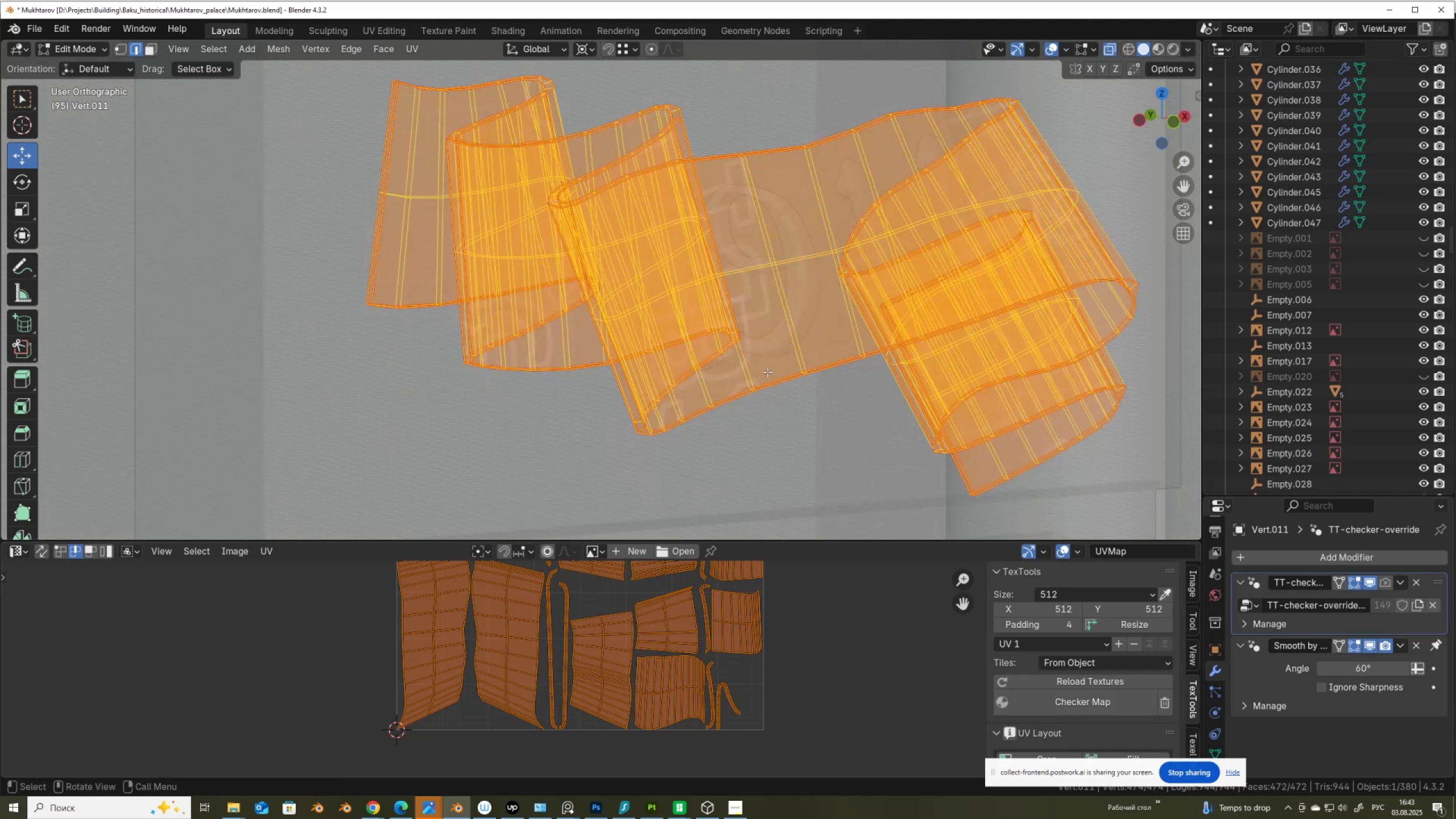 
scroll: coordinate [584, 618], scroll_direction: down, amount: 9.0
 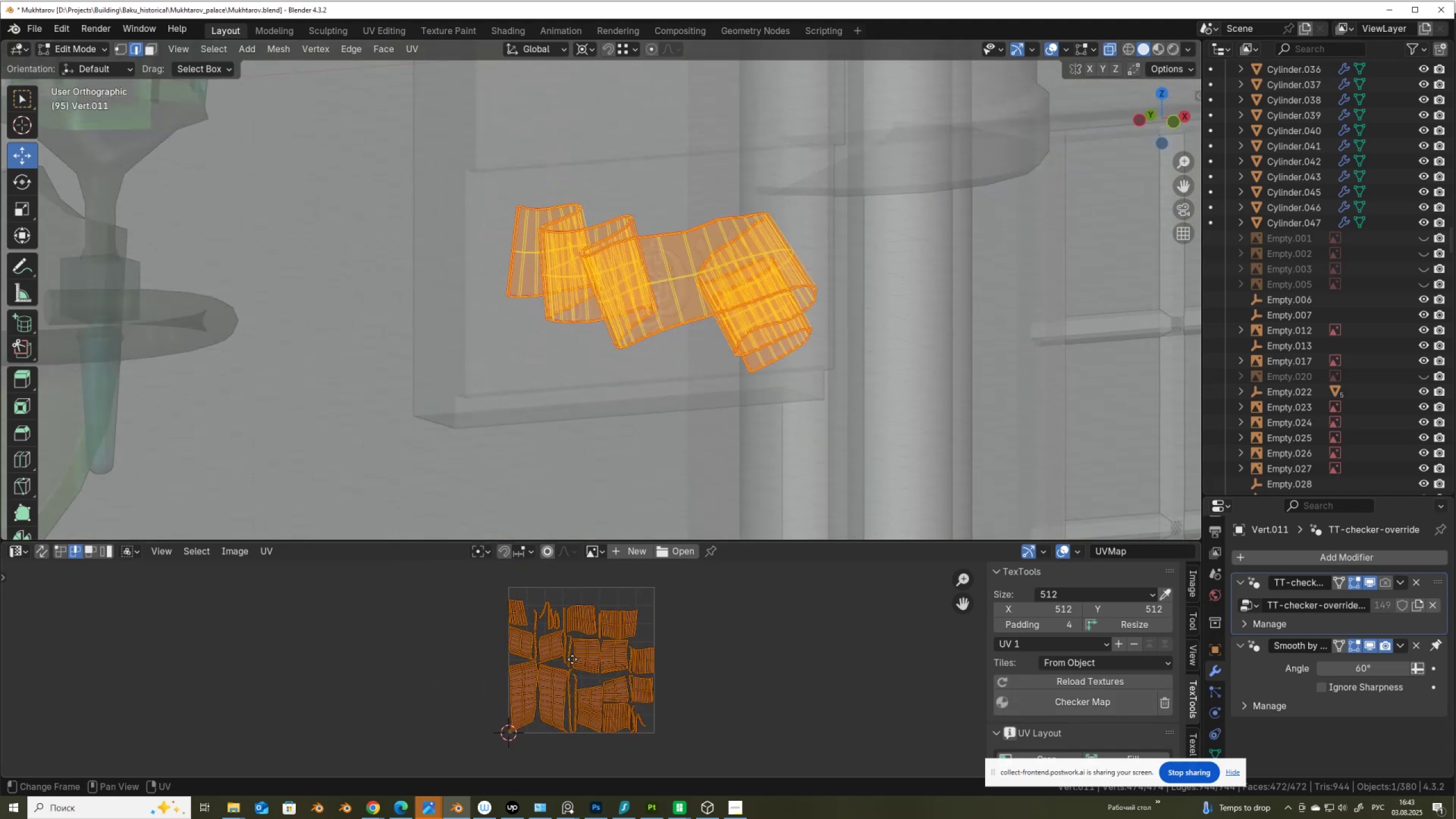 
scroll: coordinate [563, 663], scroll_direction: up, amount: 3.0
 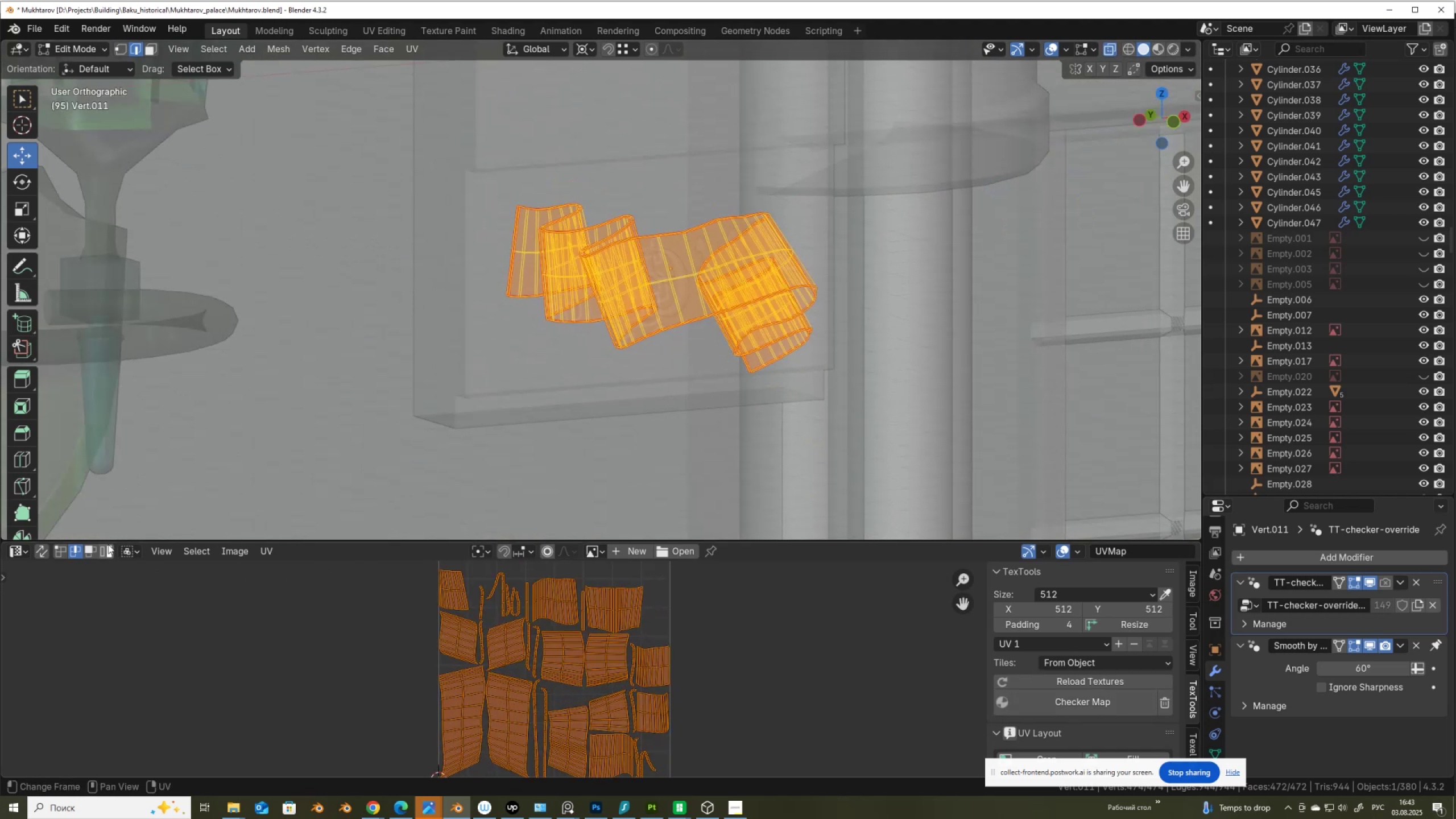 
left_click([110, 552])
 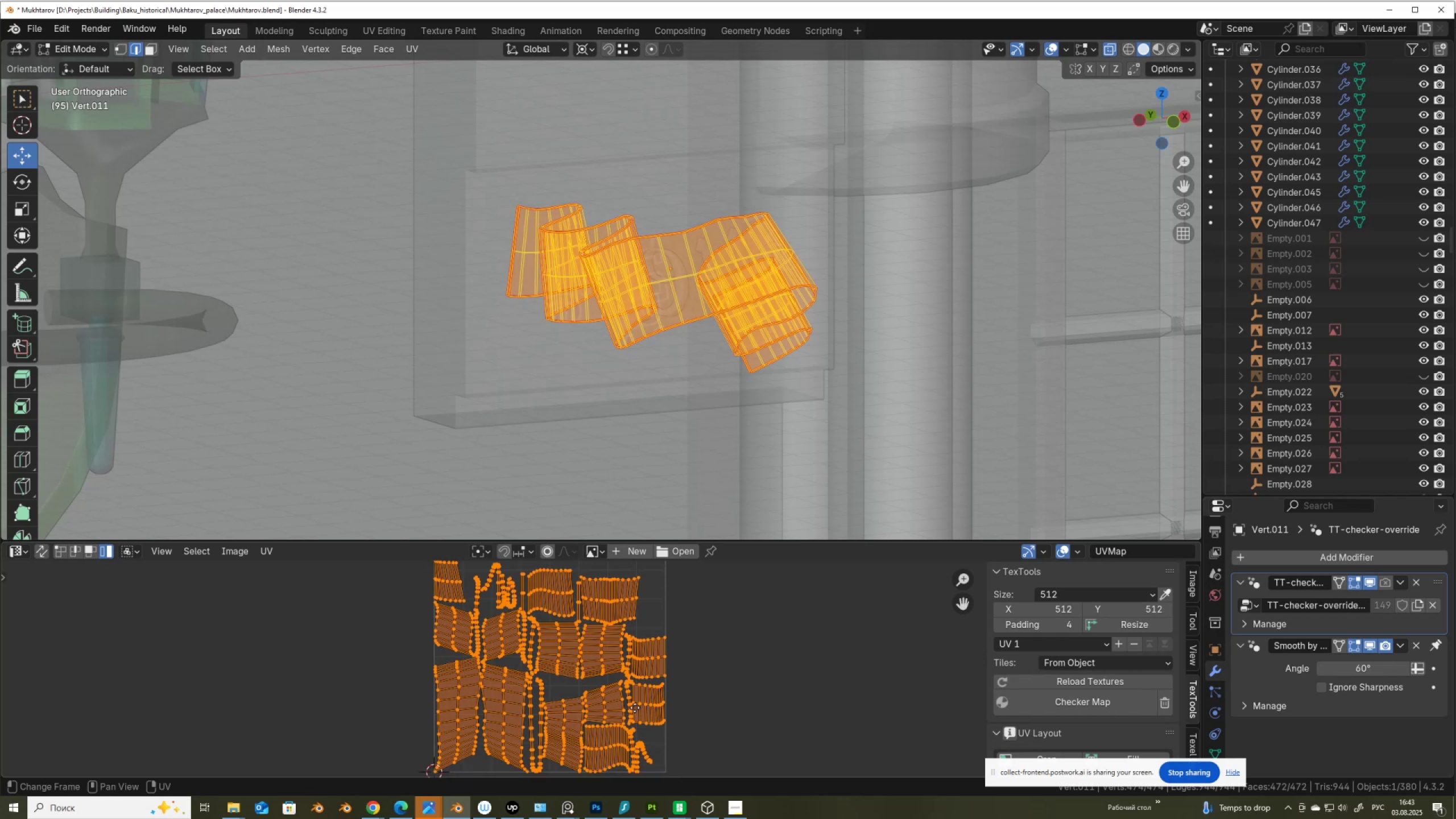 
left_click([445, 584])
 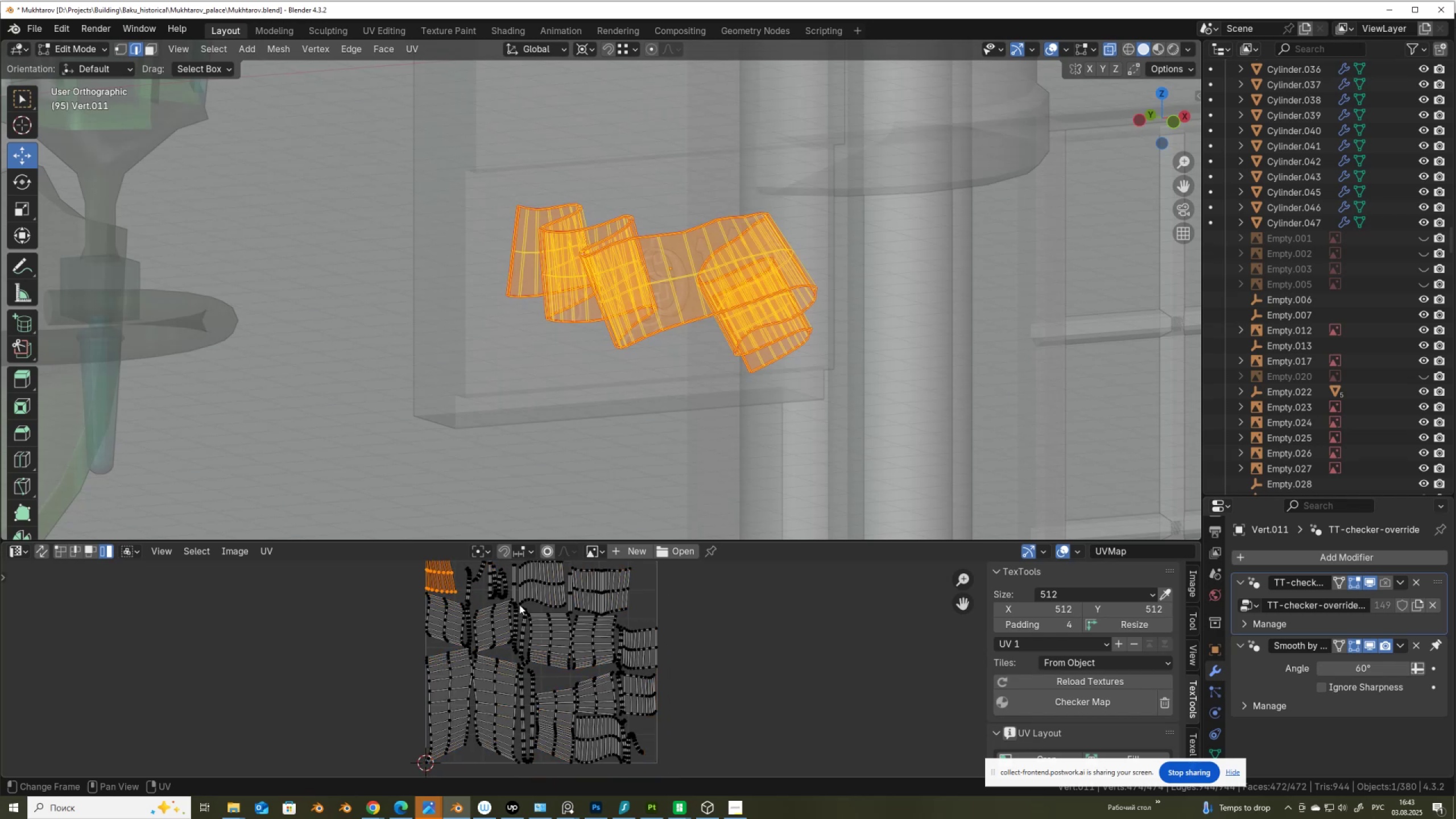 
hold_key(key=ShiftLeft, duration=1.53)
left_click([555, 592])
 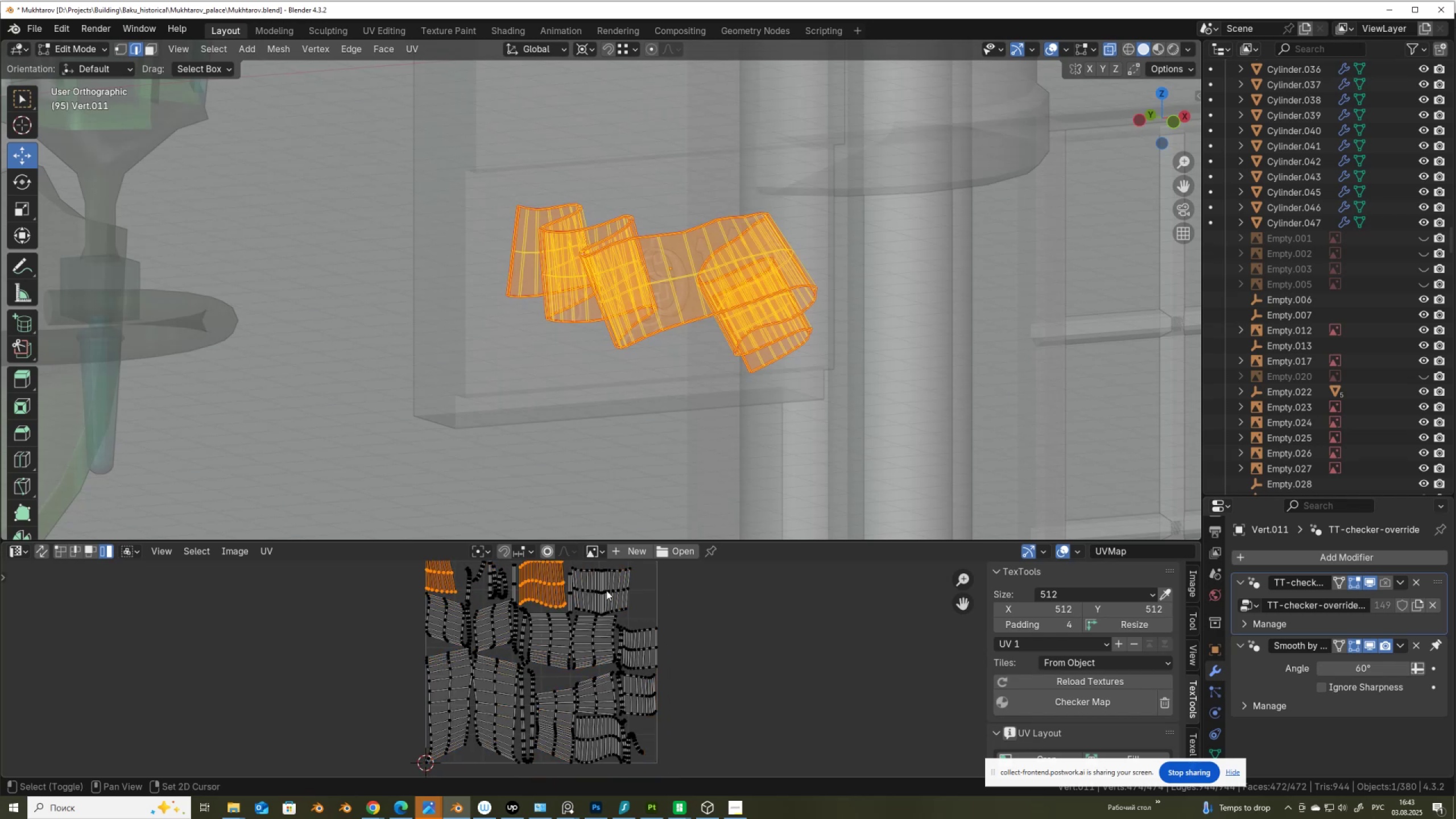 
double_click([607, 590])
 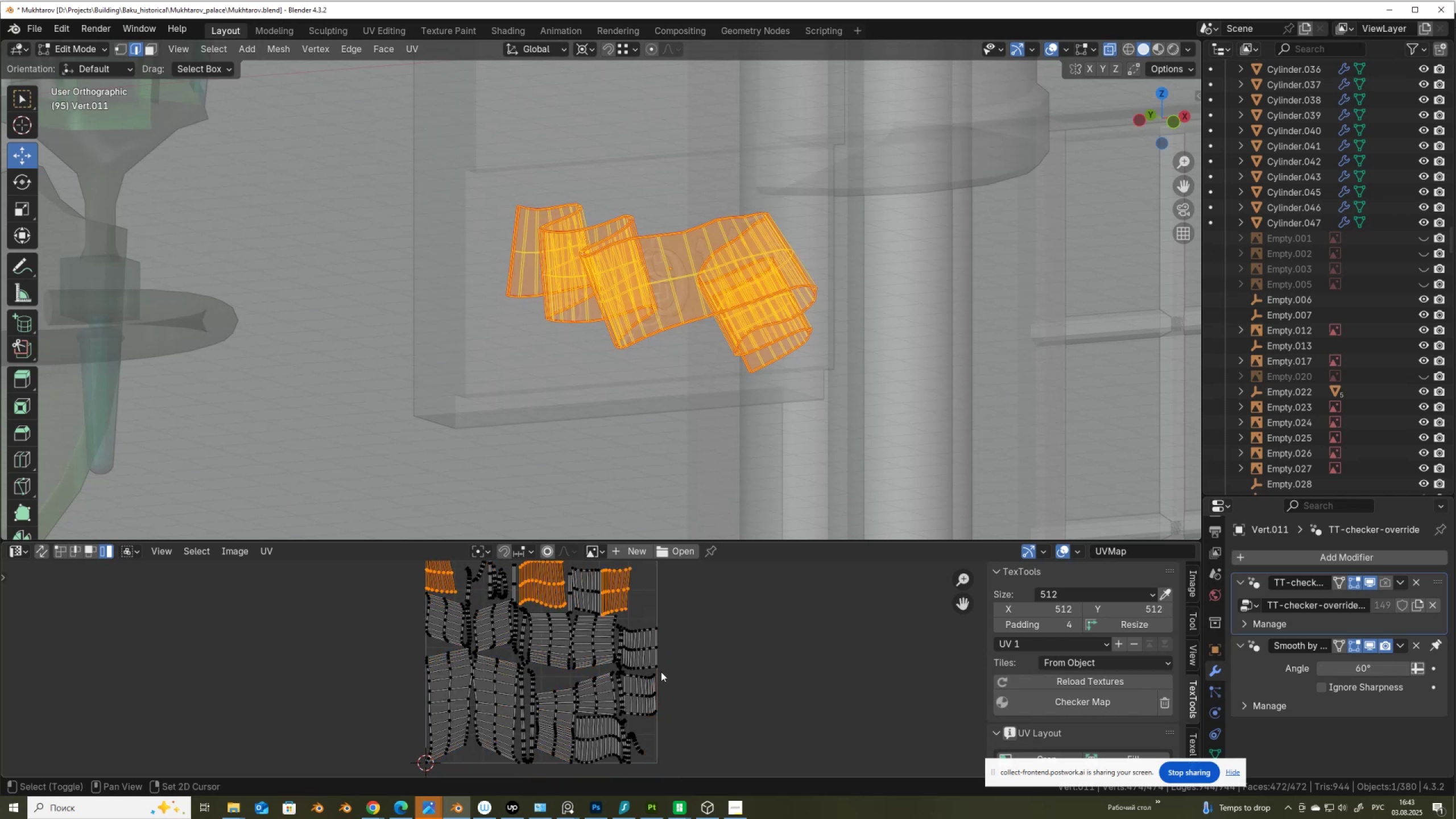 
hold_key(key=ShiftLeft, duration=1.53)
 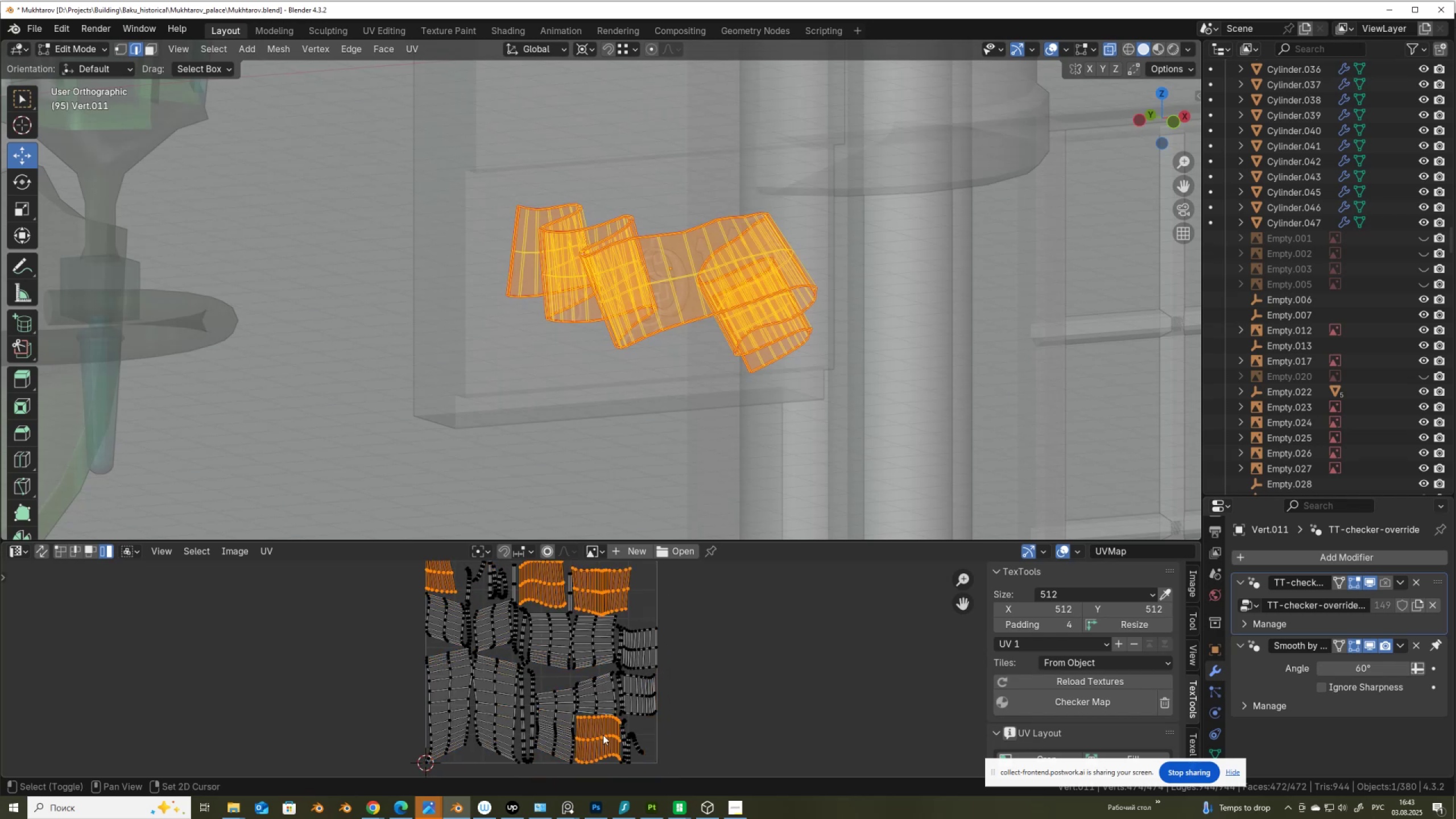 
hold_key(key=ShiftLeft, duration=1.51)
left_click([603, 735])
 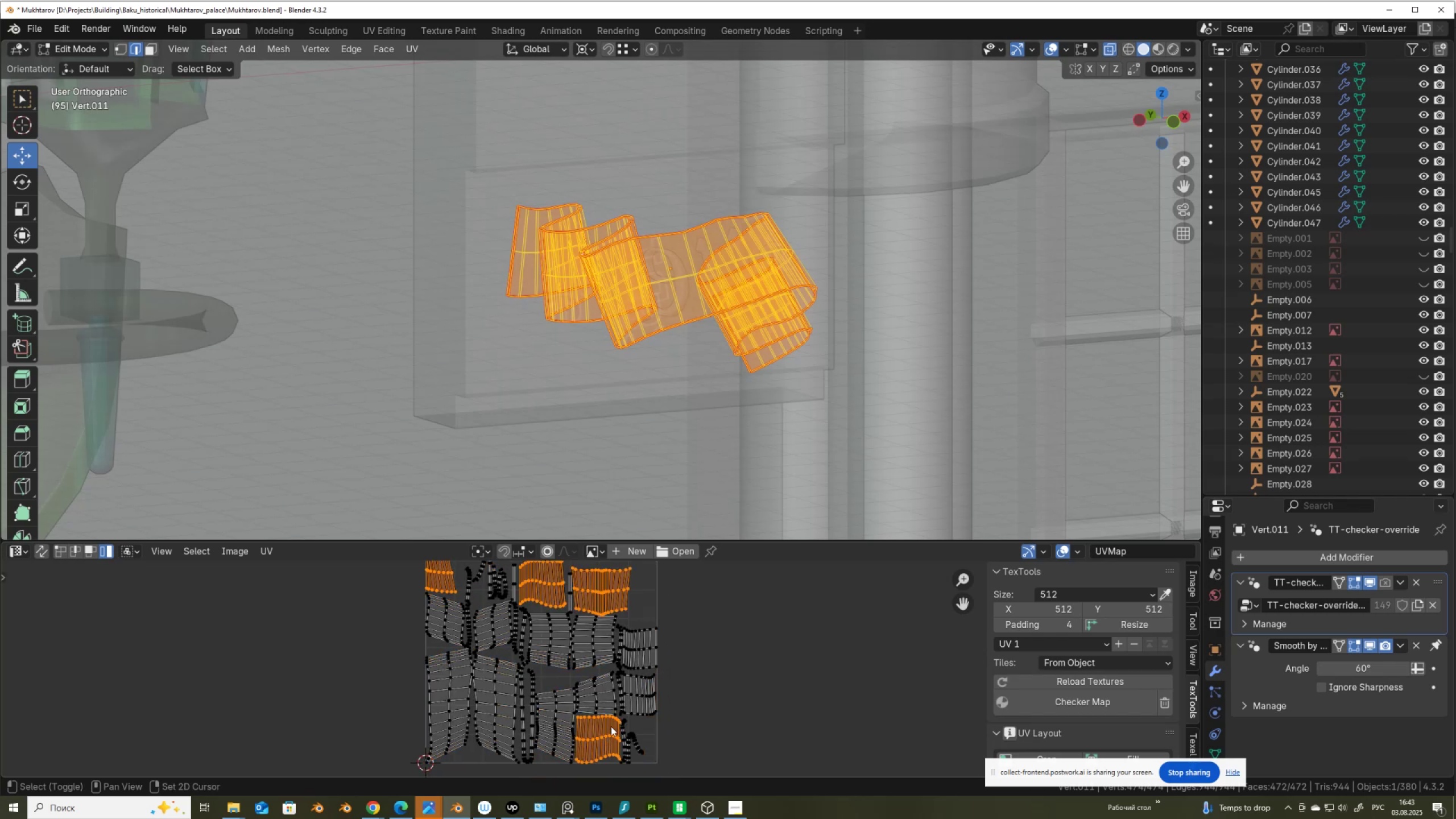 
hold_key(key=ShiftLeft, duration=0.8)
left_click([635, 700])
 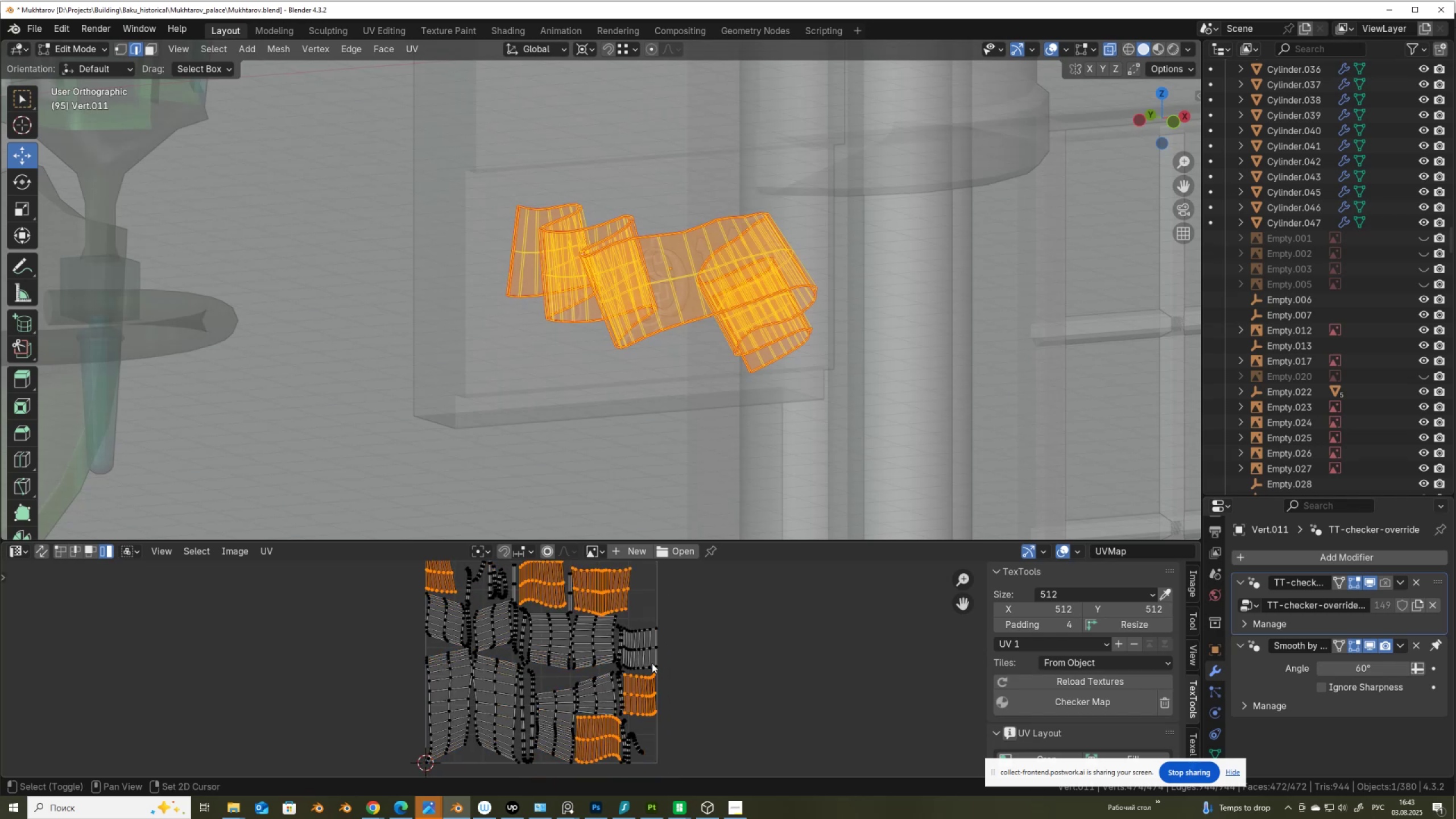 
double_click([652, 663])
 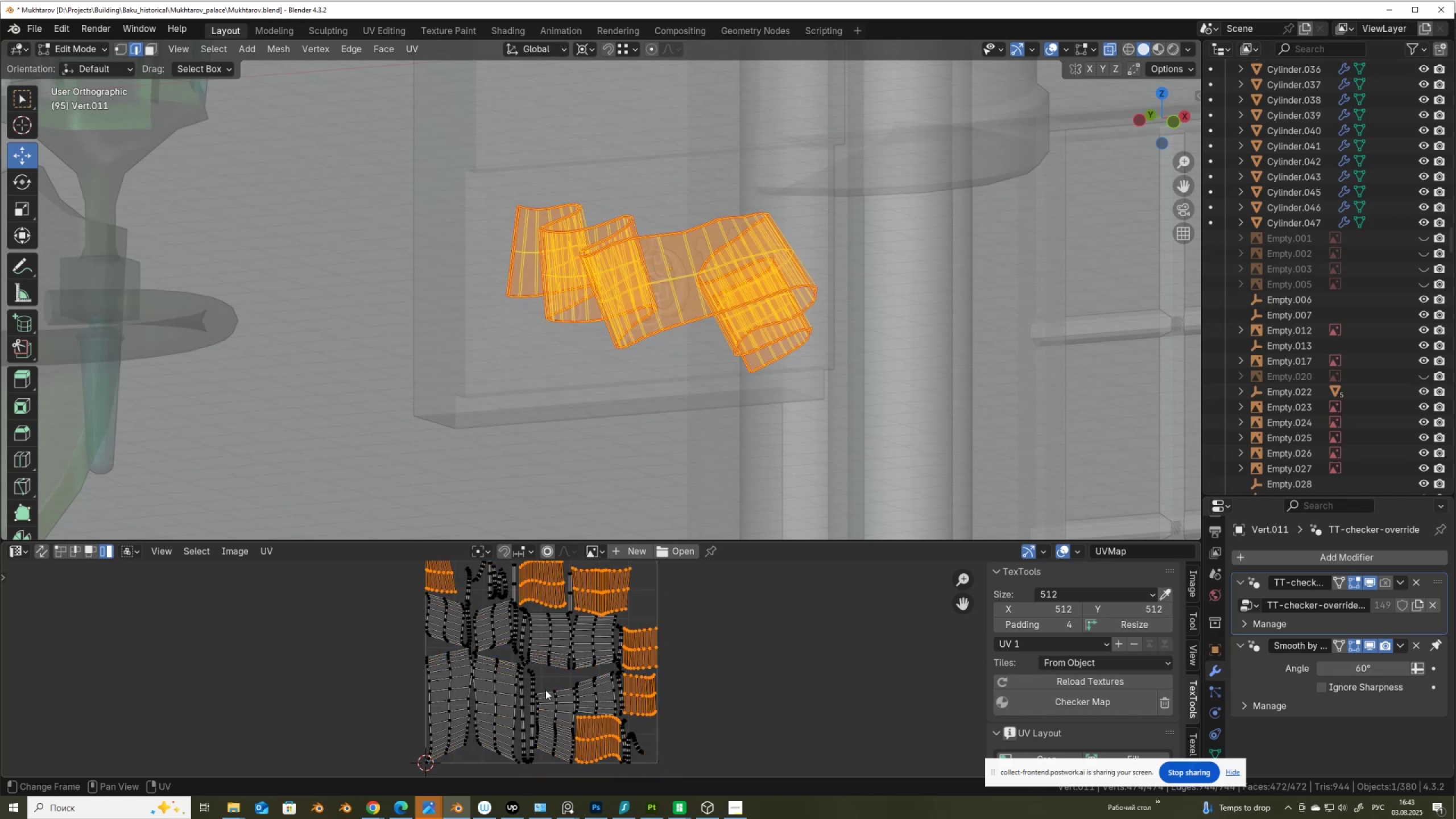 
scroll: coordinate [545, 690], scroll_direction: down, amount: 2.0
 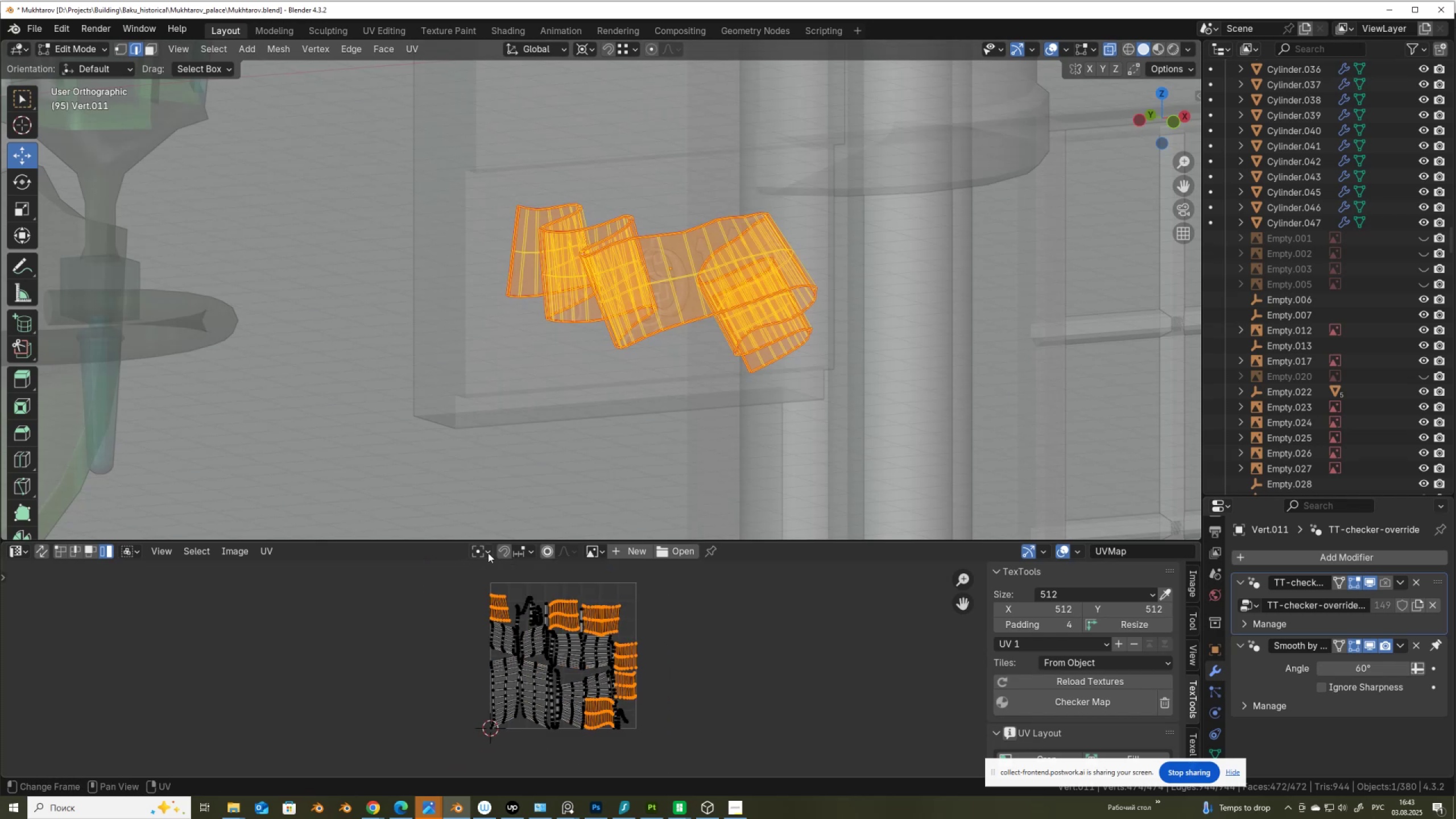 
left_click([484, 545])
 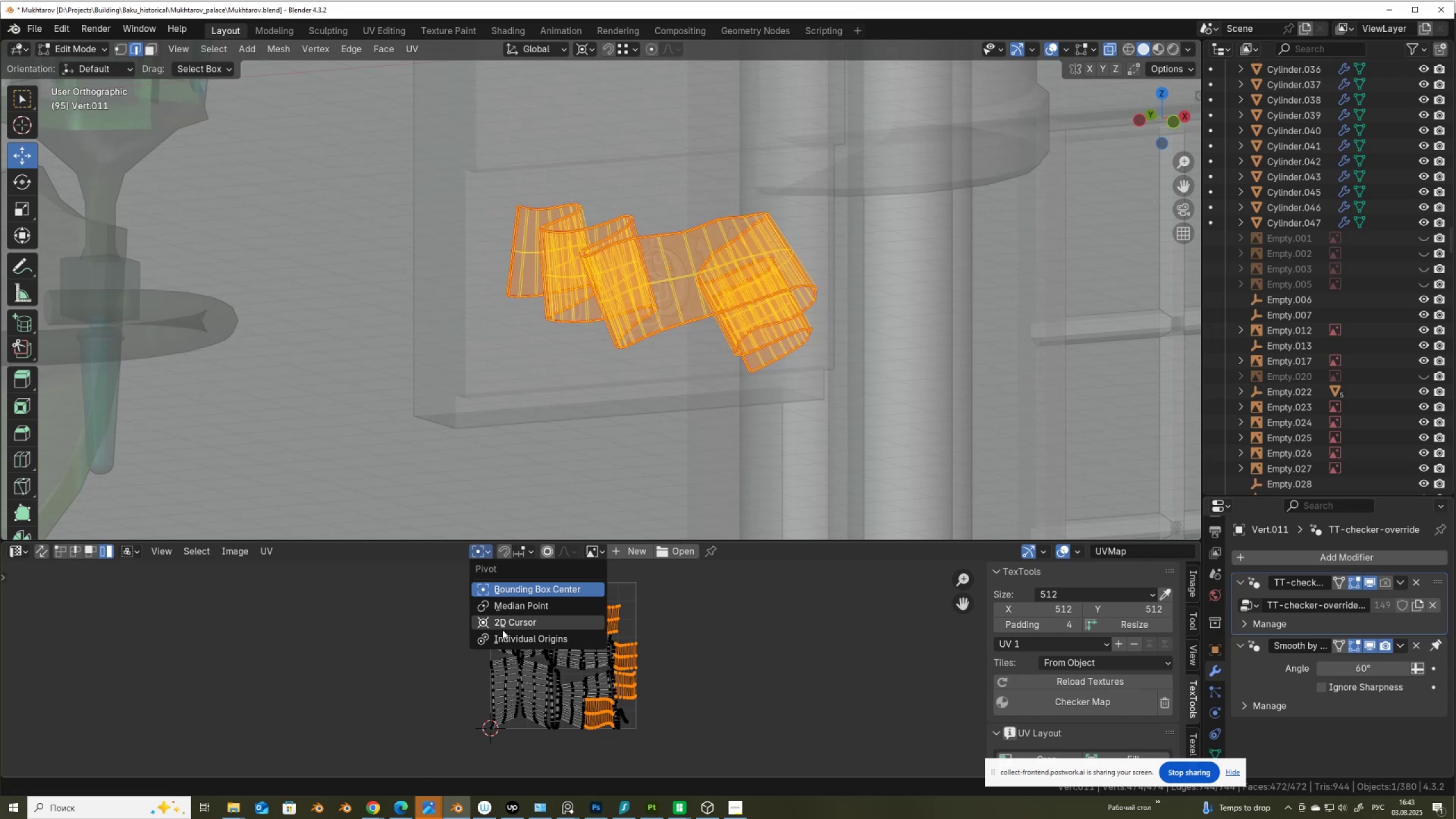 
left_click([503, 635])
 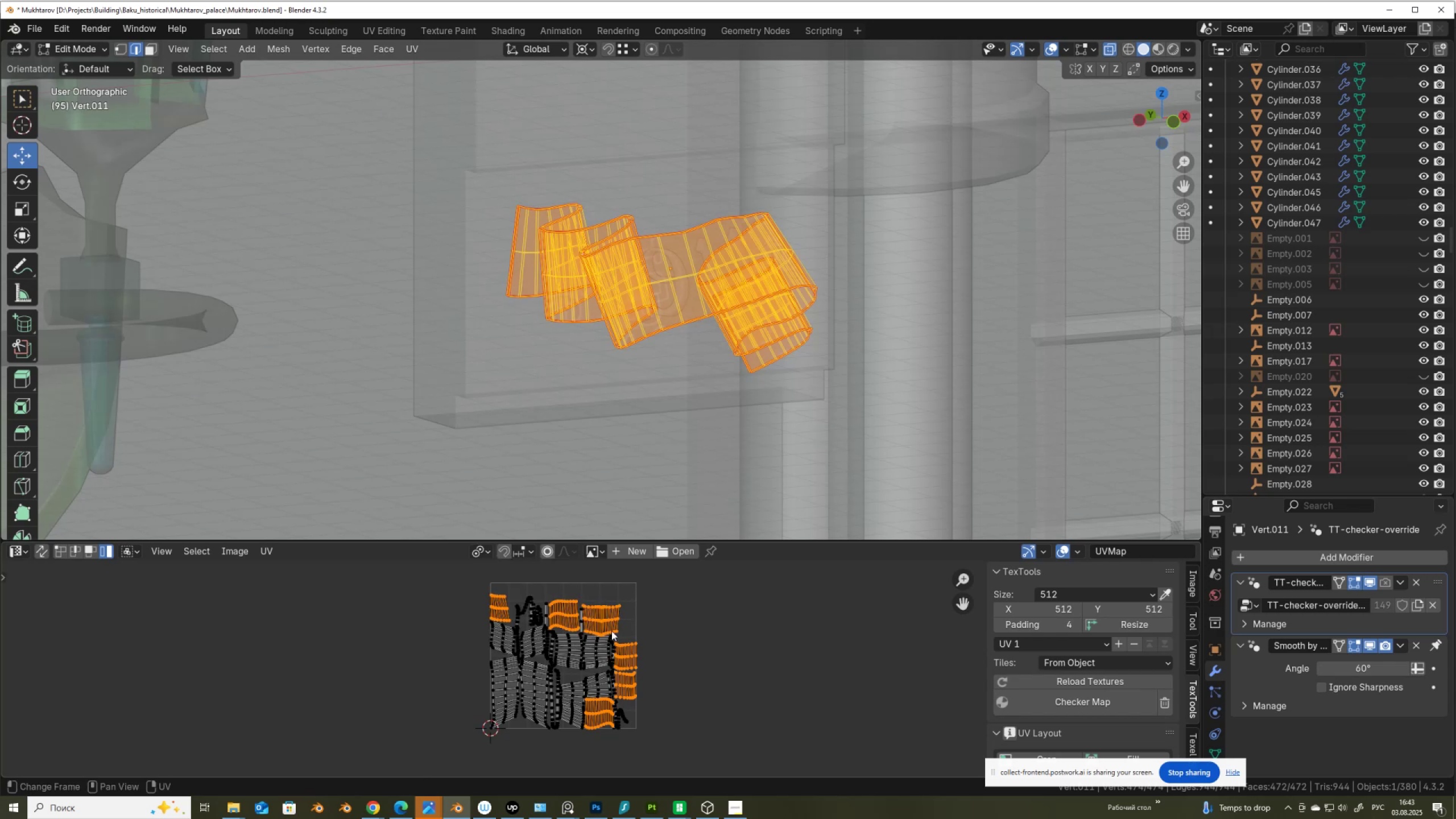 
key(R)
 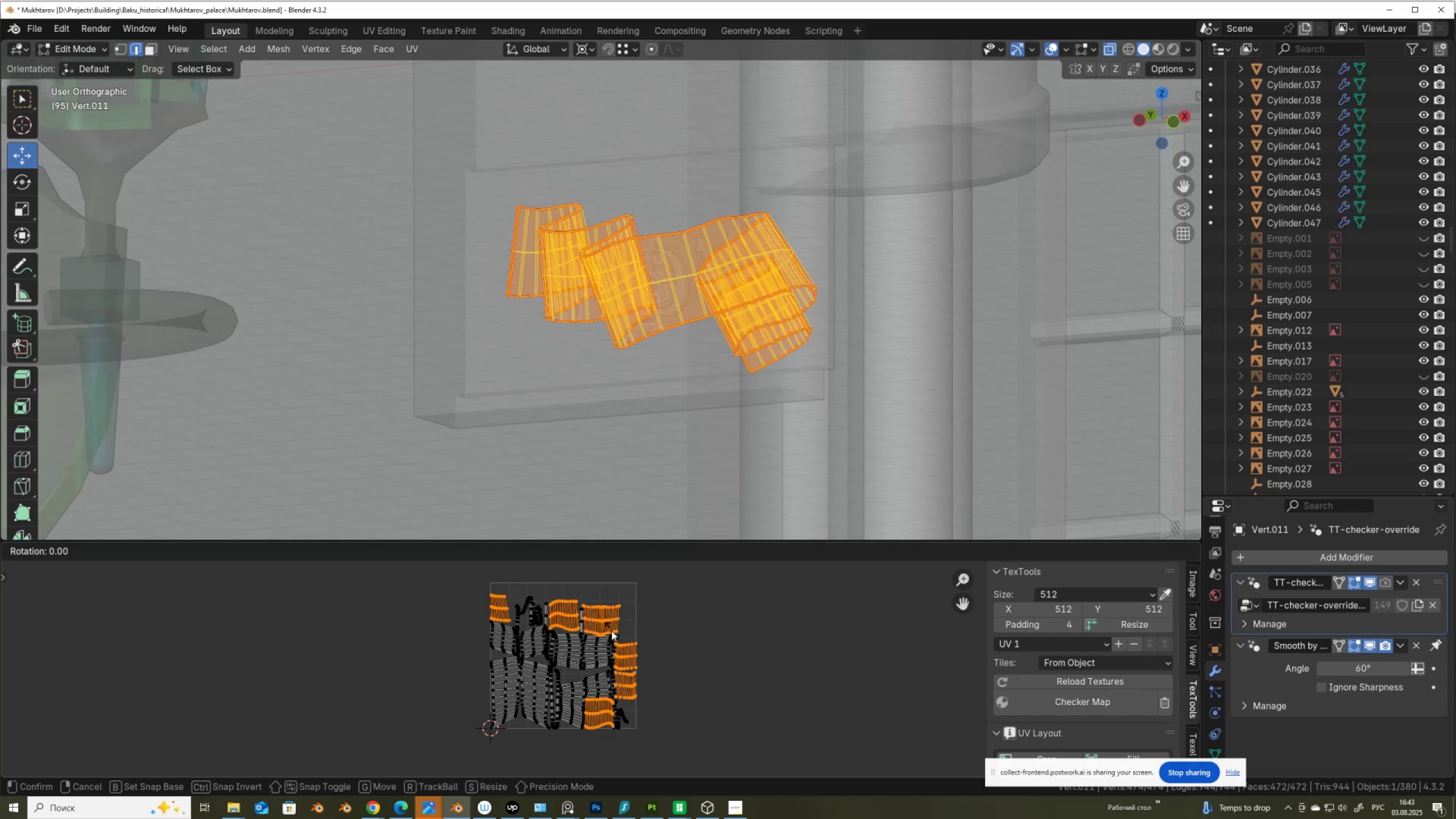 
key(Numpad9)
 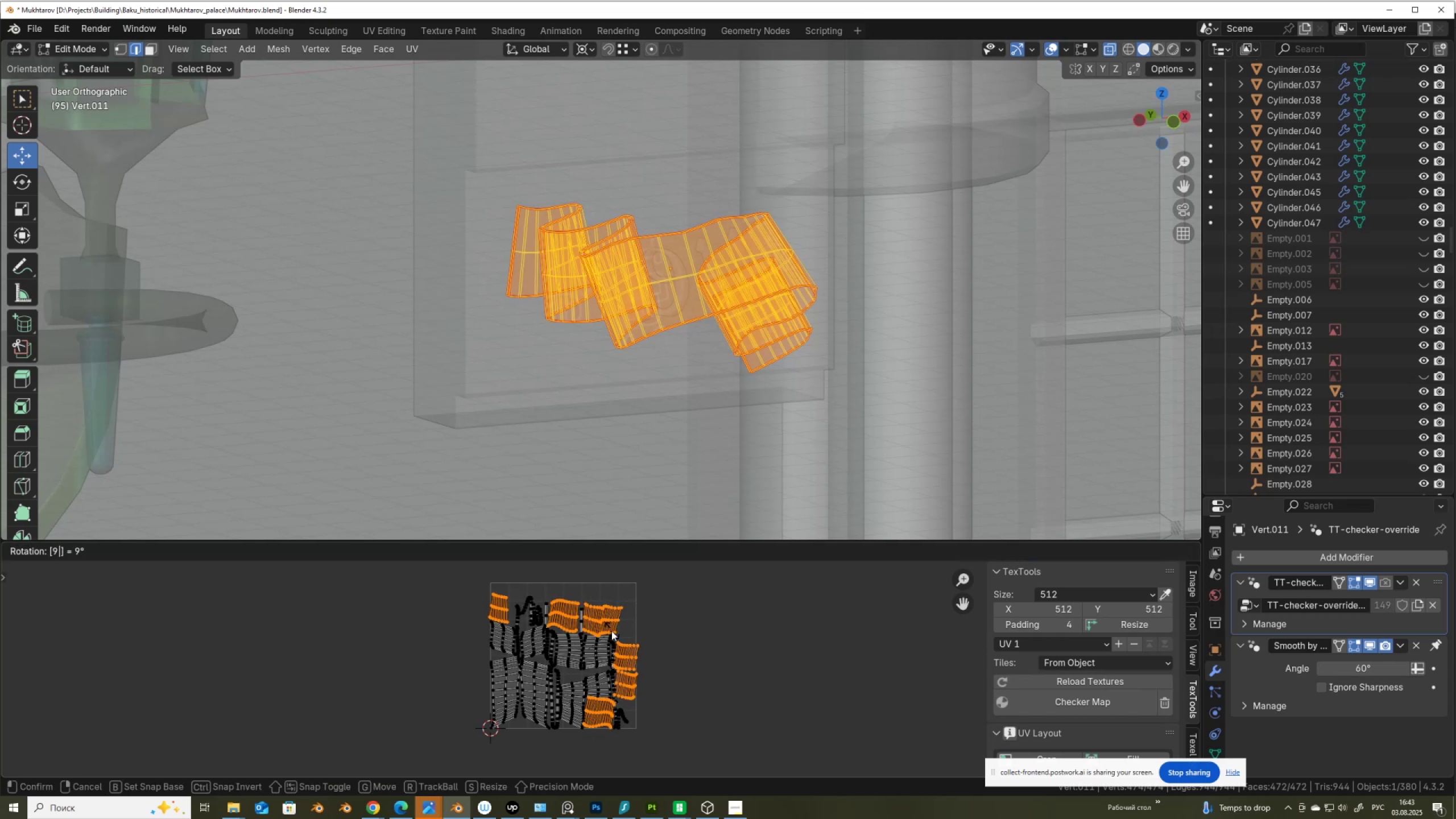 
key(Numpad0)
 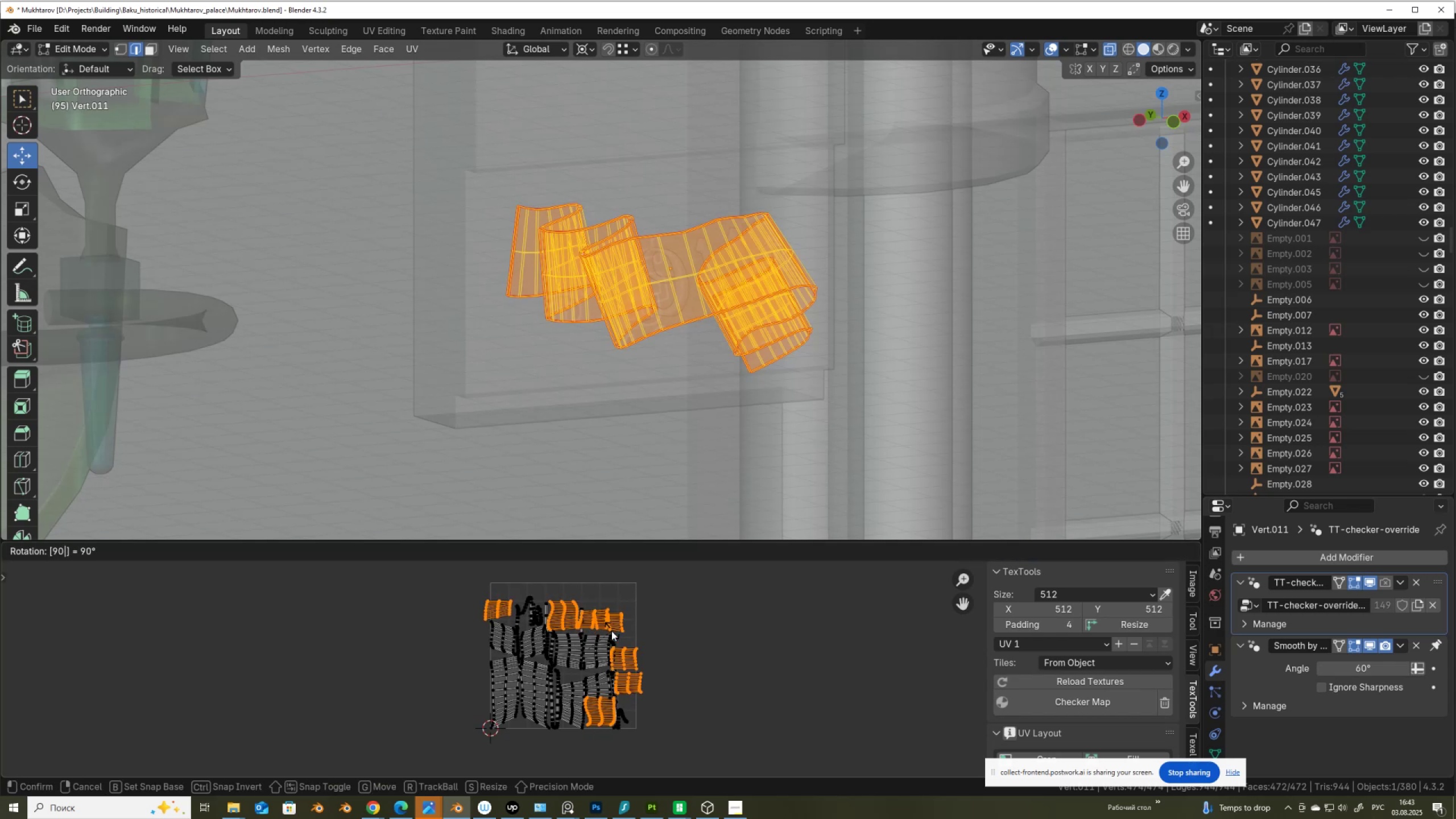 
key(NumpadEnter)
 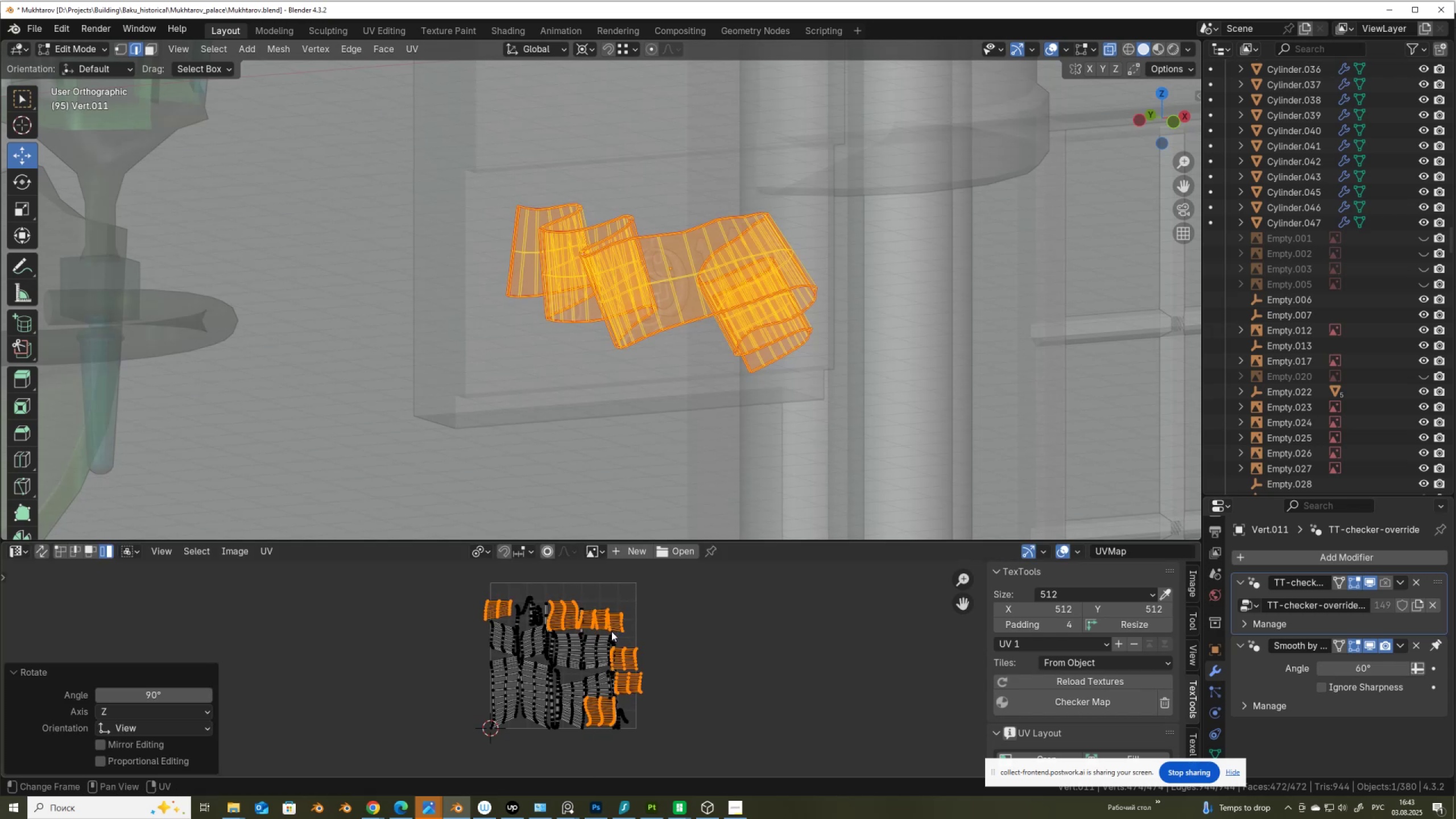 
scroll: coordinate [630, 239], scroll_direction: up, amount: 4.0
 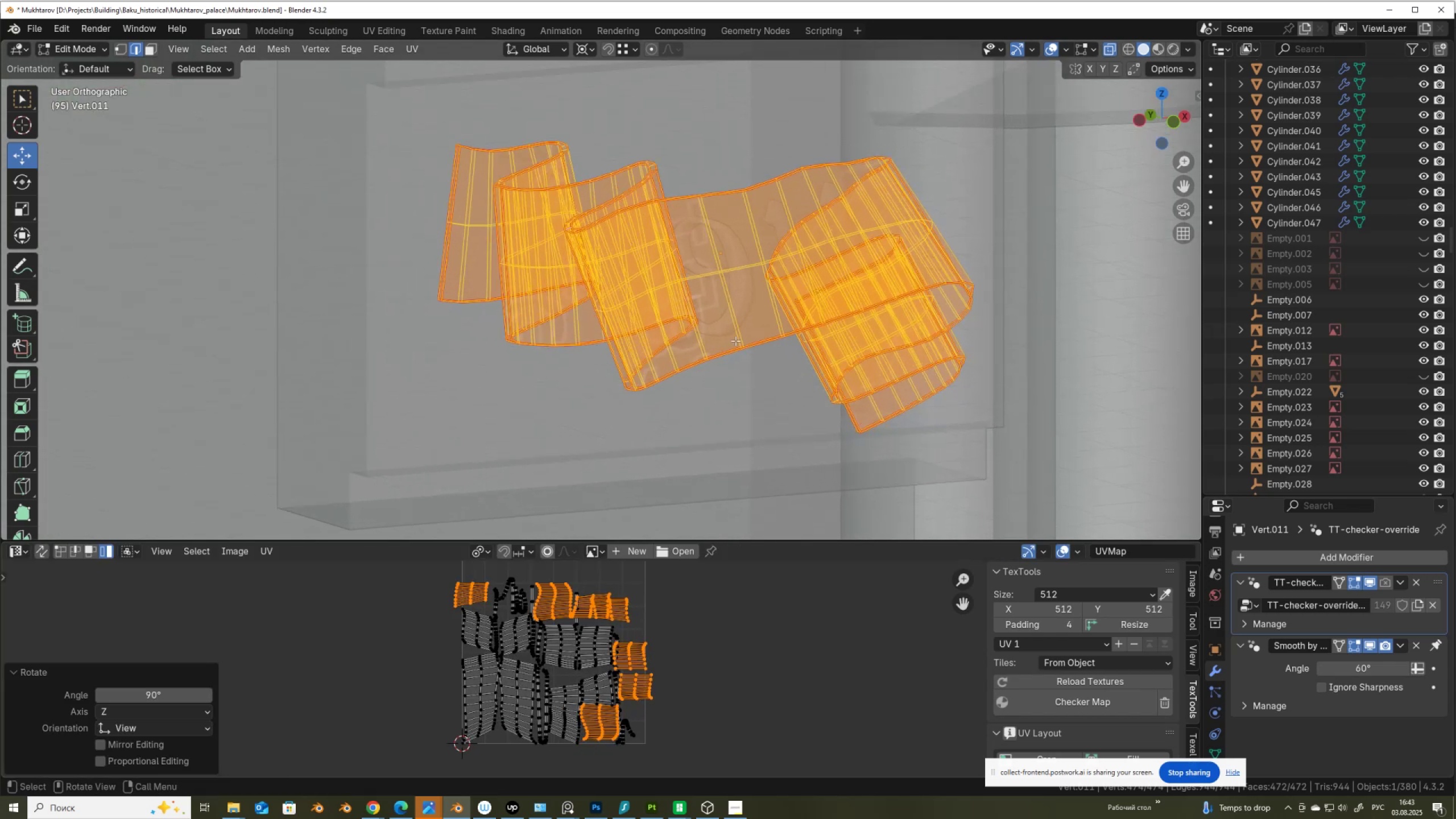 
key(Alt+AltLeft)
 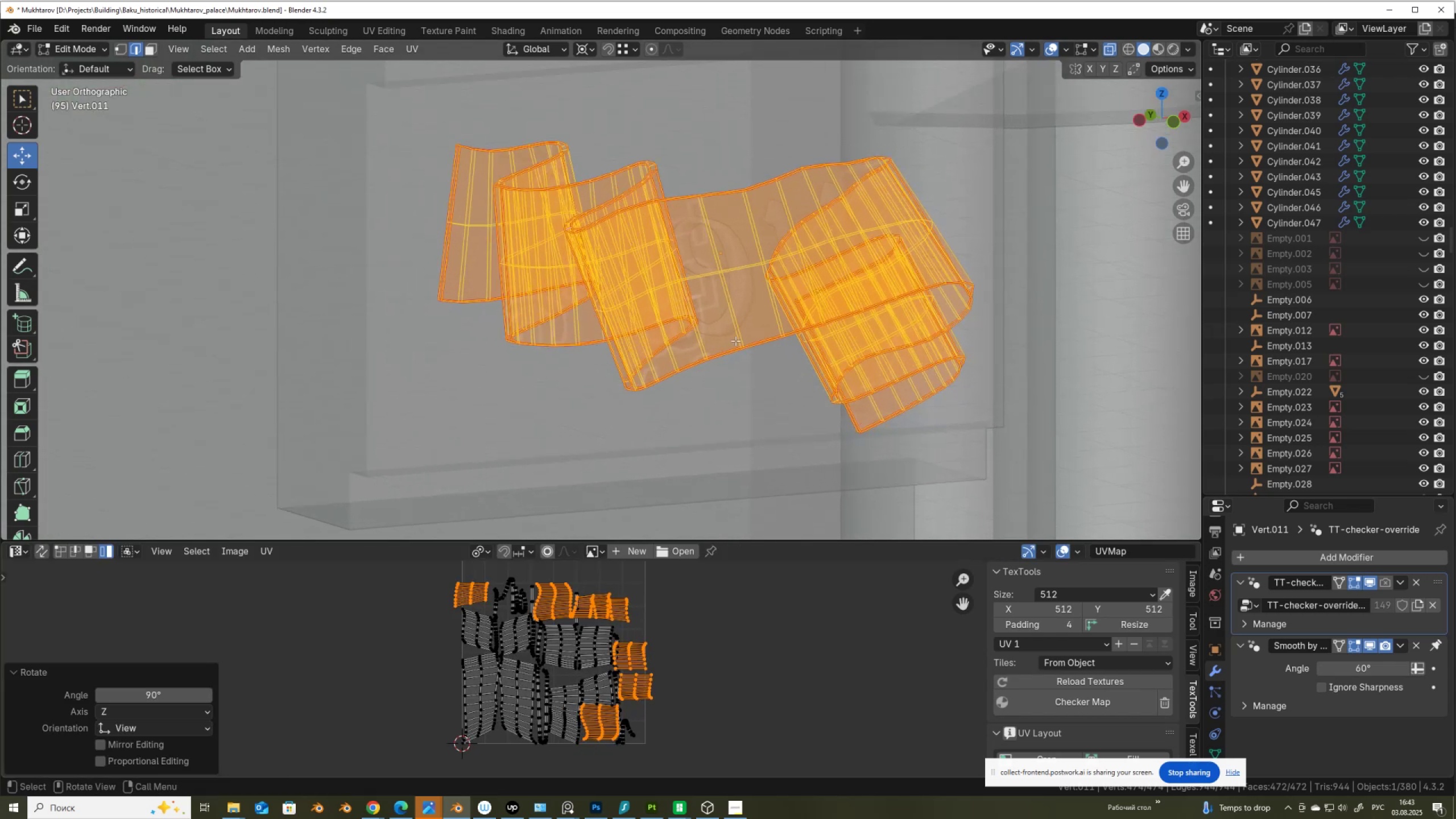 
key(Alt+Z)
 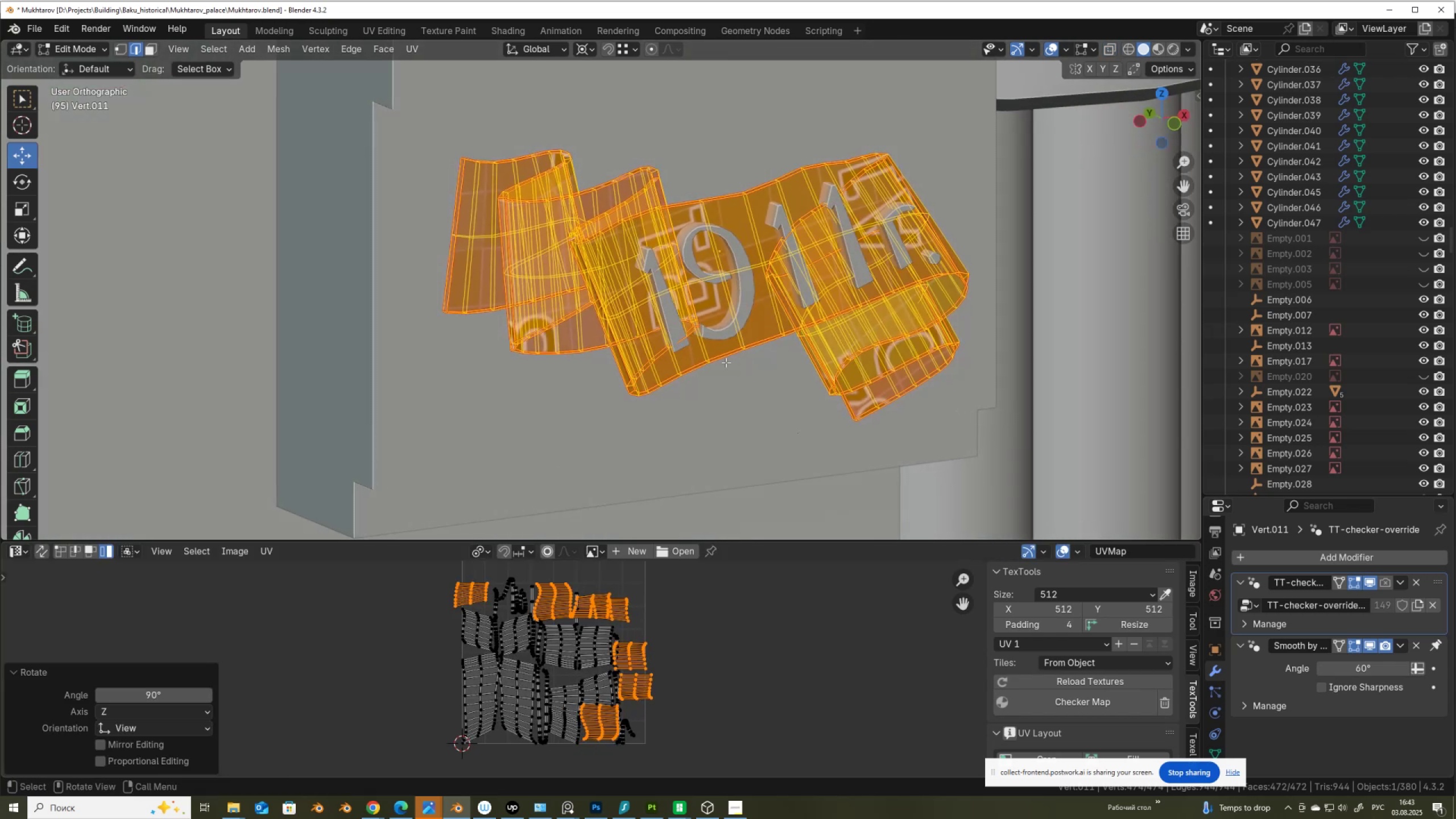 
key(Tab)
 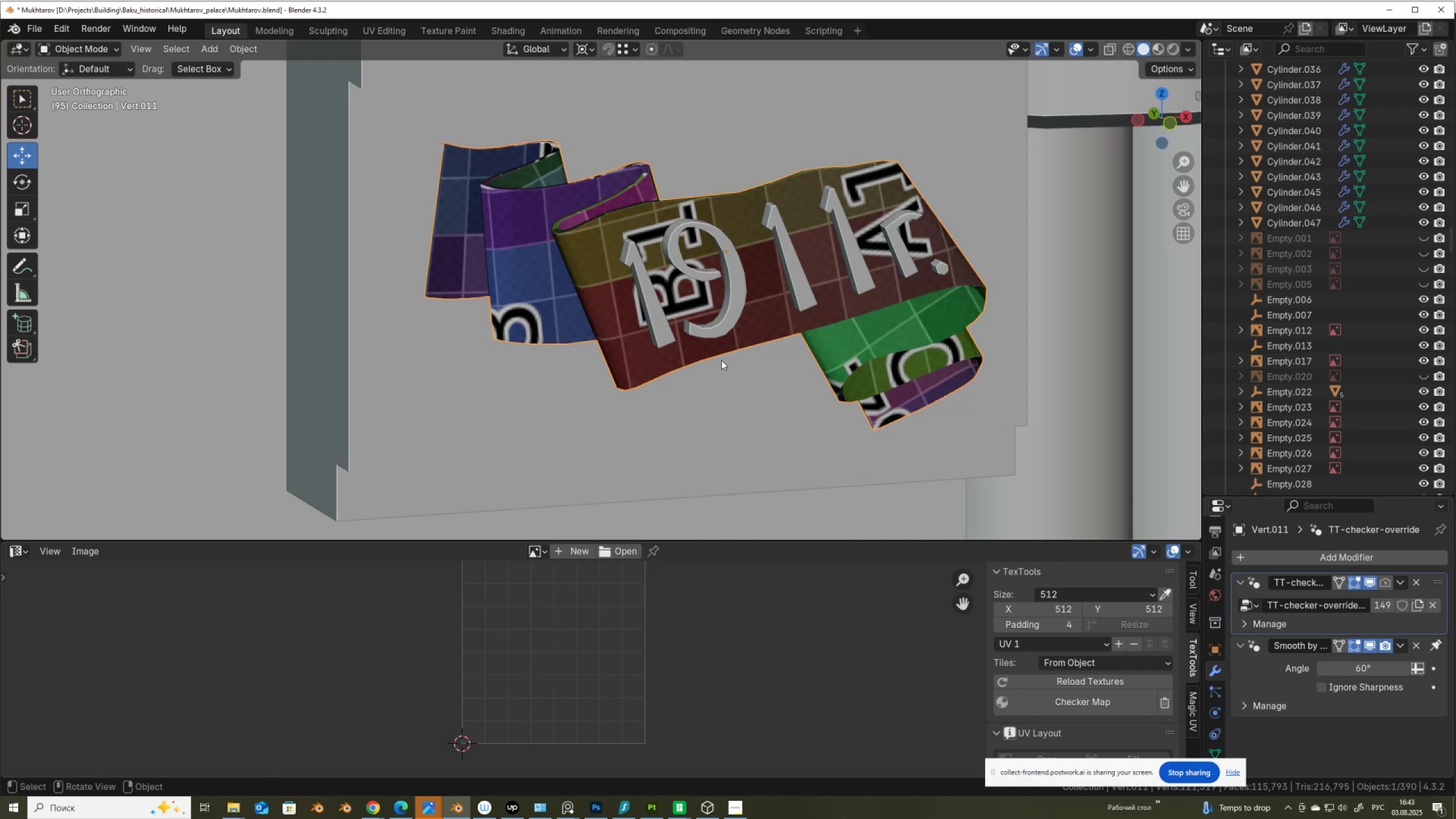 
key(Tab)
 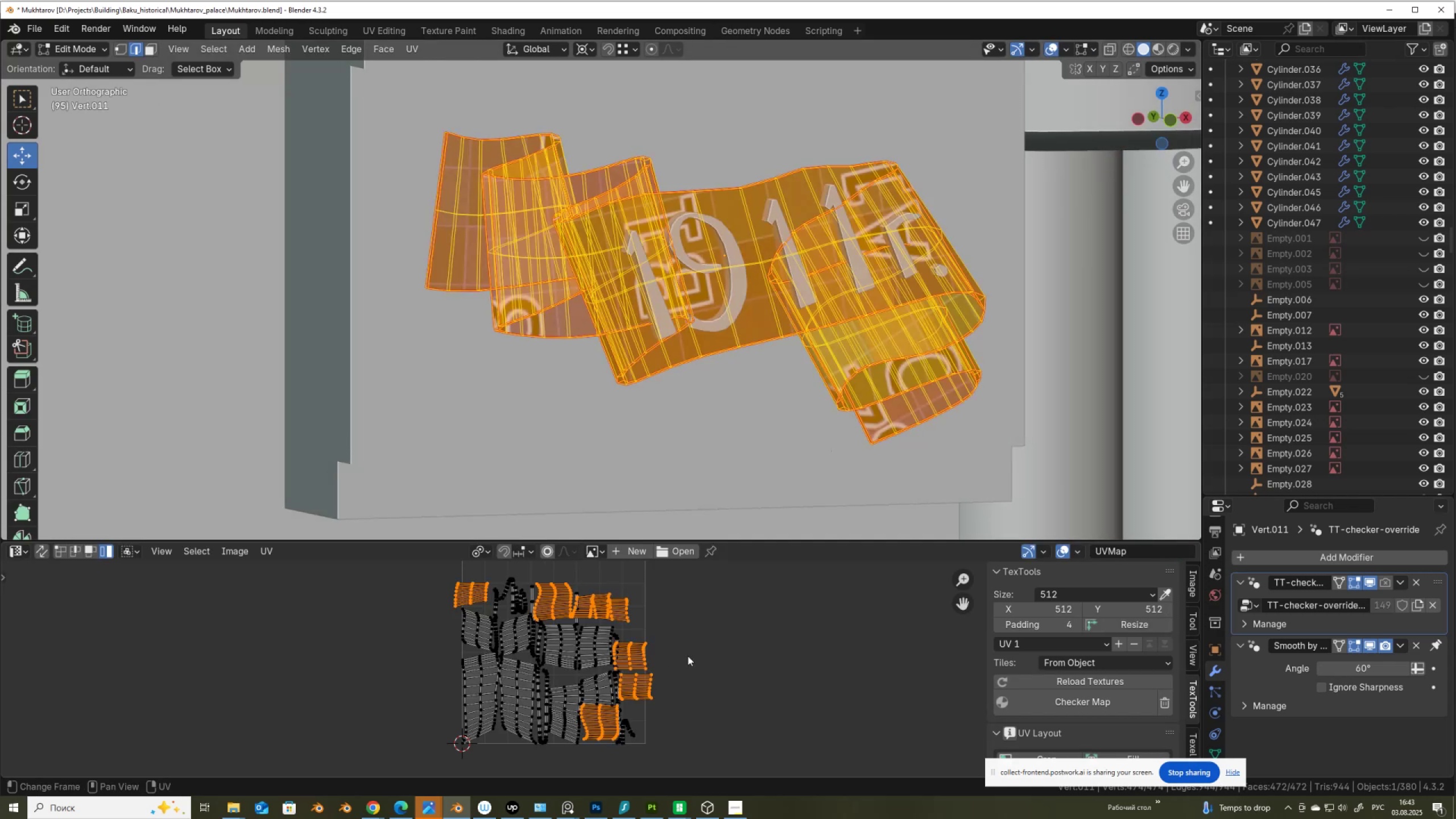 
key(A)
 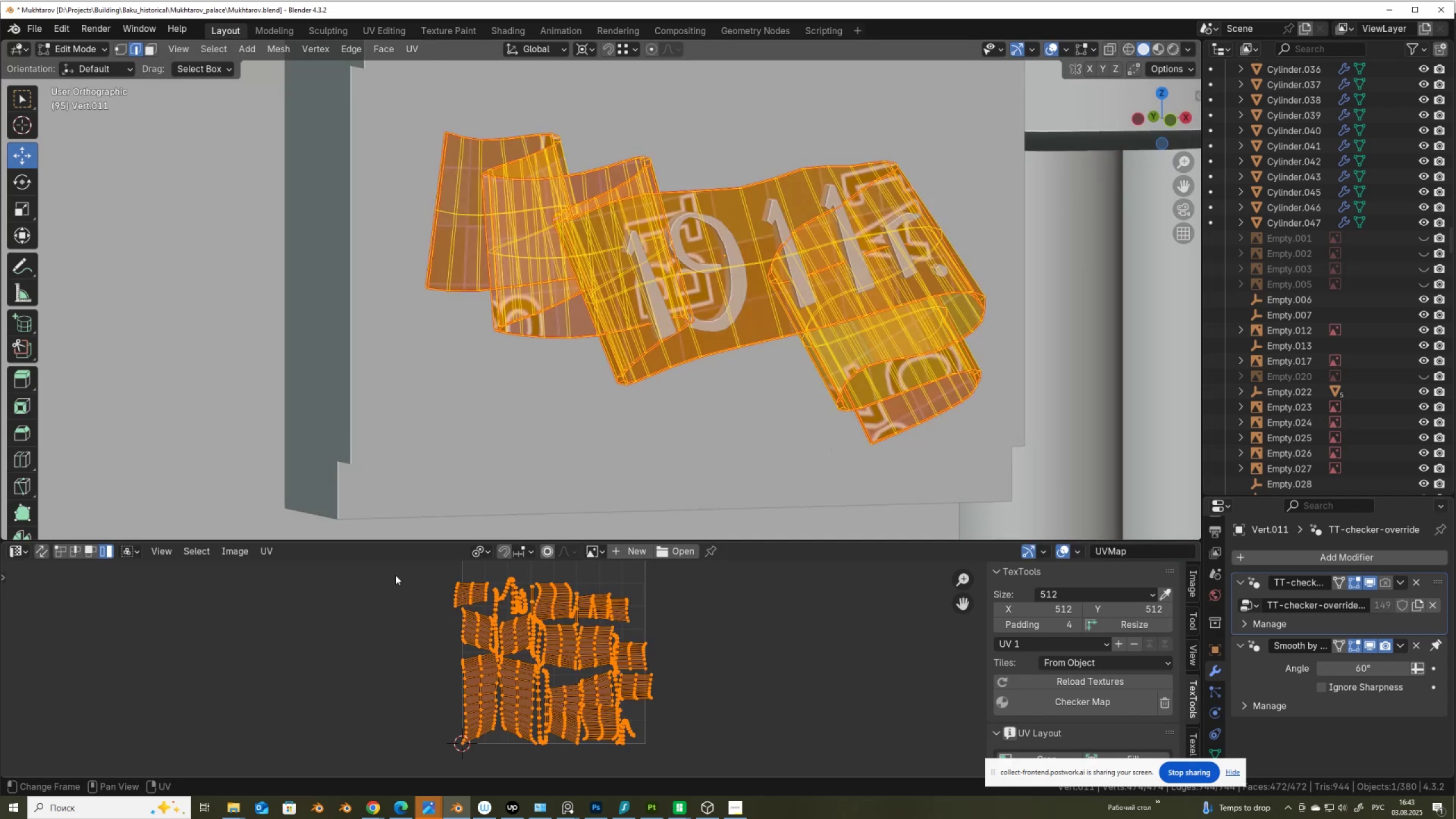 
left_click([264, 547])
 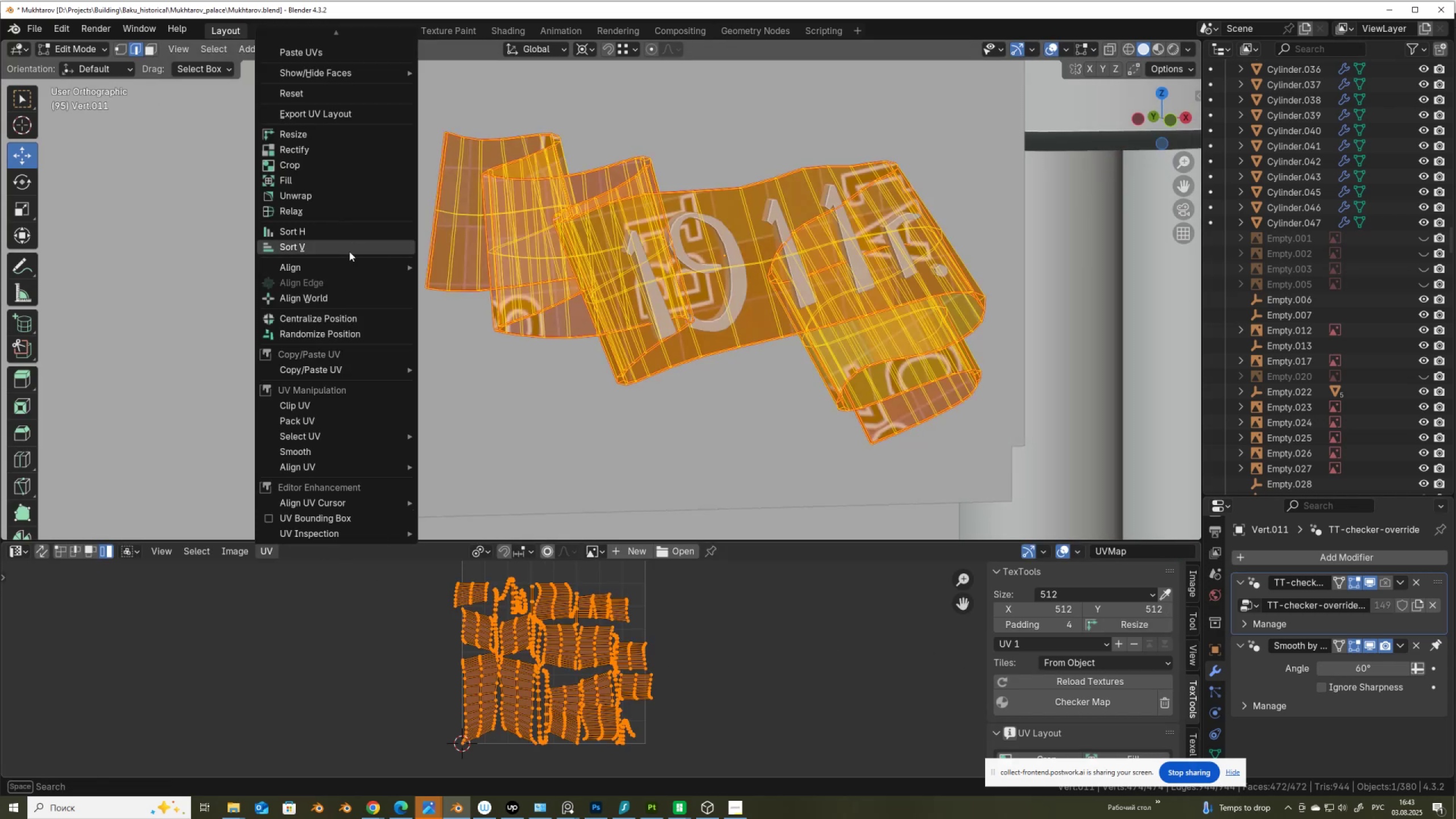 
scroll: coordinate [356, 211], scroll_direction: up, amount: 27.0
 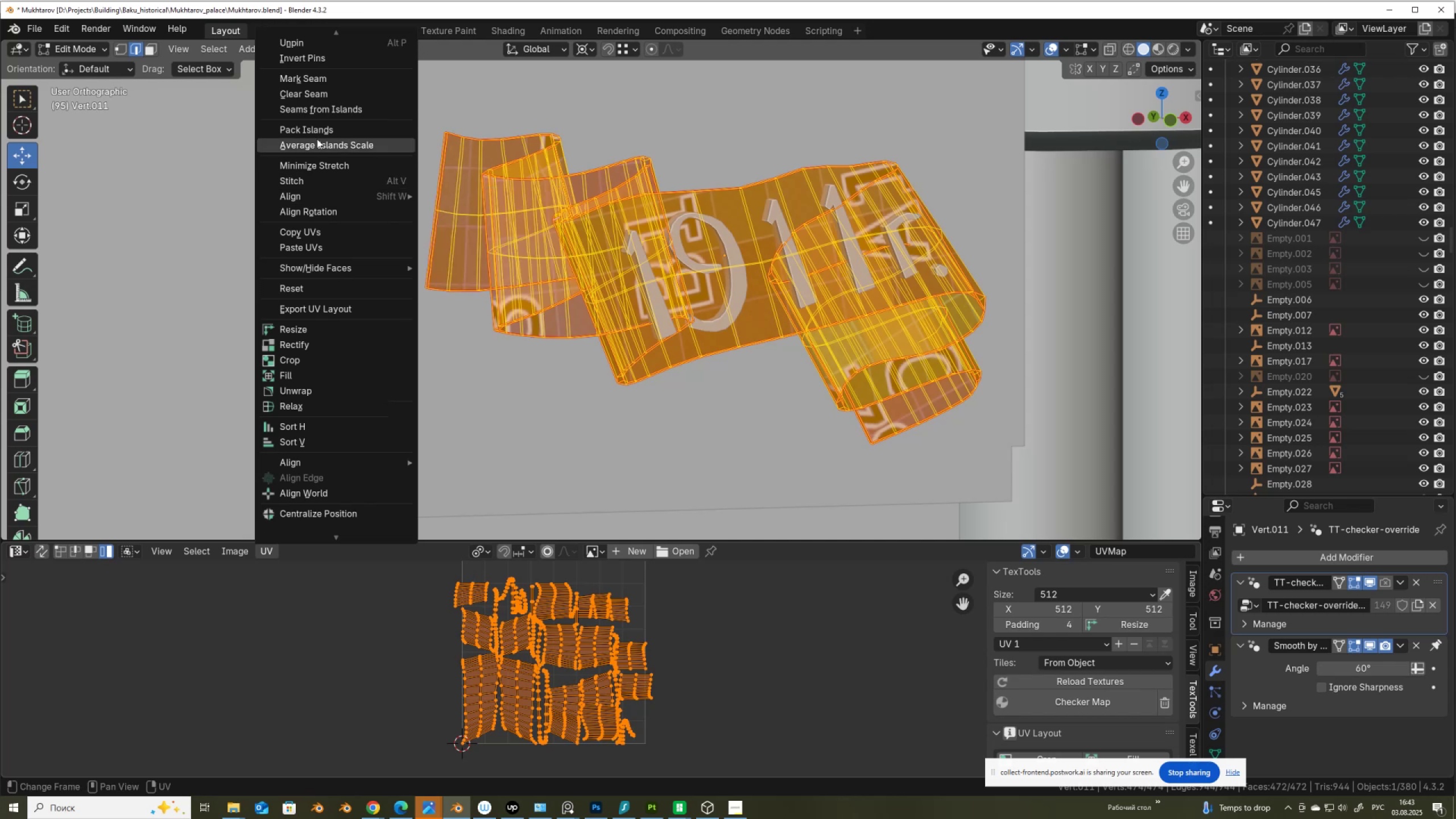 
left_click([312, 130])
 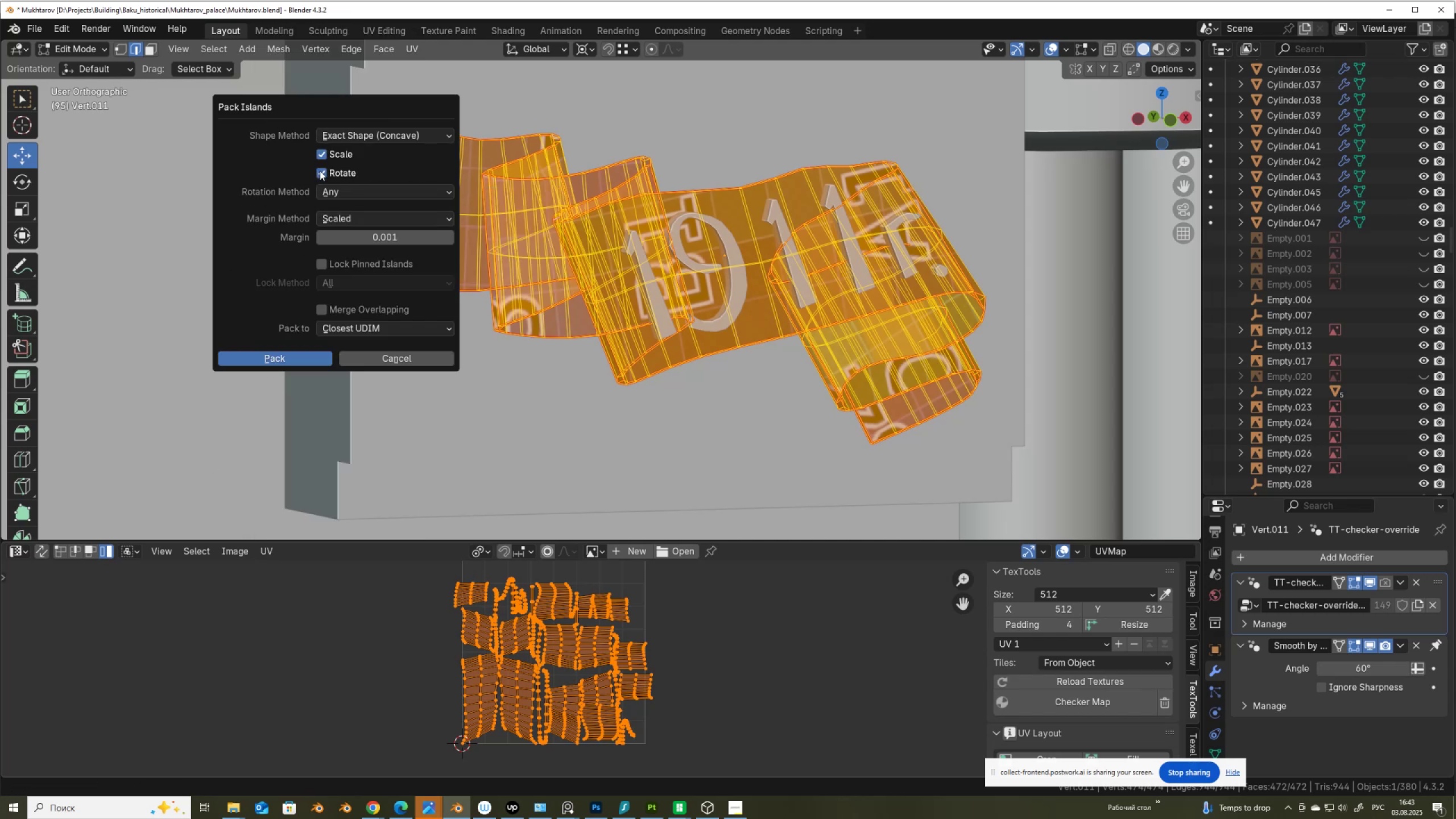 
double_click([324, 154])
 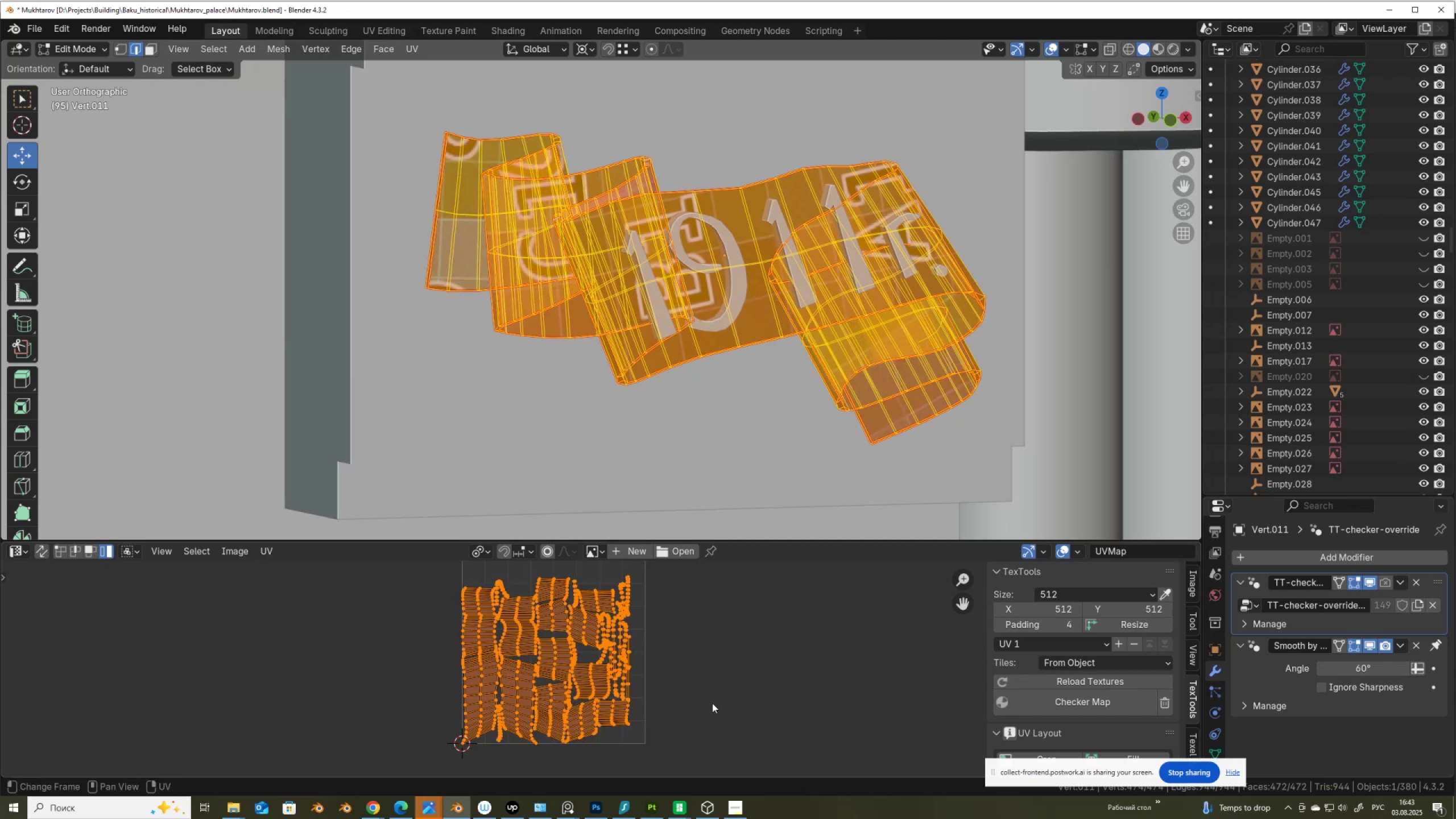 
key(S)
 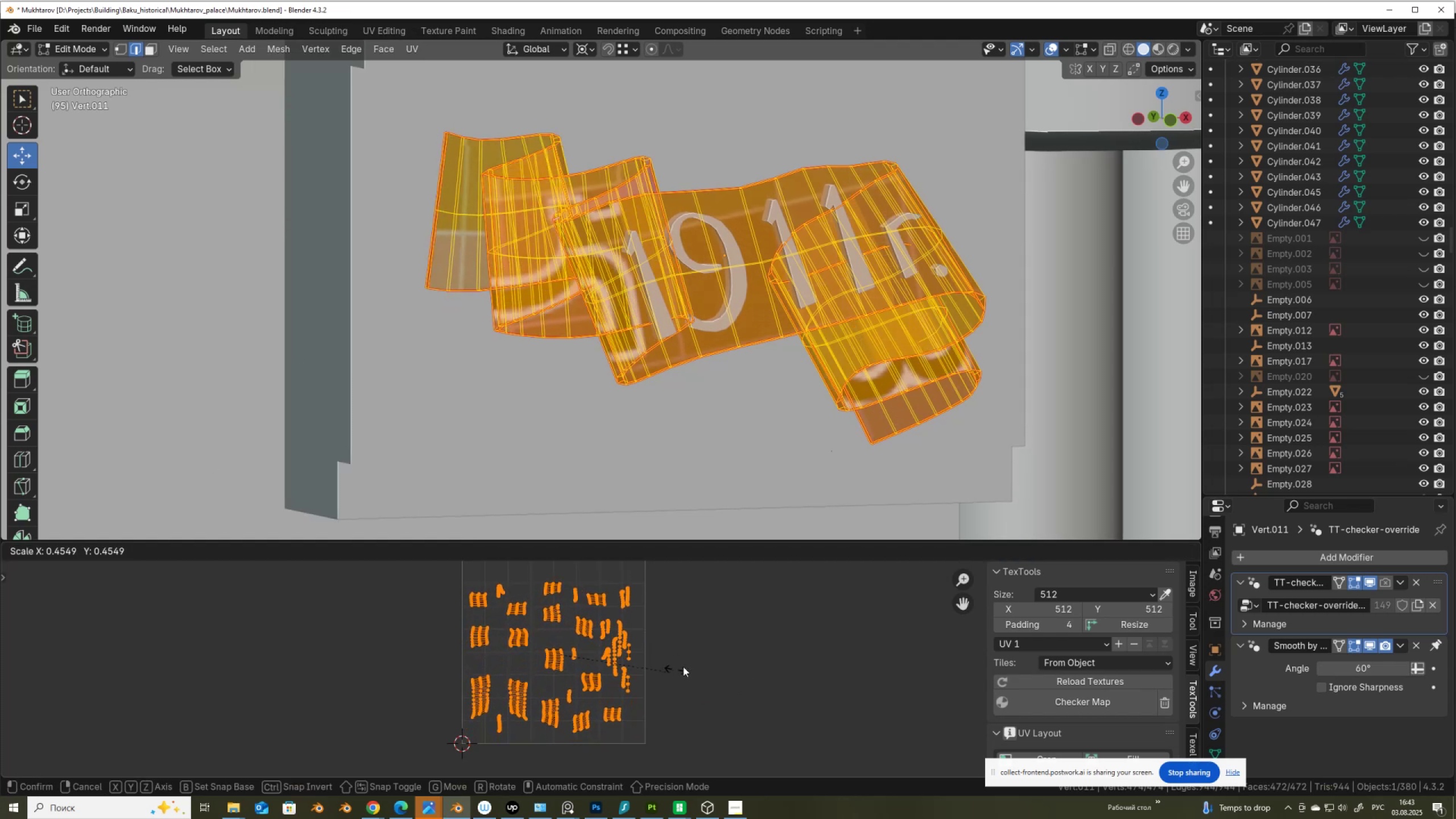 
right_click([707, 657])
 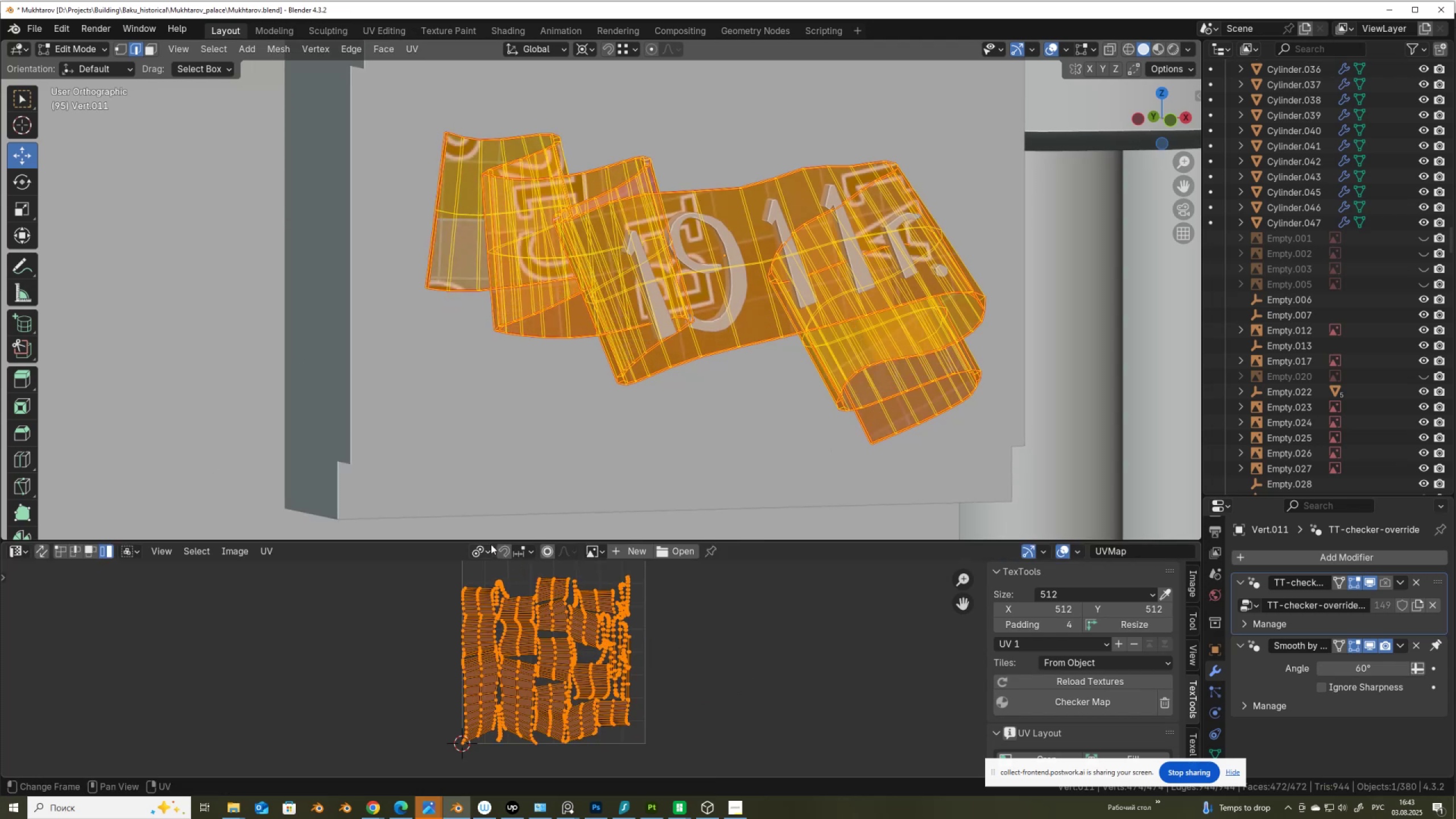 
left_click([487, 544])
 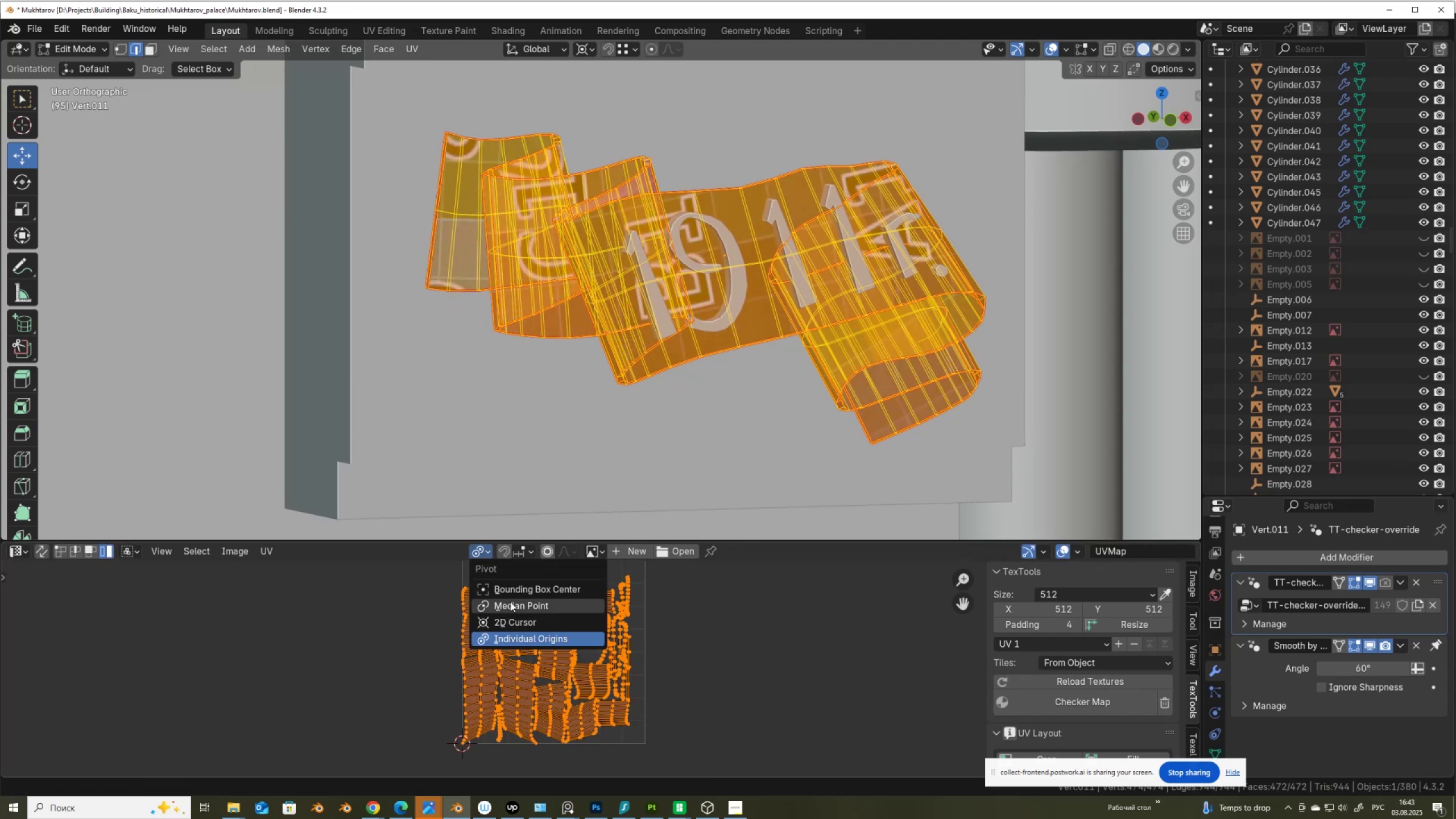 
left_click([511, 599])
 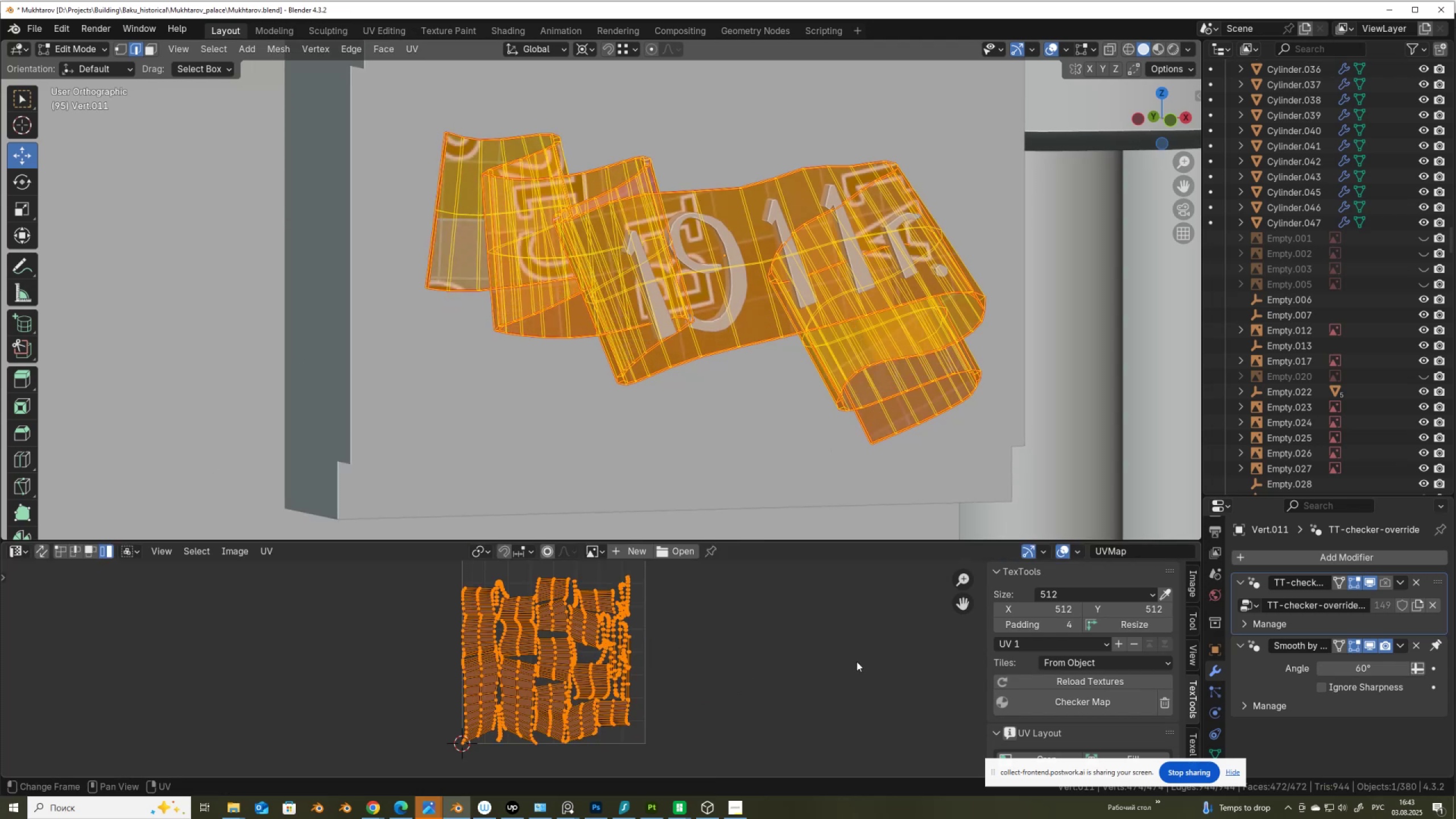 
key(S)
 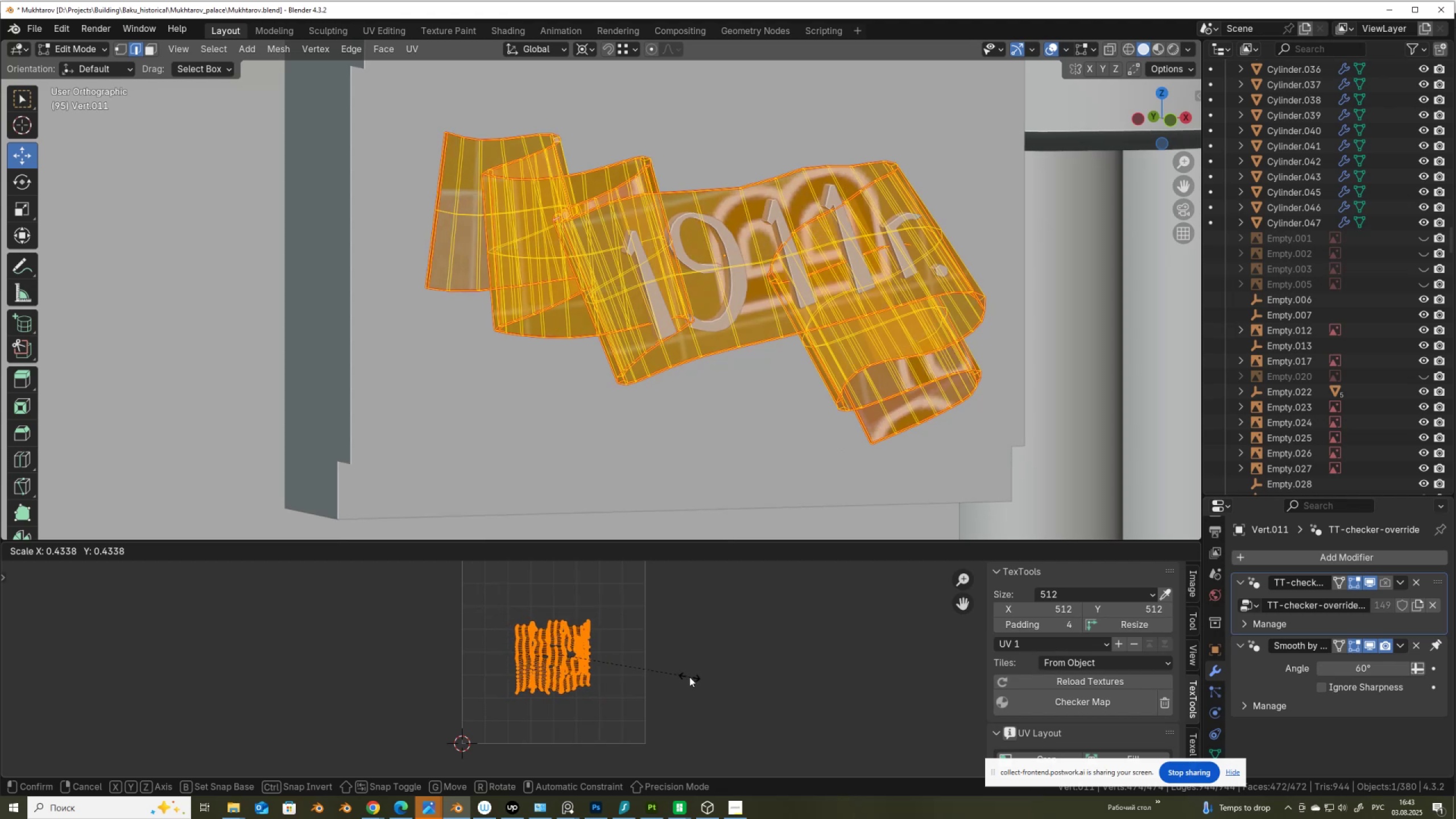 
left_click([689, 677])
 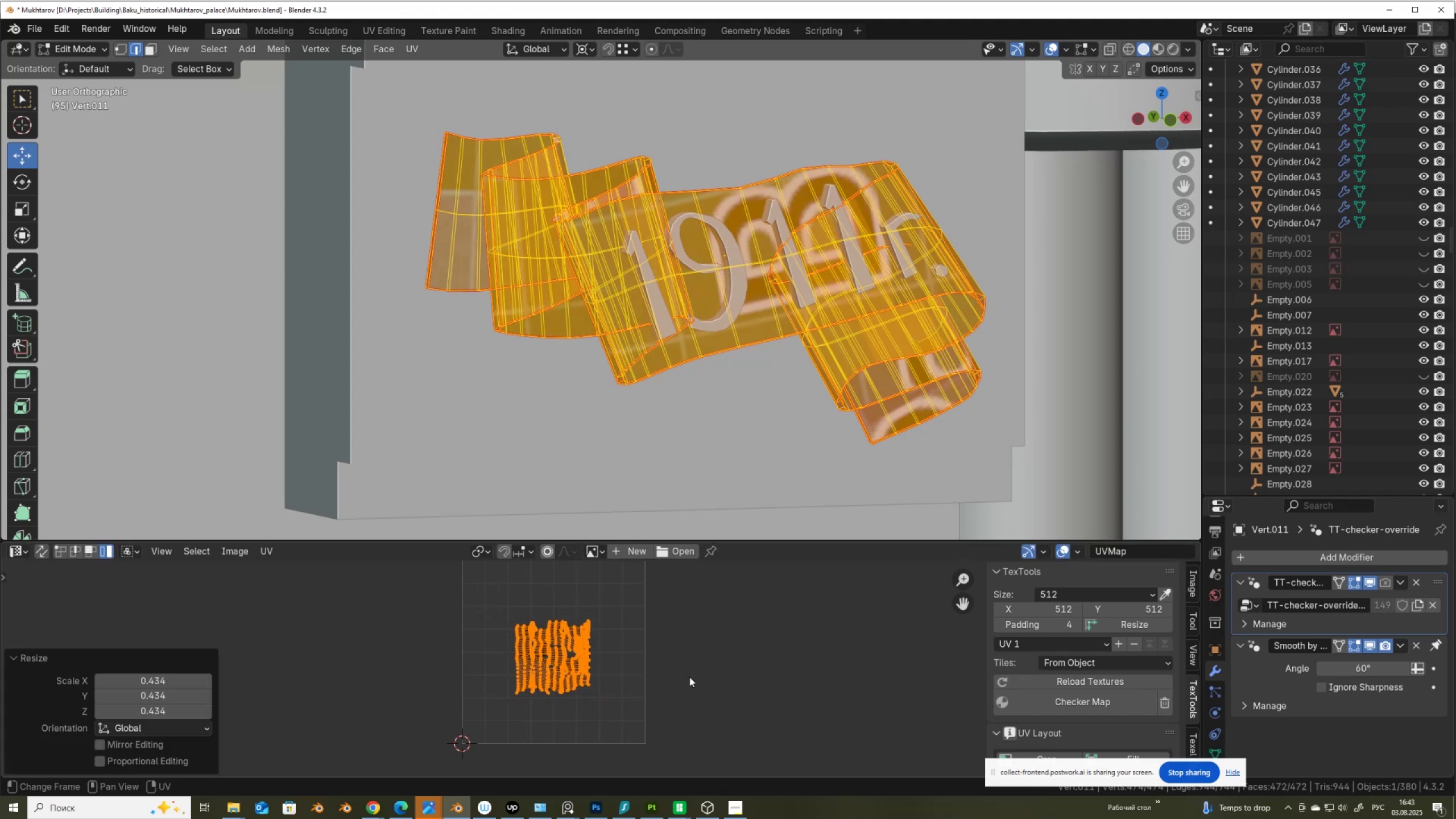 
scroll: coordinate [689, 677], scroll_direction: down, amount: 2.0
 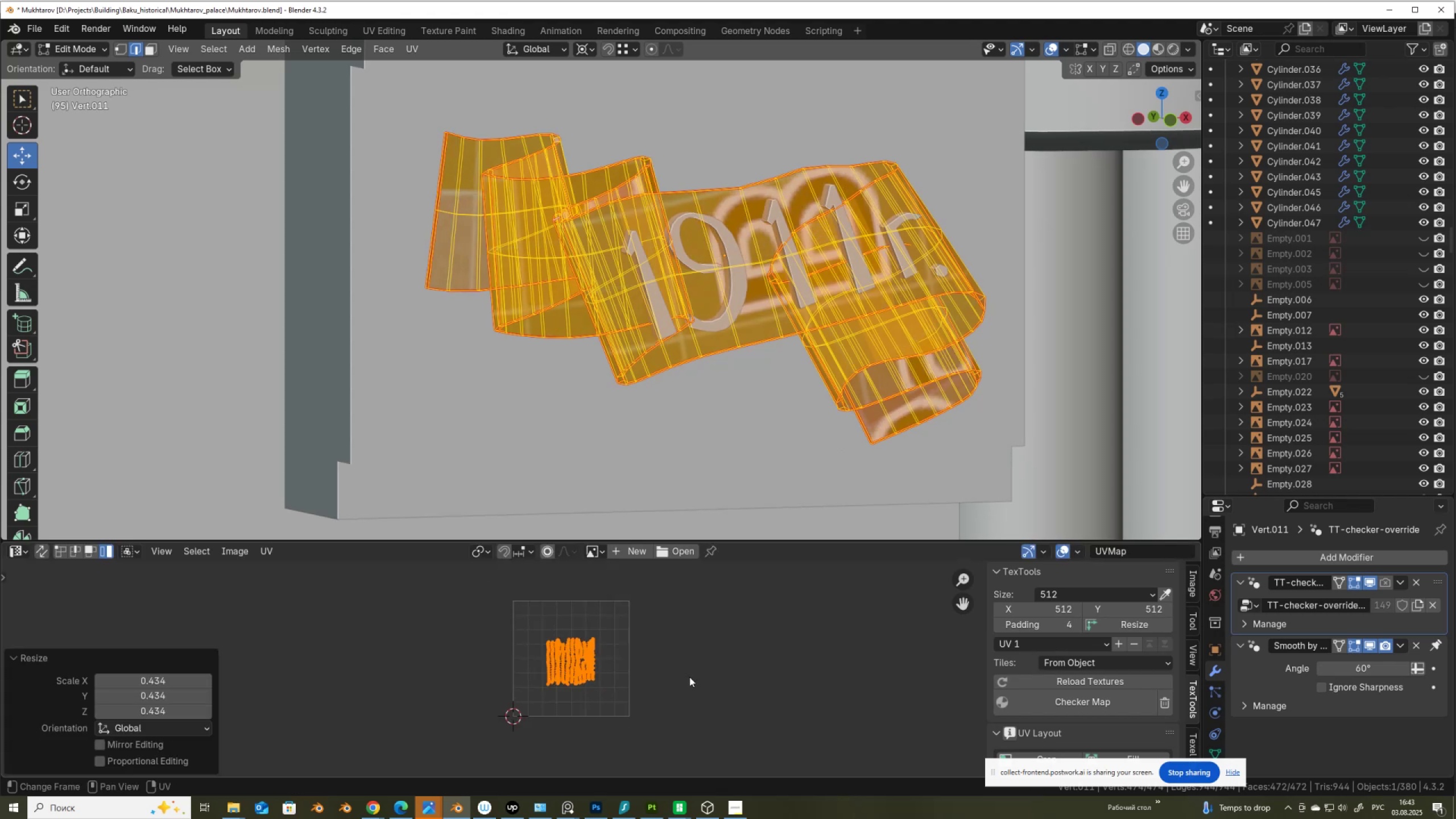 
key(G)
 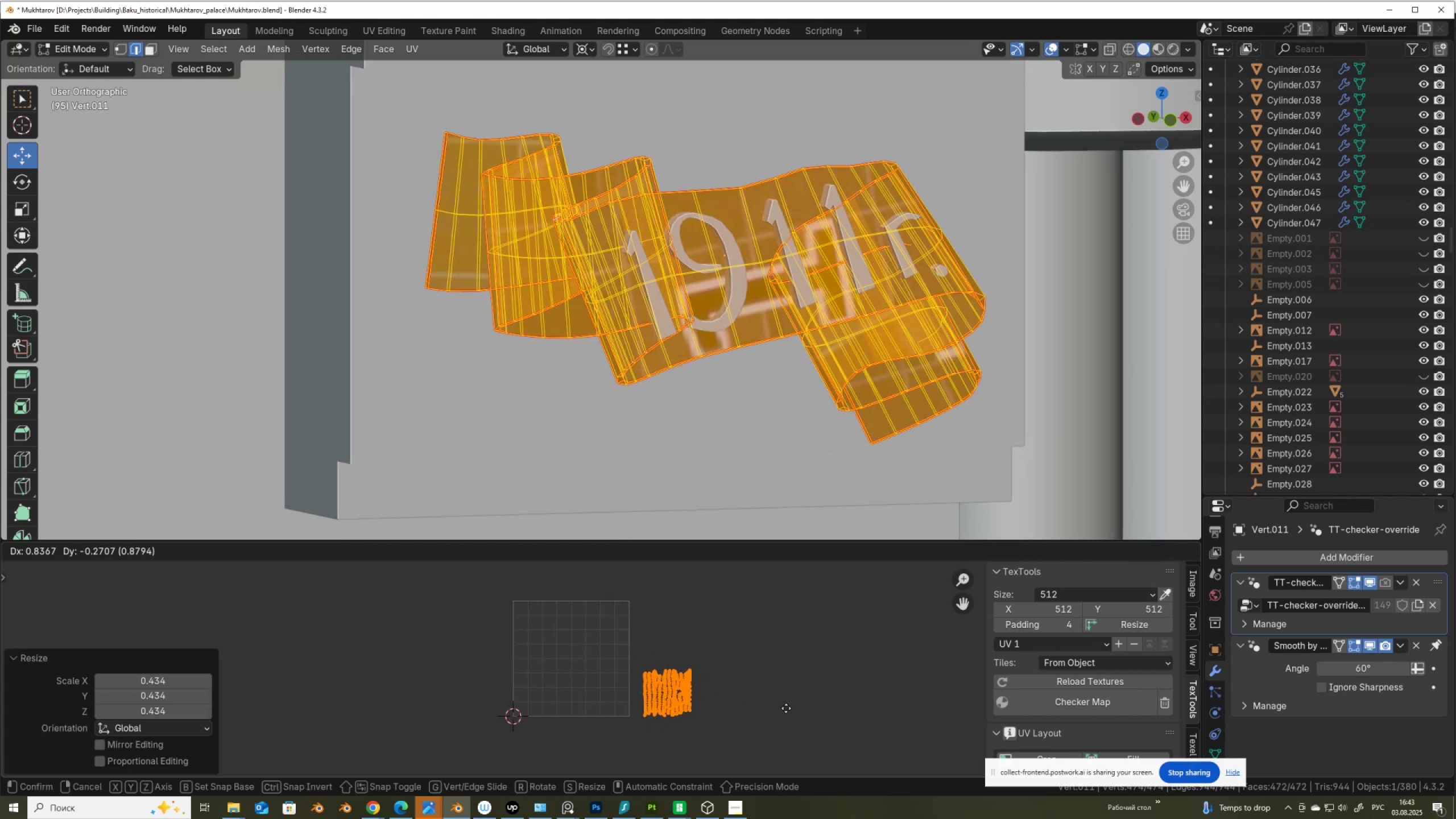 
left_click([785, 708])
 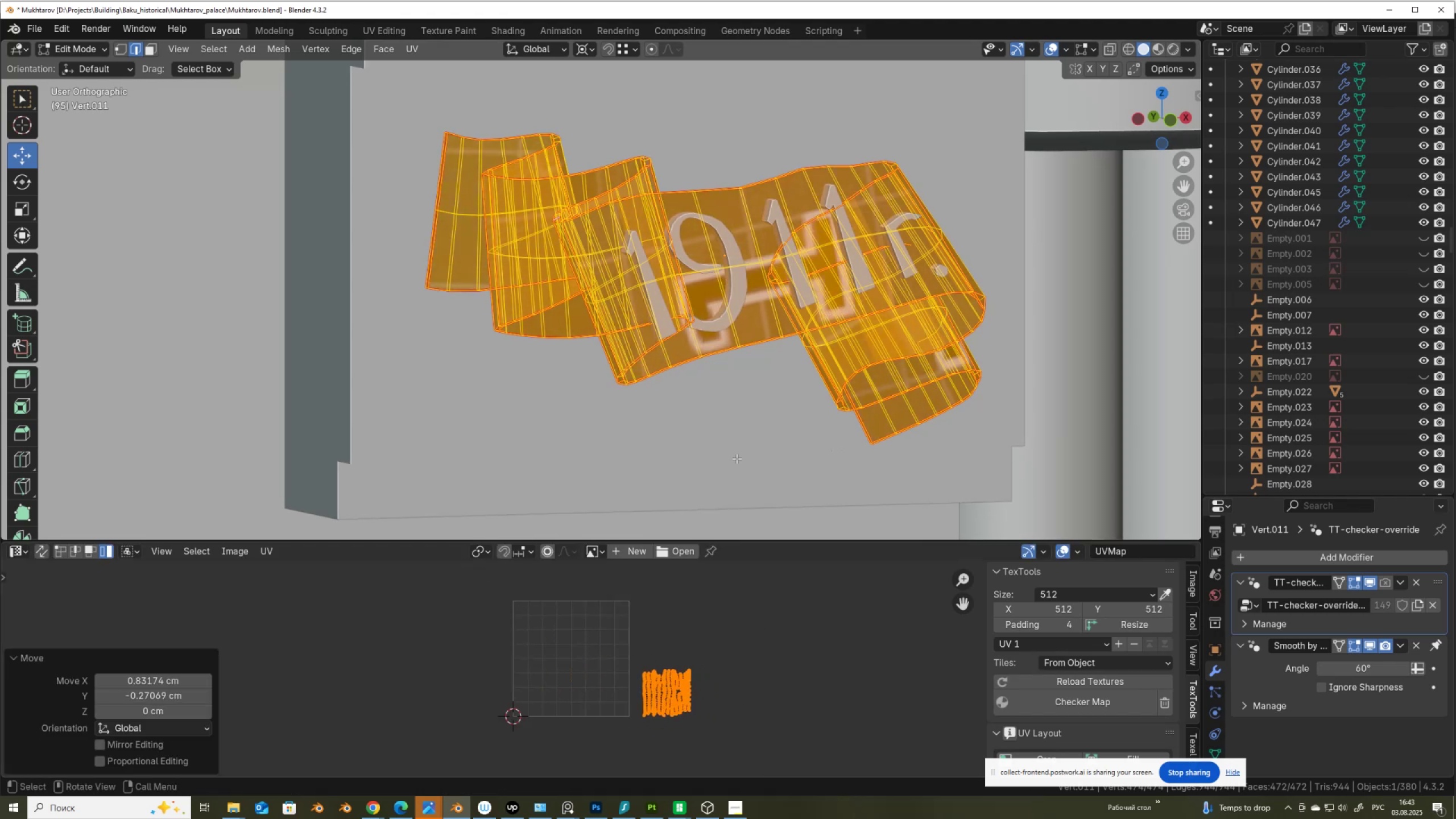 
key(Alt+AltLeft)
 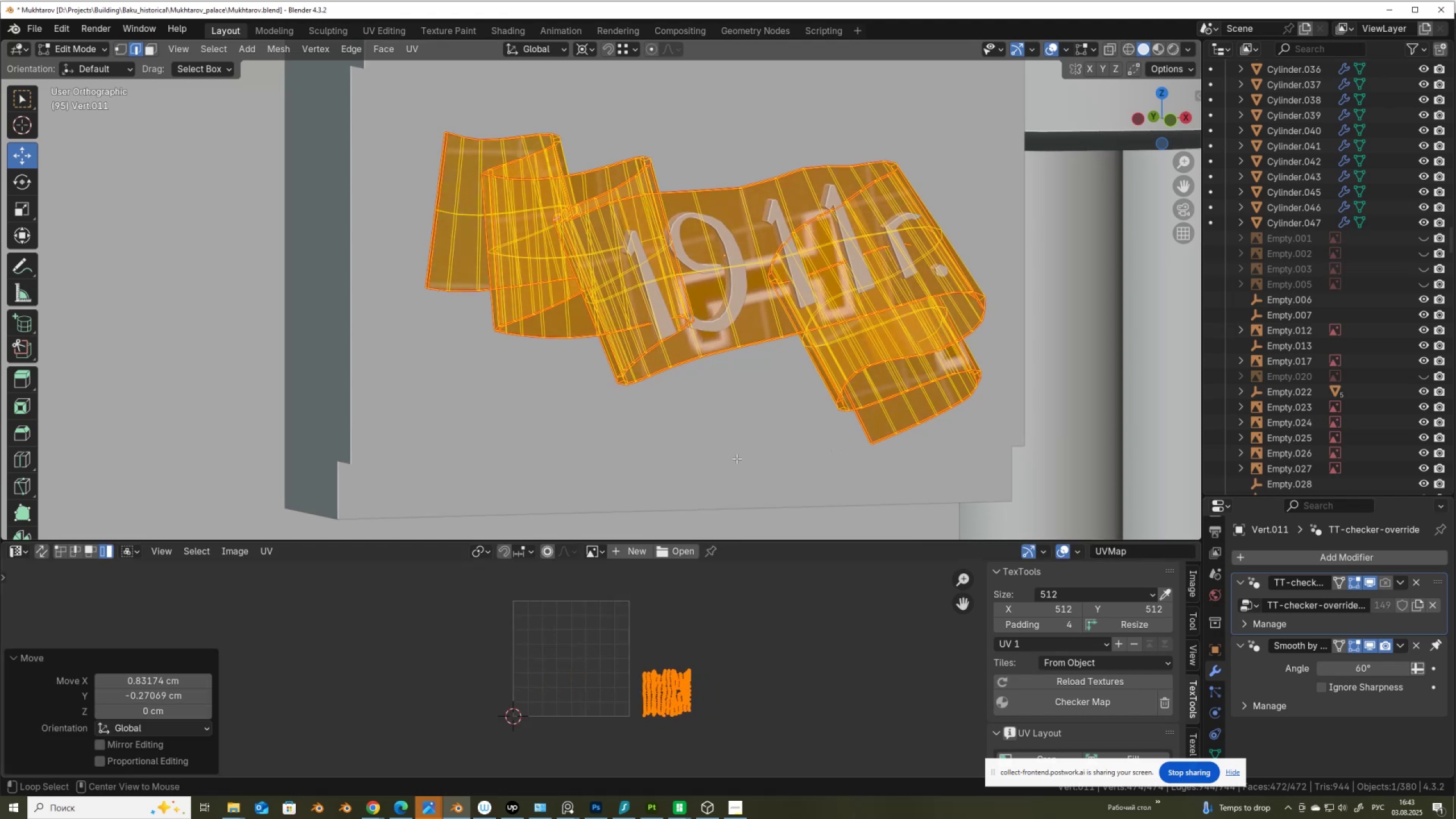 
key(Alt+Z)
 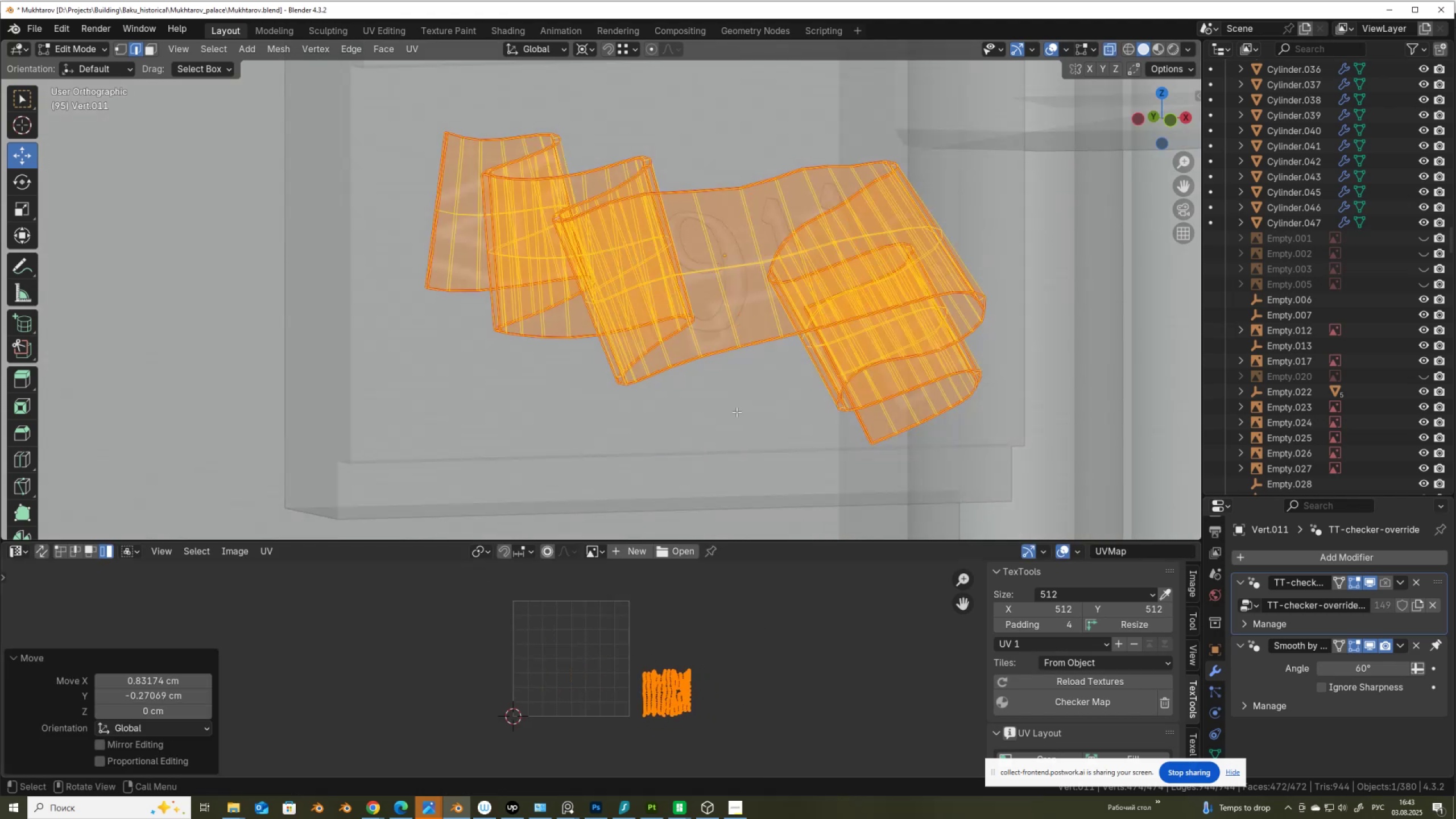 
key(Tab)
 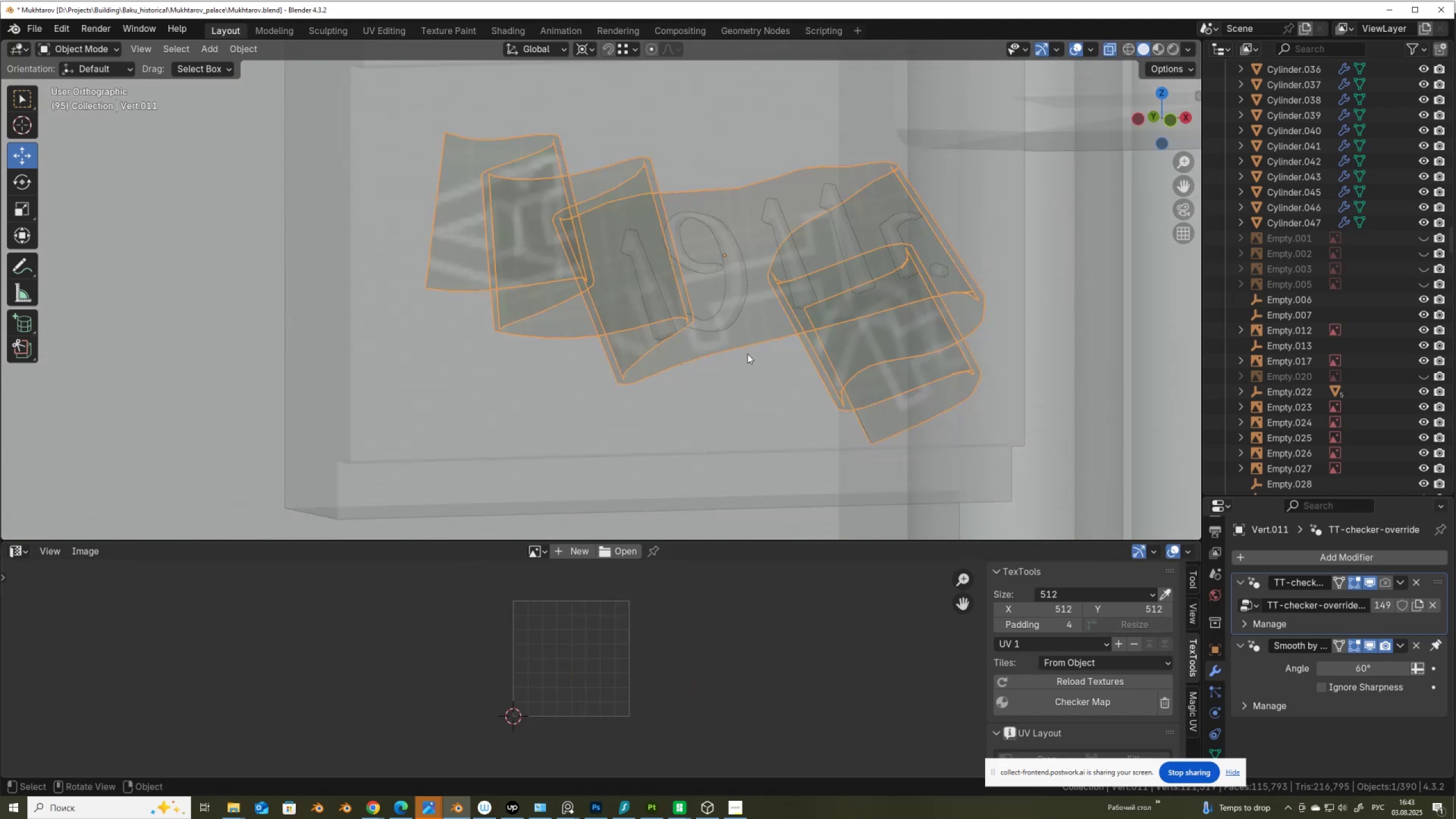 
scroll: coordinate [747, 353], scroll_direction: up, amount: 3.0
 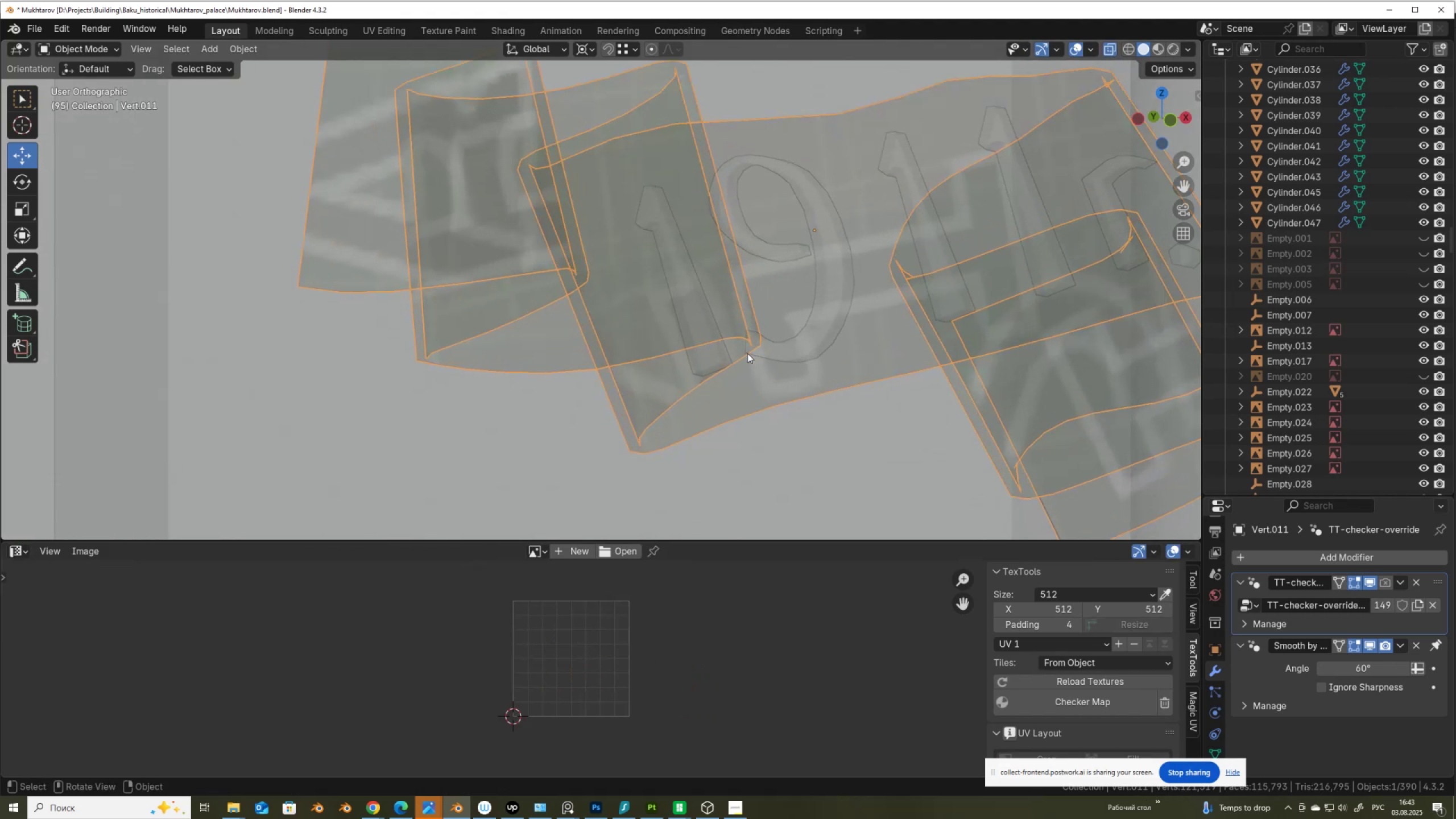 
key(Alt+AltLeft)
 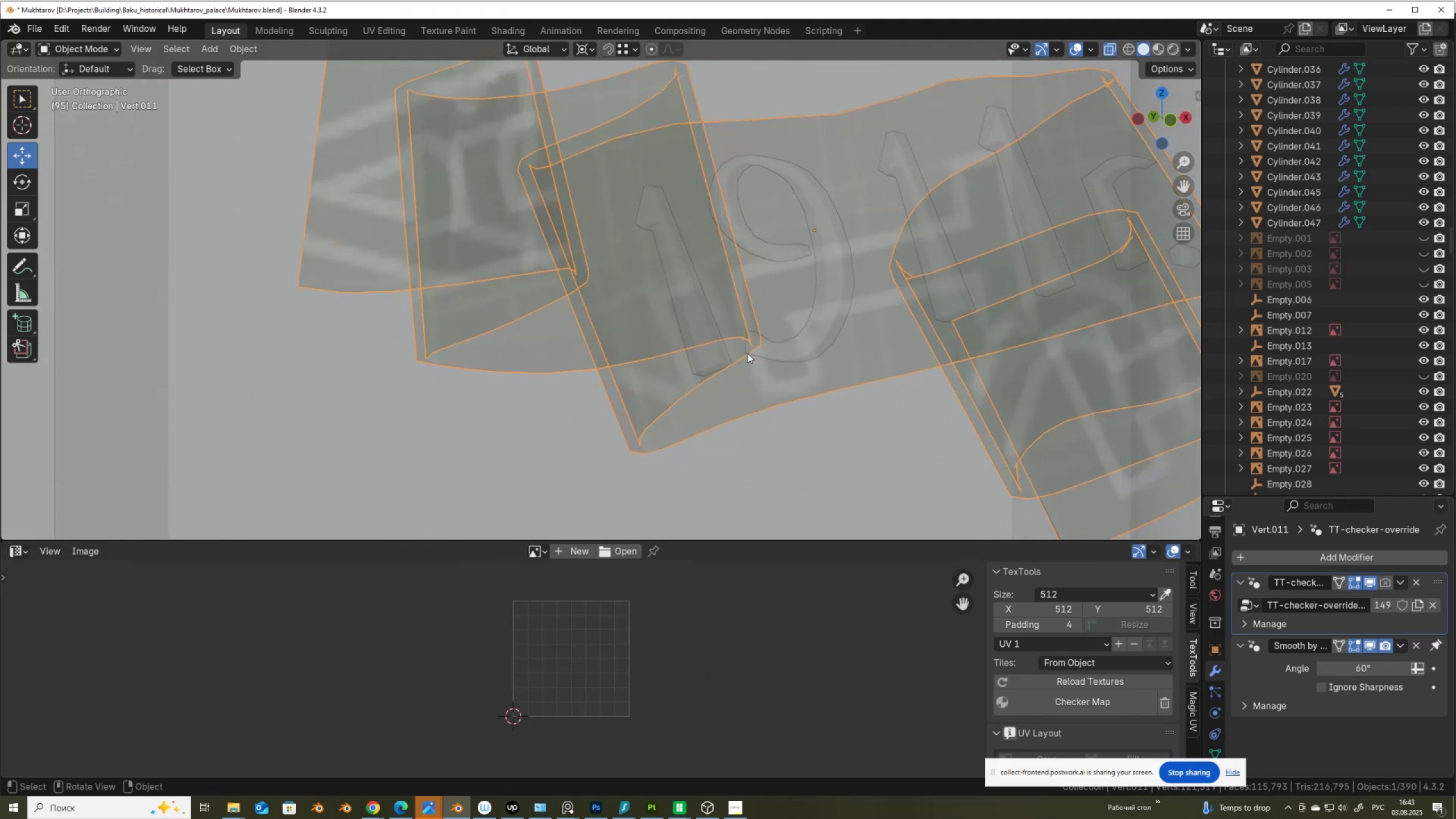 
key(Alt+Z)
 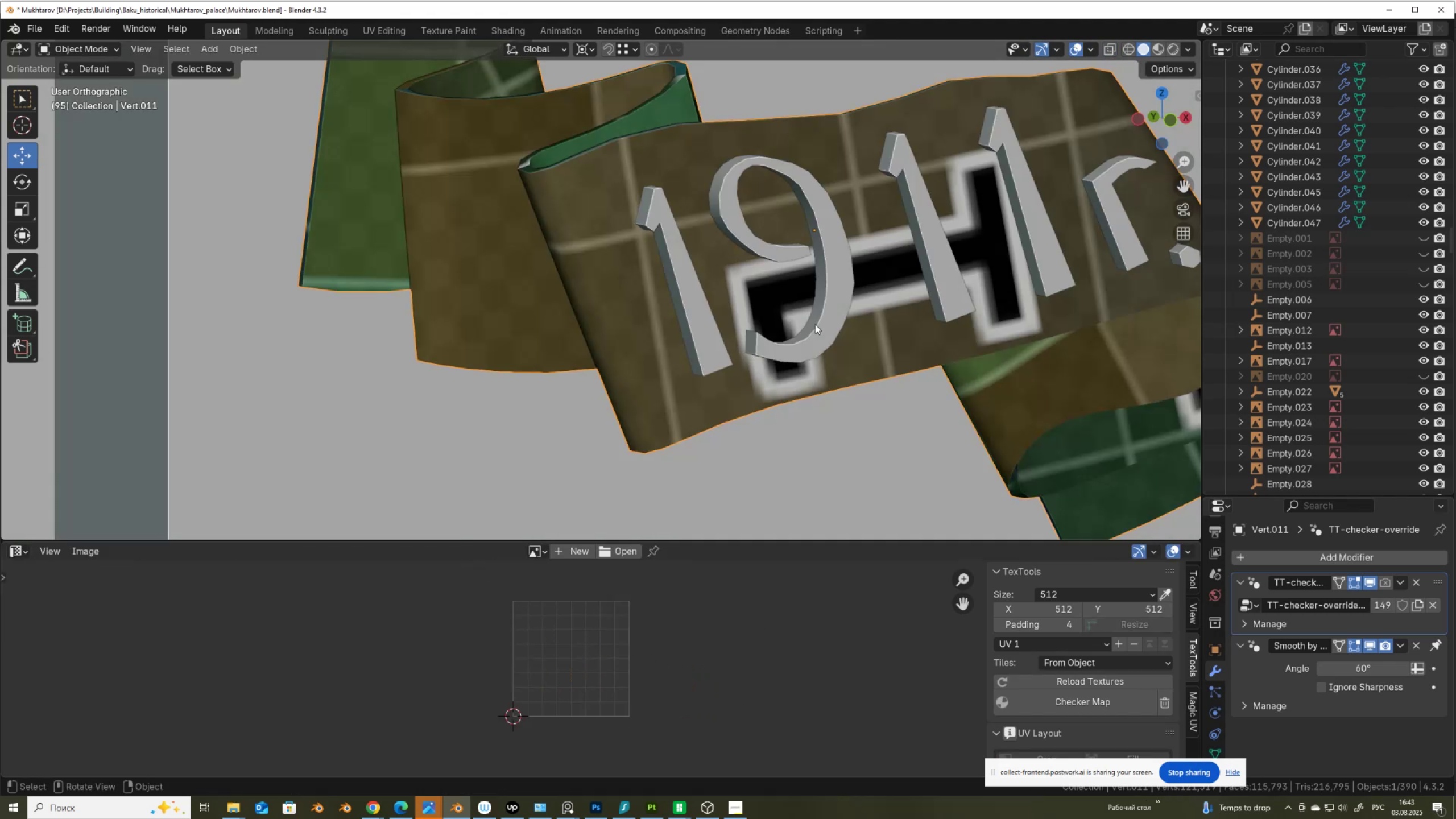 
left_click([816, 325])
 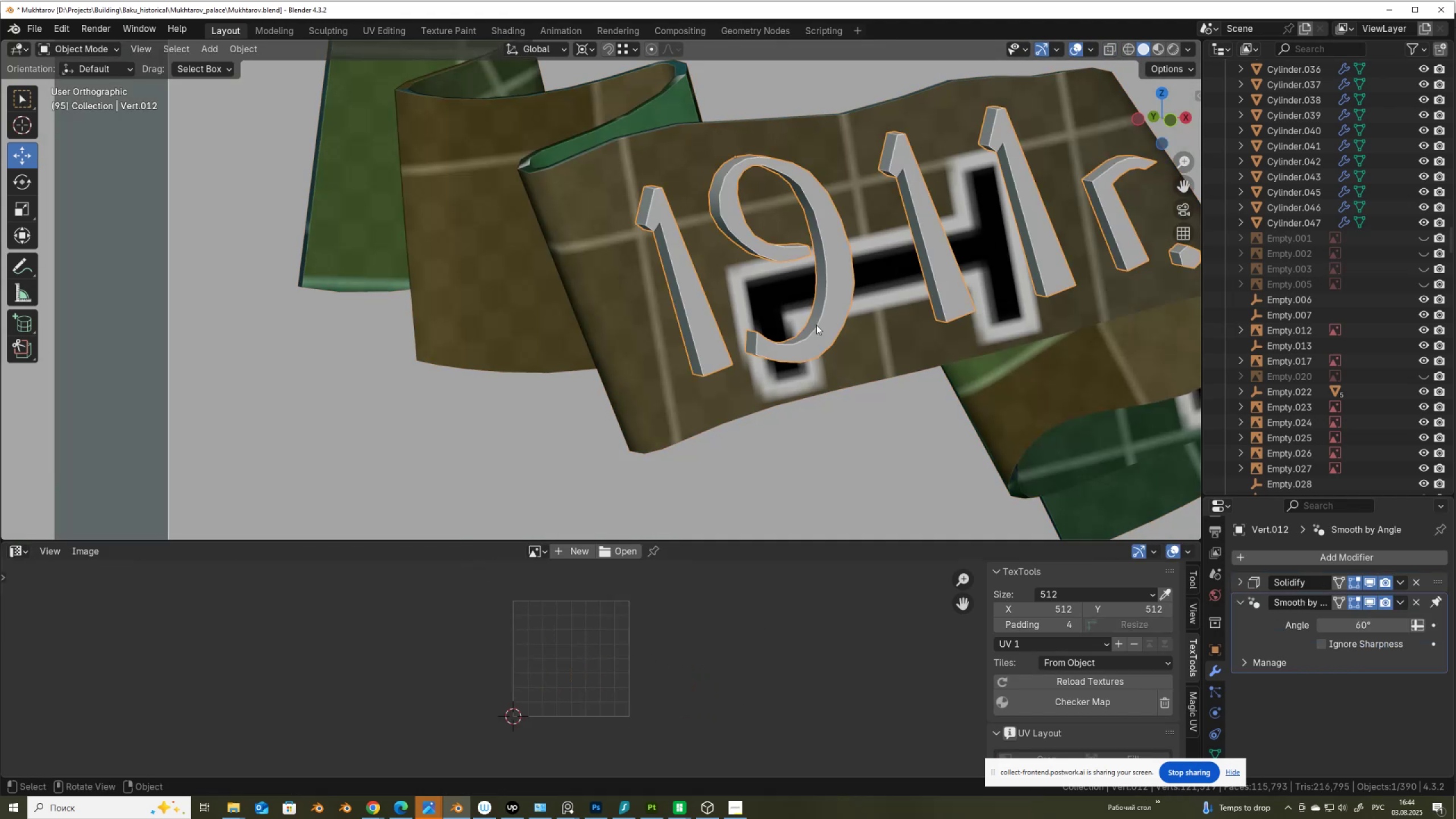 
scroll: coordinate [816, 325], scroll_direction: down, amount: 3.0
 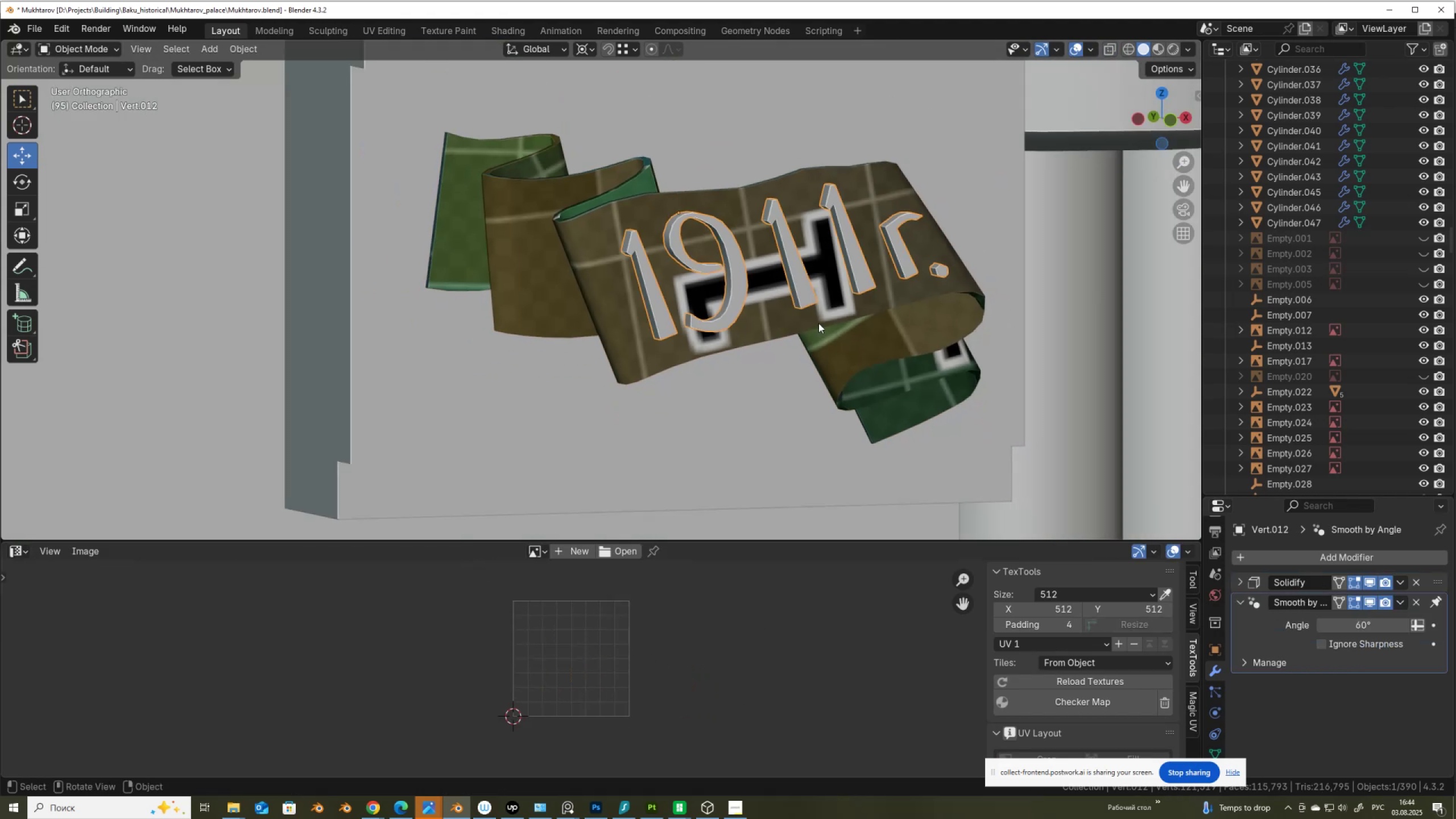 
hold_key(key=ShiftLeft, duration=0.45)
 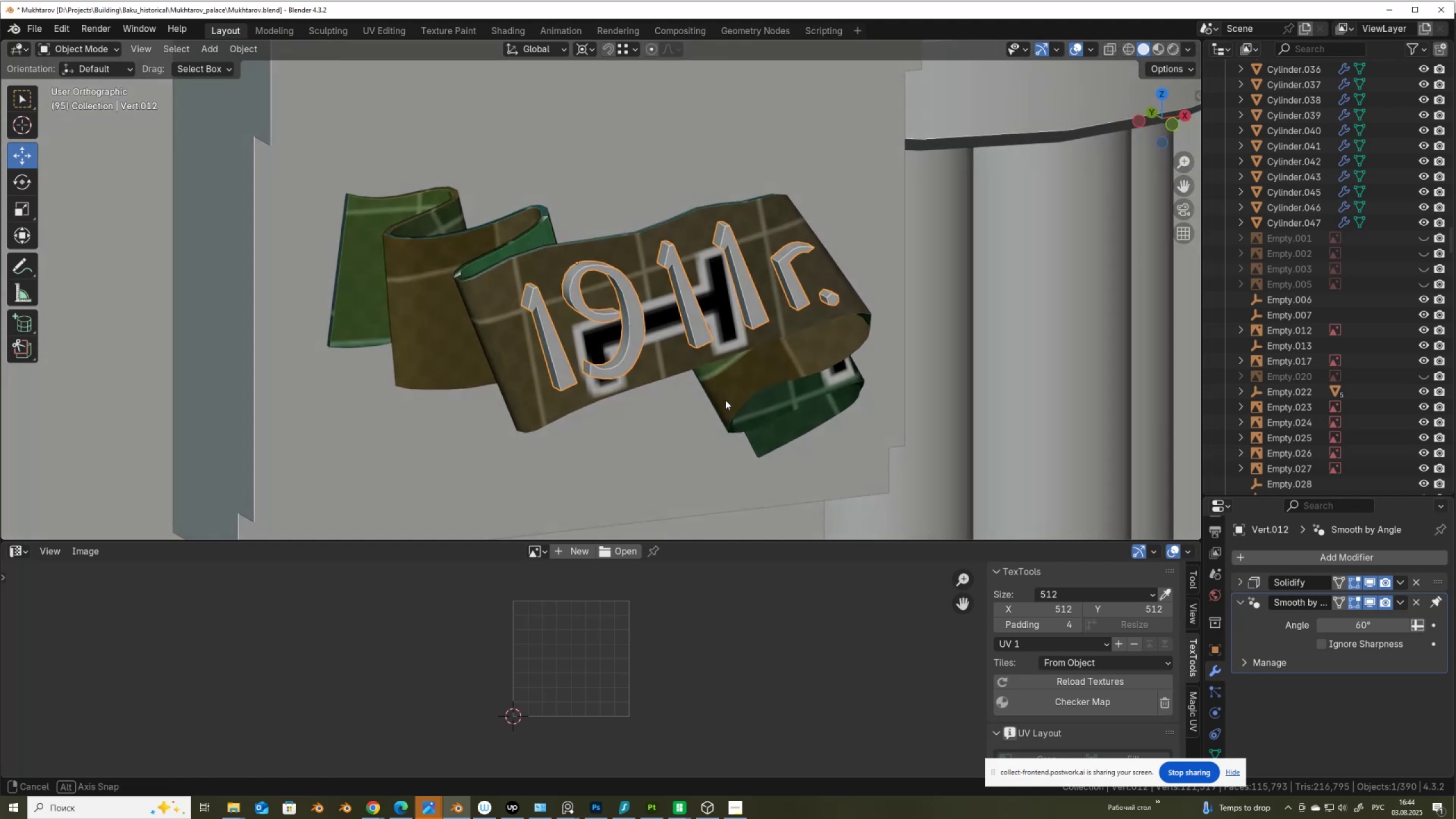 
scroll: coordinate [728, 403], scroll_direction: up, amount: 5.0
 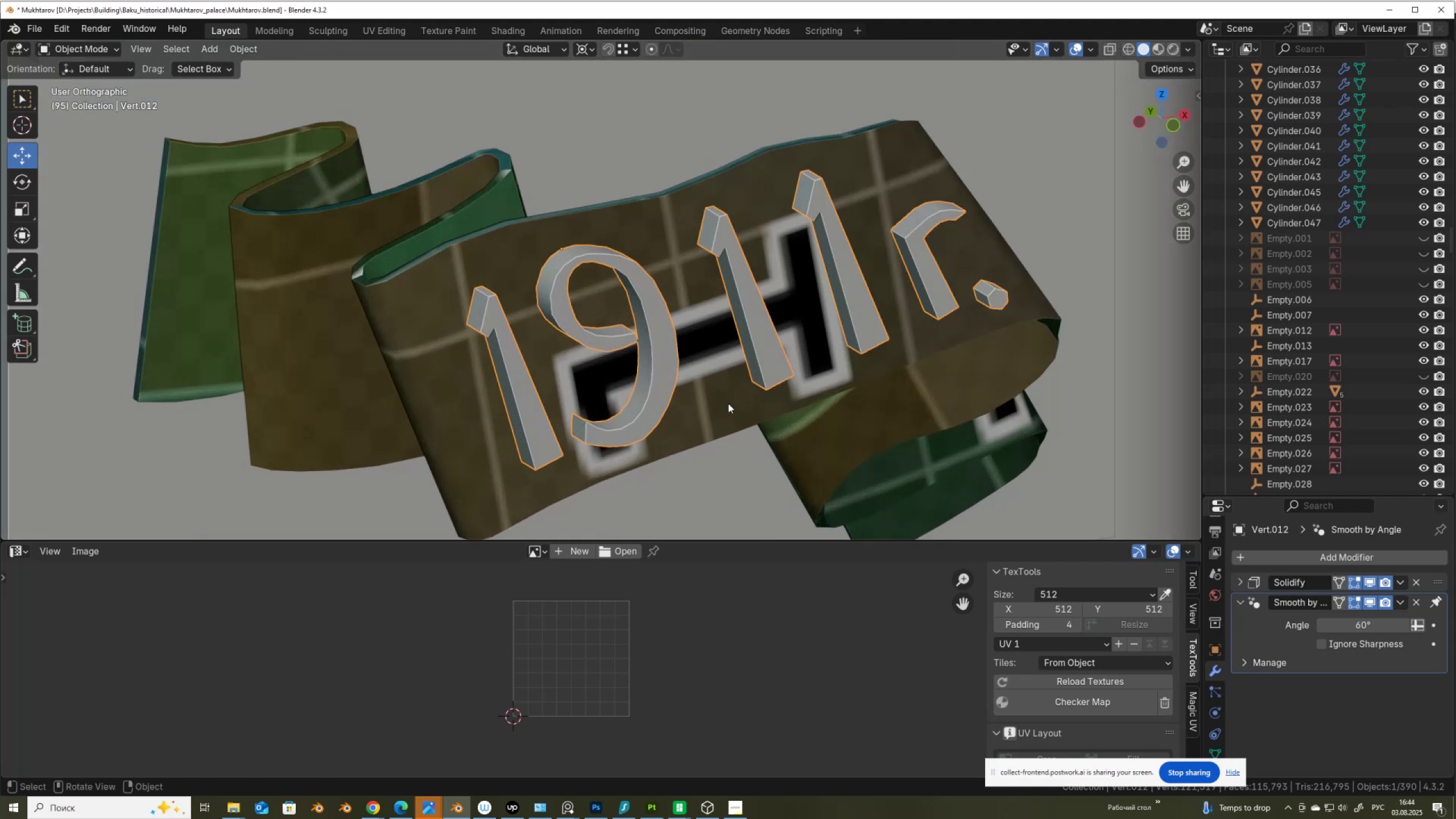 
key(Tab)
 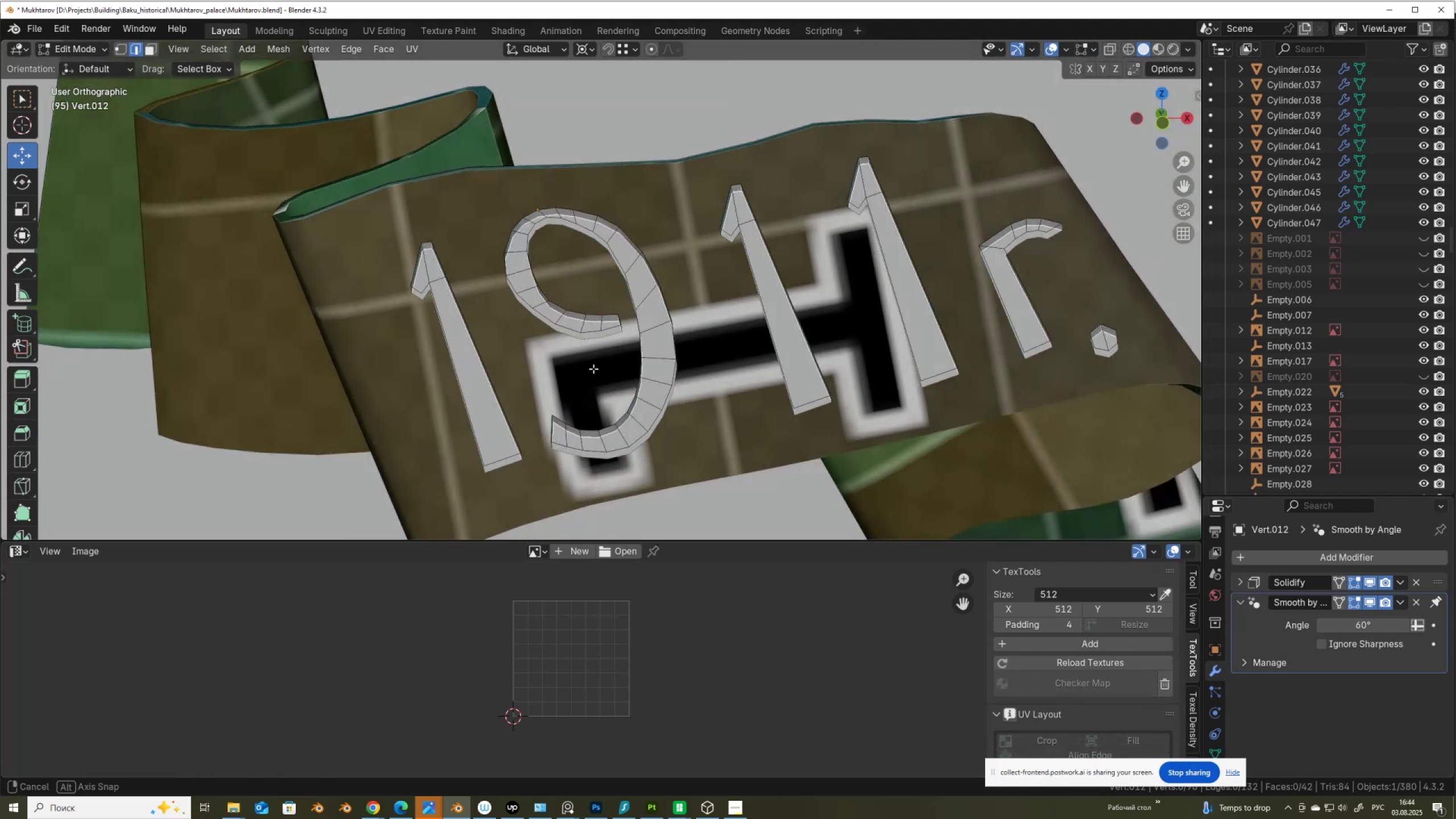 
key(Tab)
 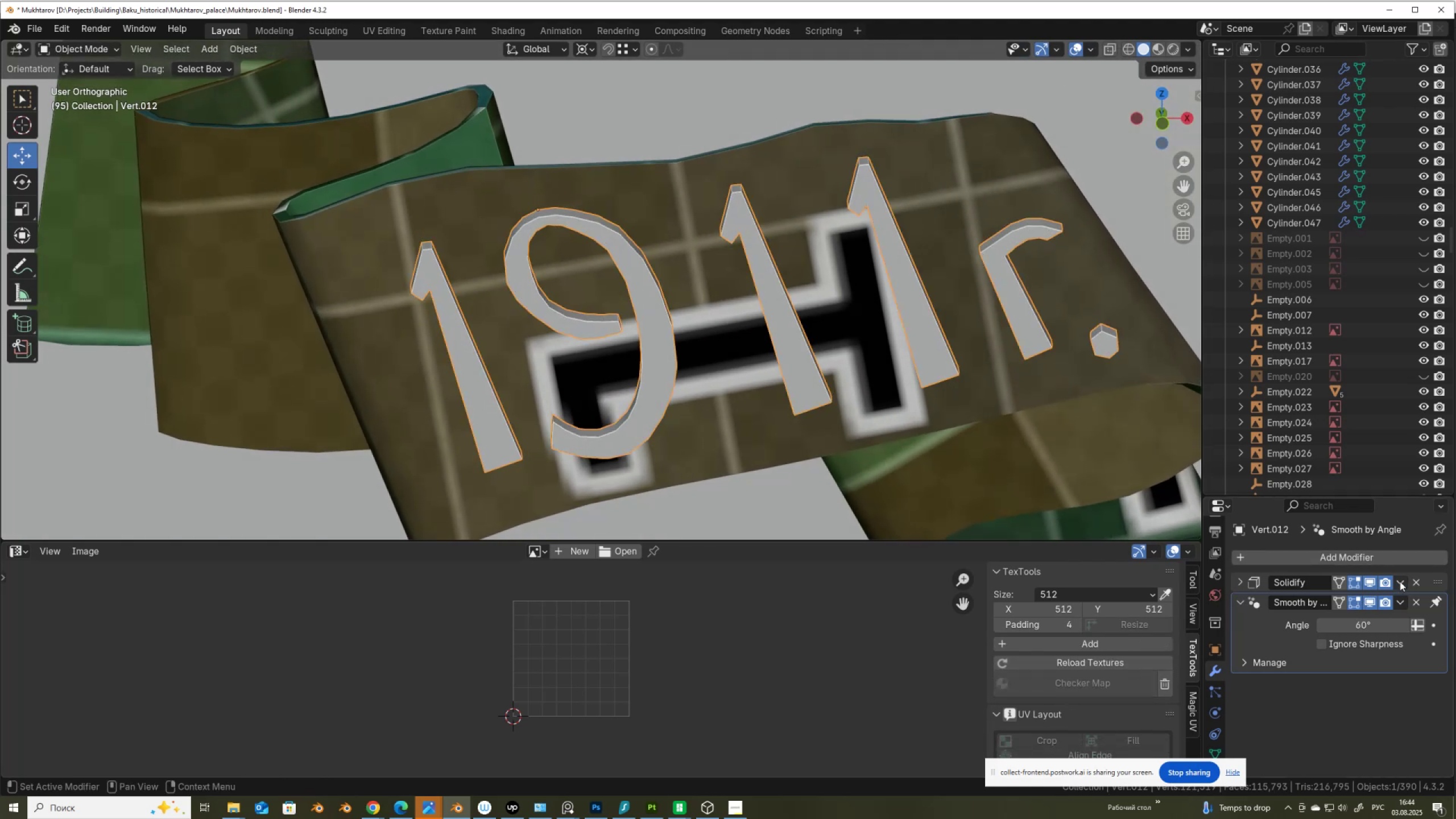 
left_click([1400, 582])
 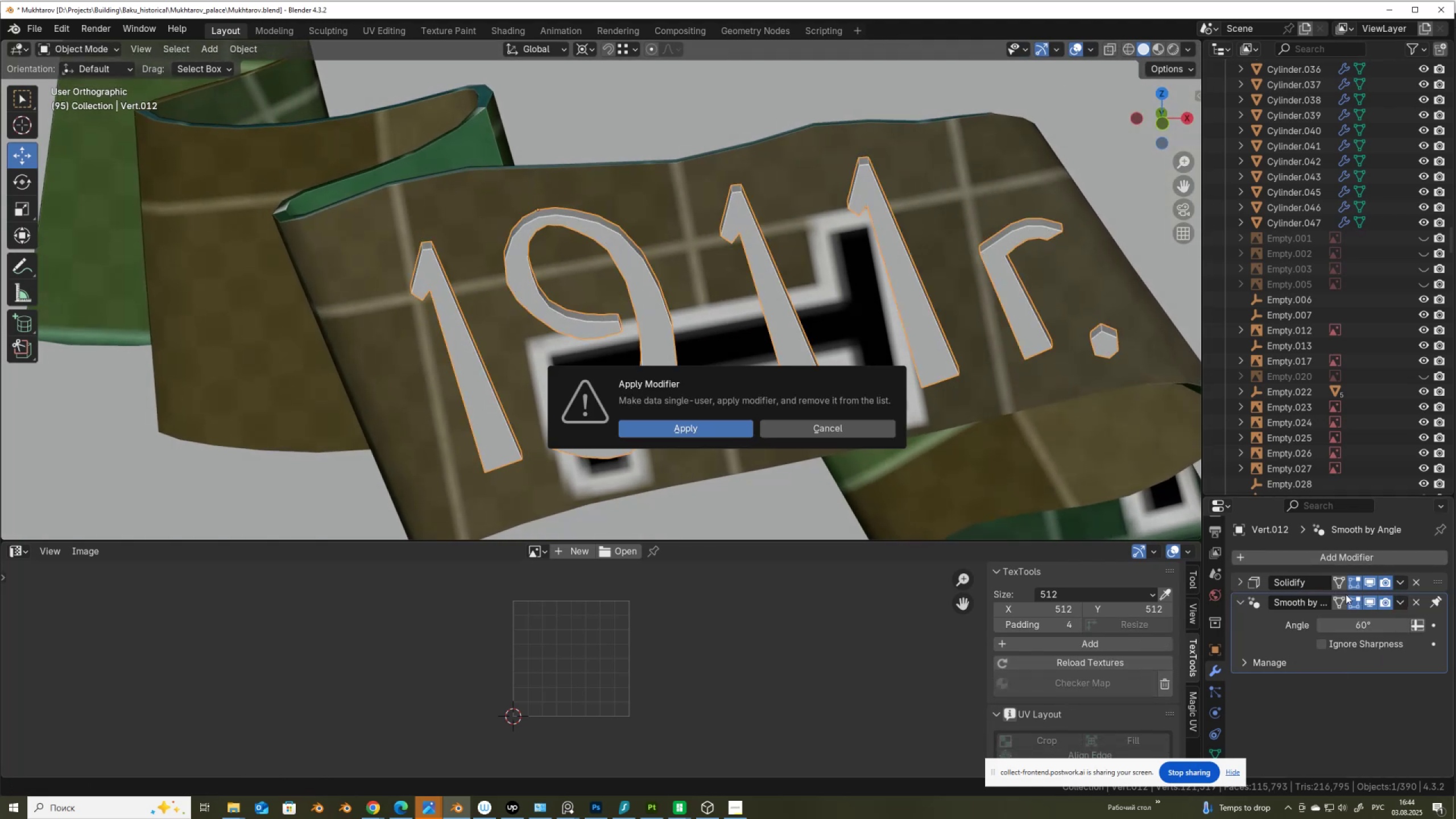 
key(Tab)
 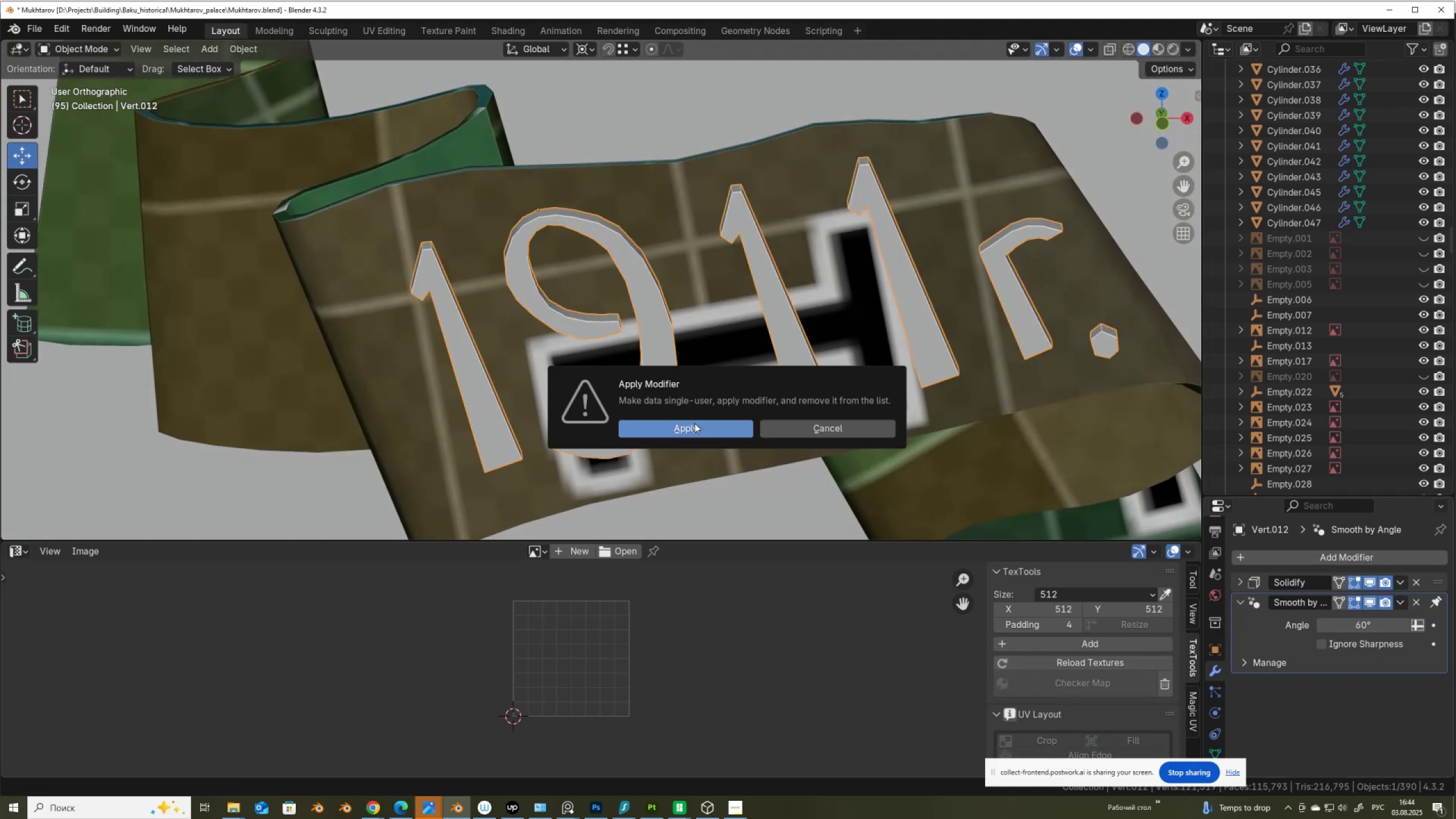 
left_click([694, 428])
 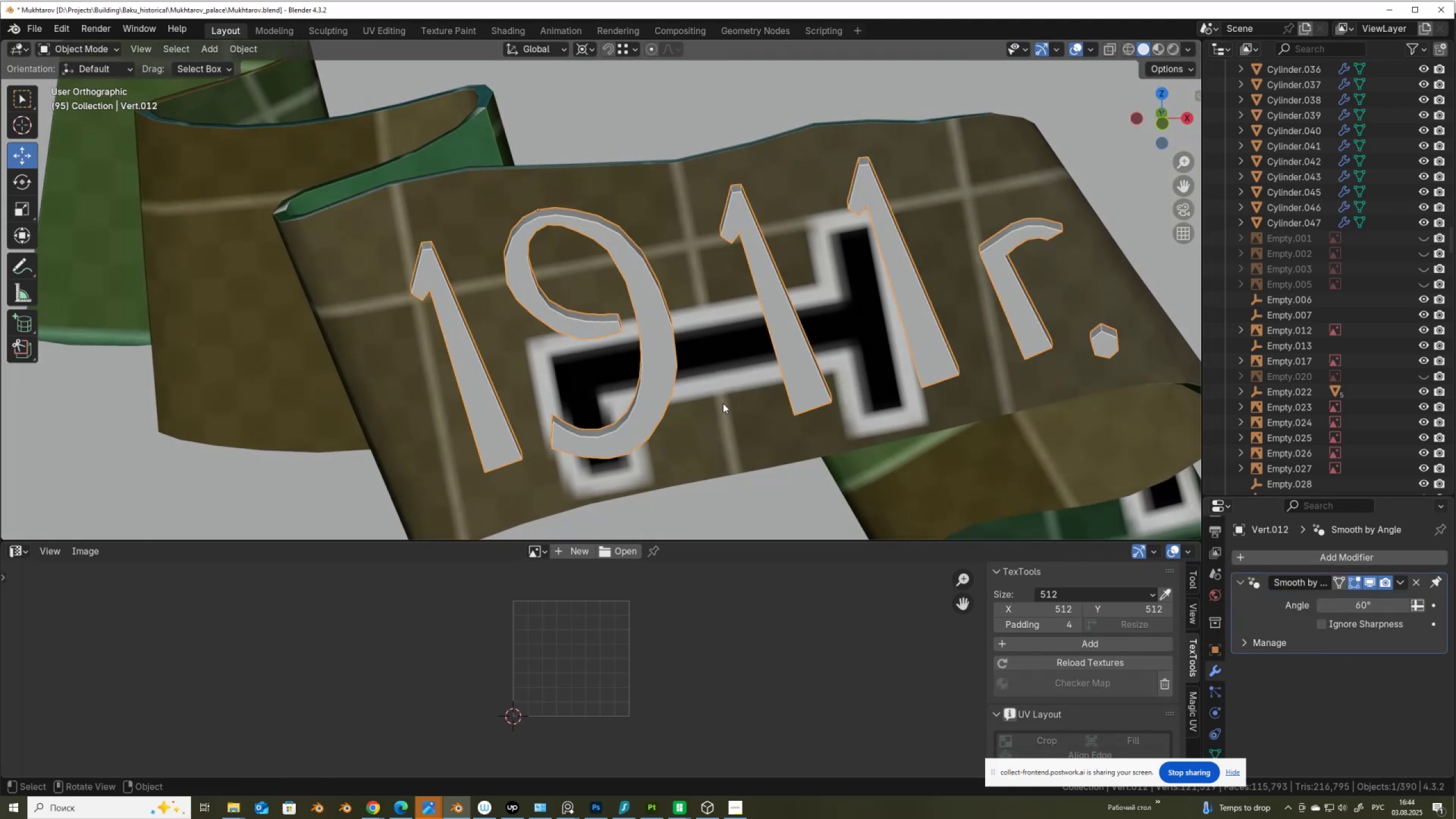 
key(Tab)
type(z3x)
 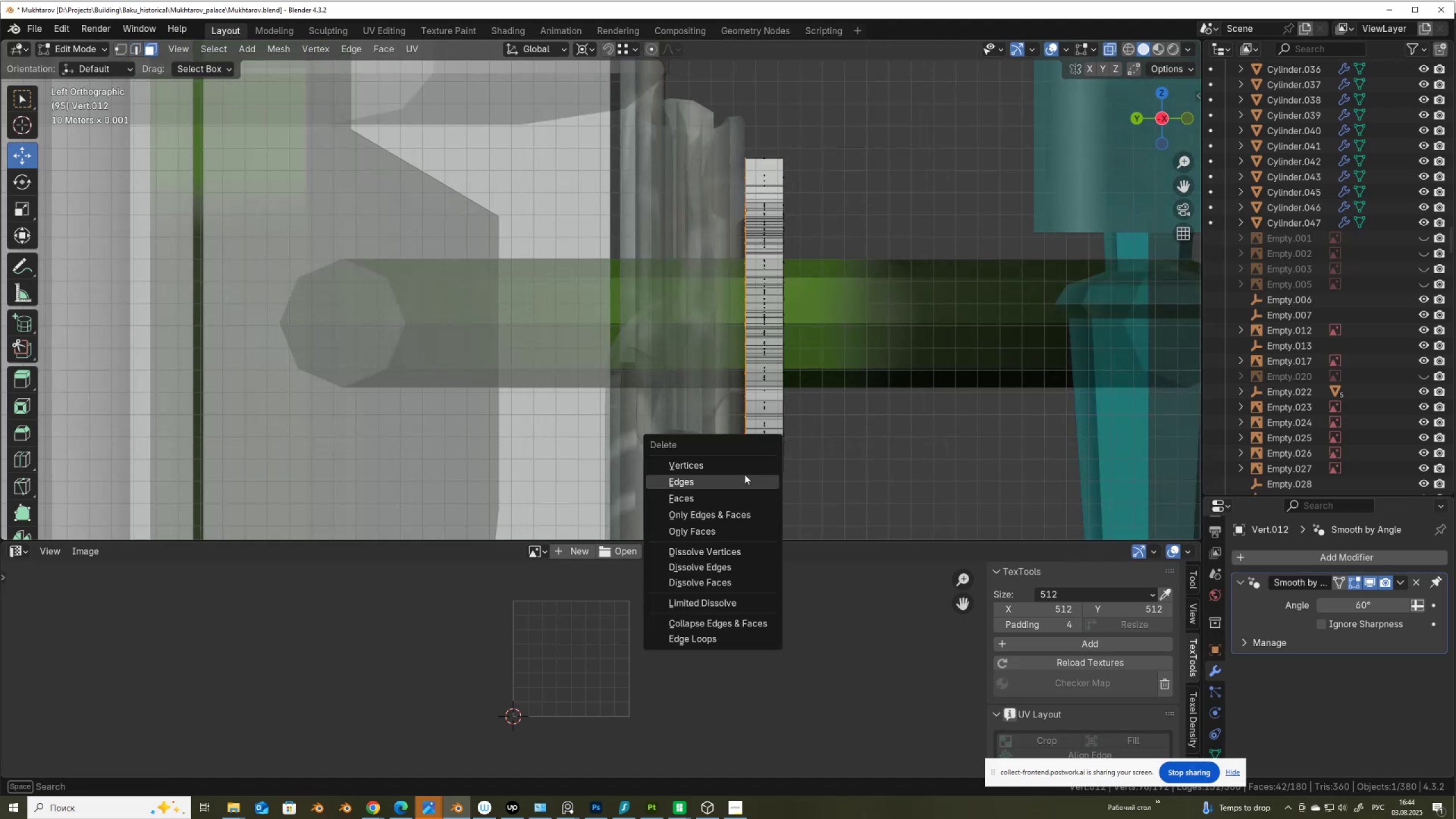 
hold_key(key=AltLeft, duration=0.54)
 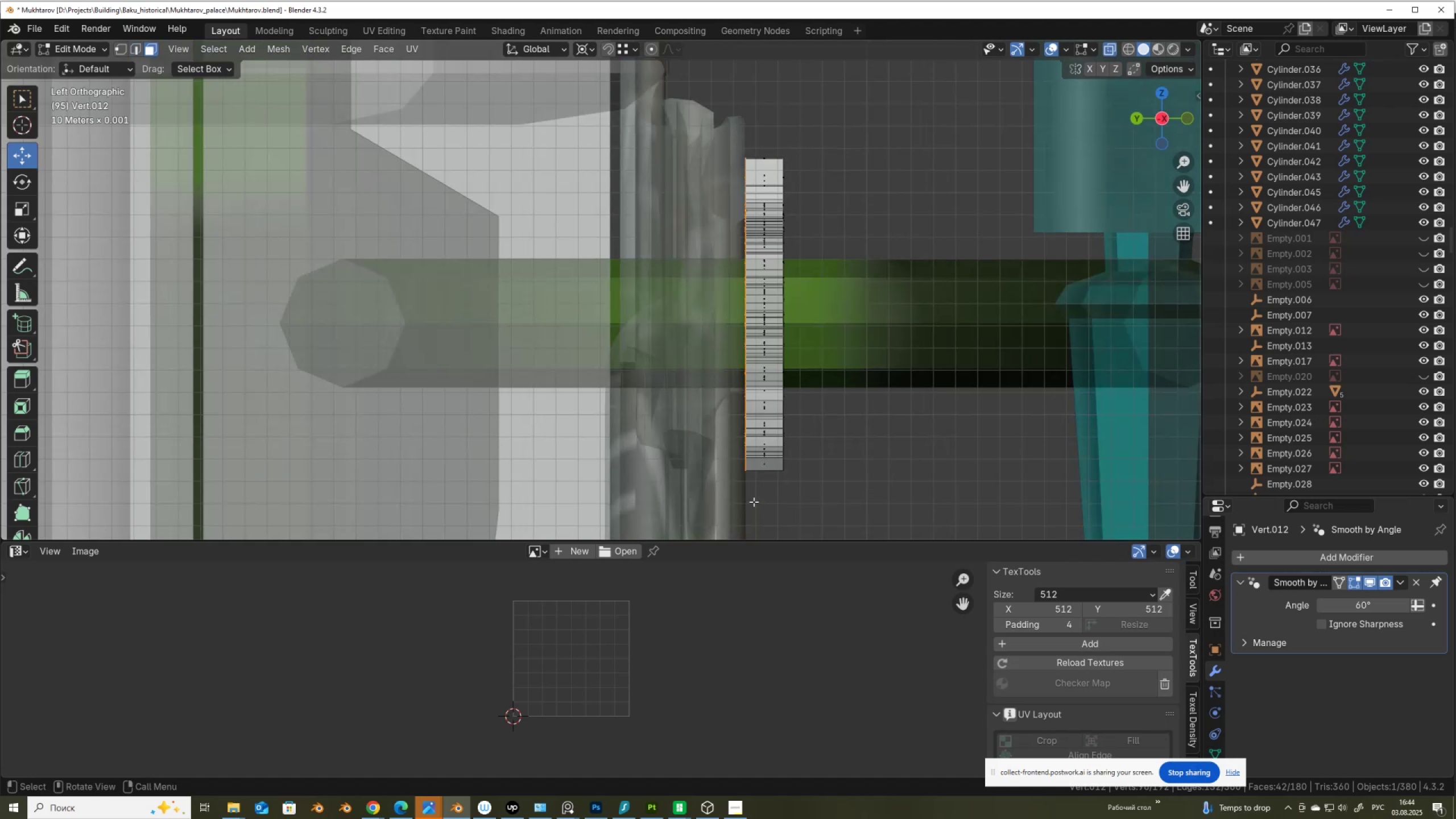 
left_click([740, 493])
 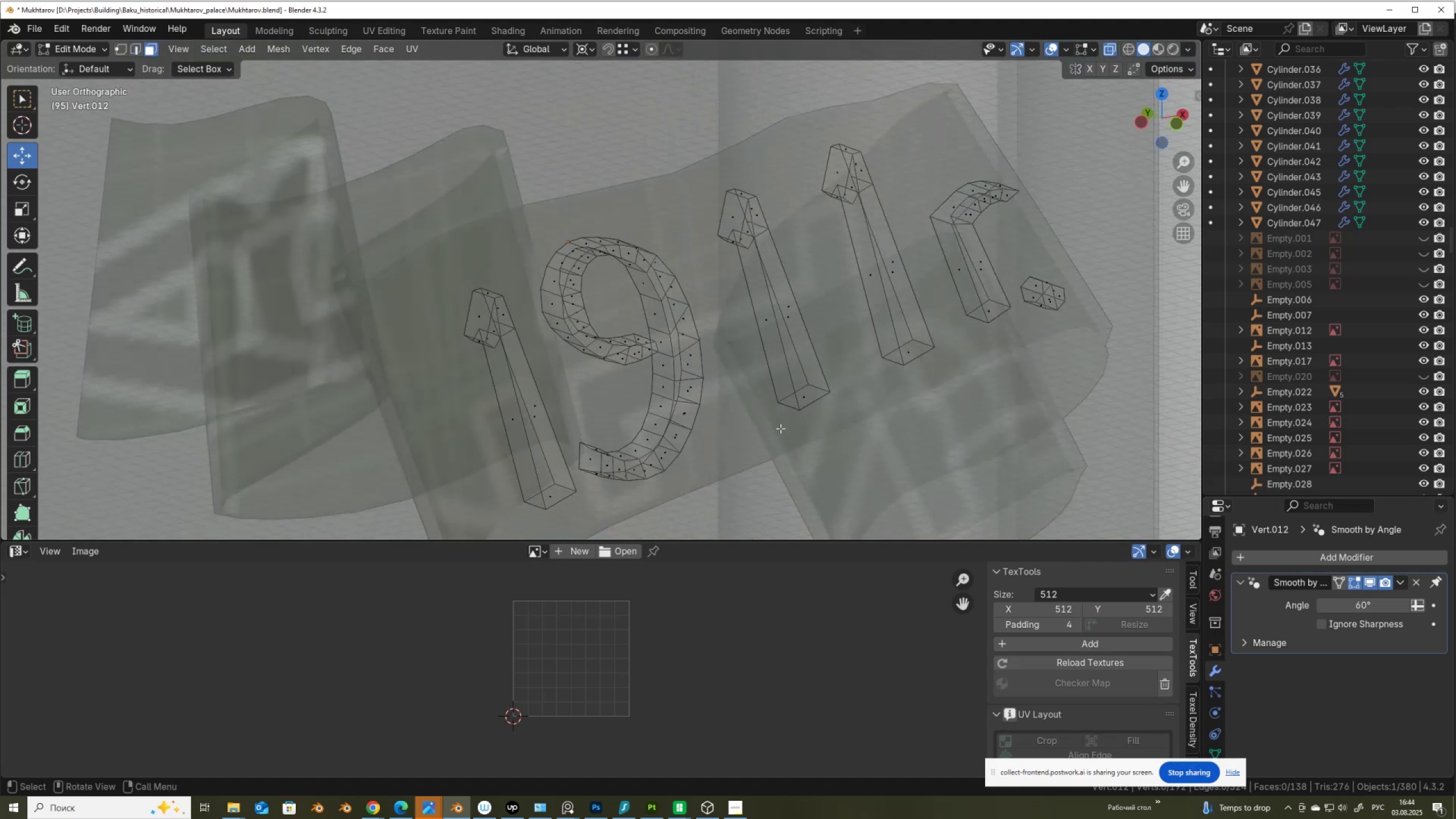 
key(2)
 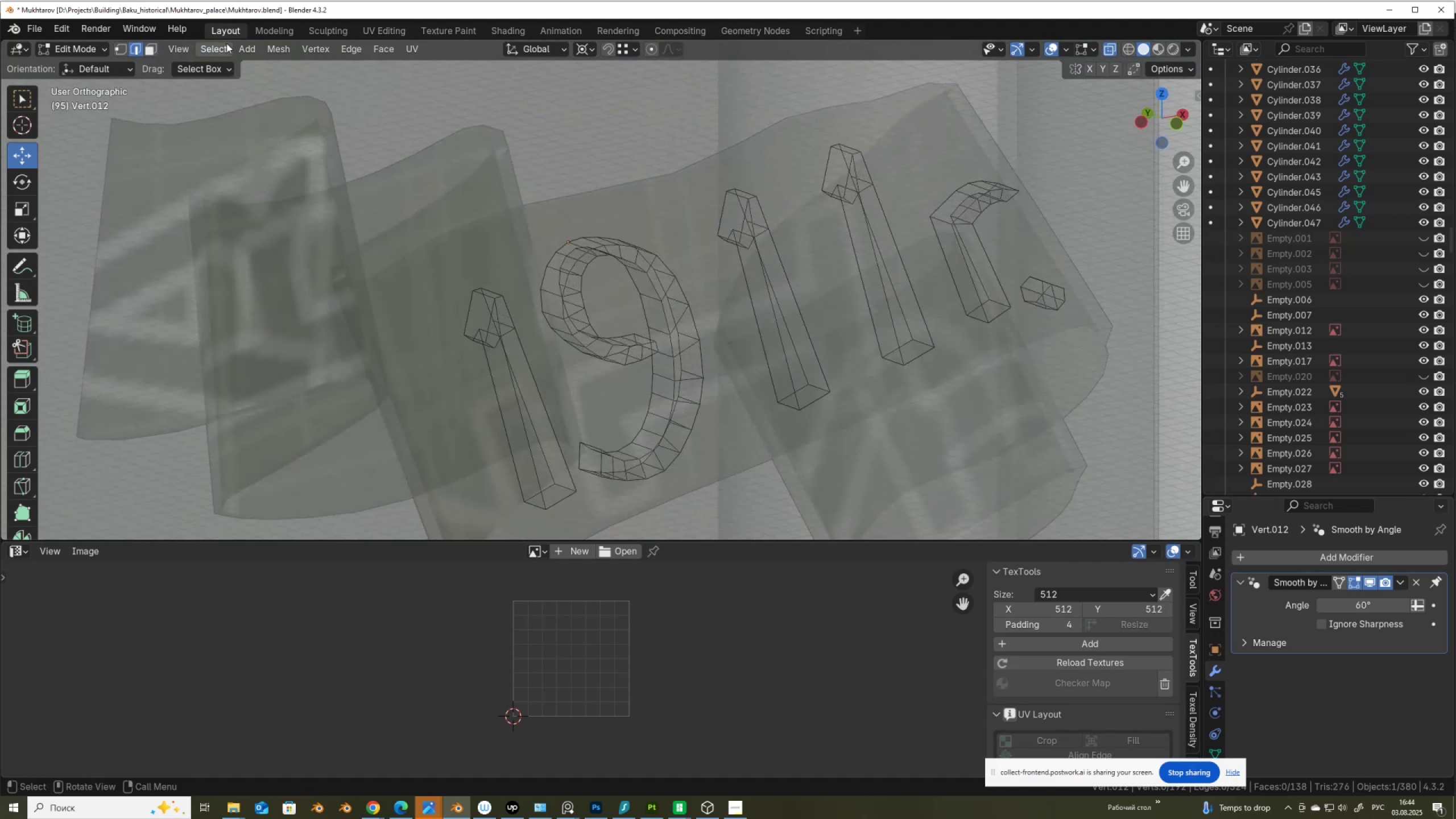 
left_click([221, 53])
 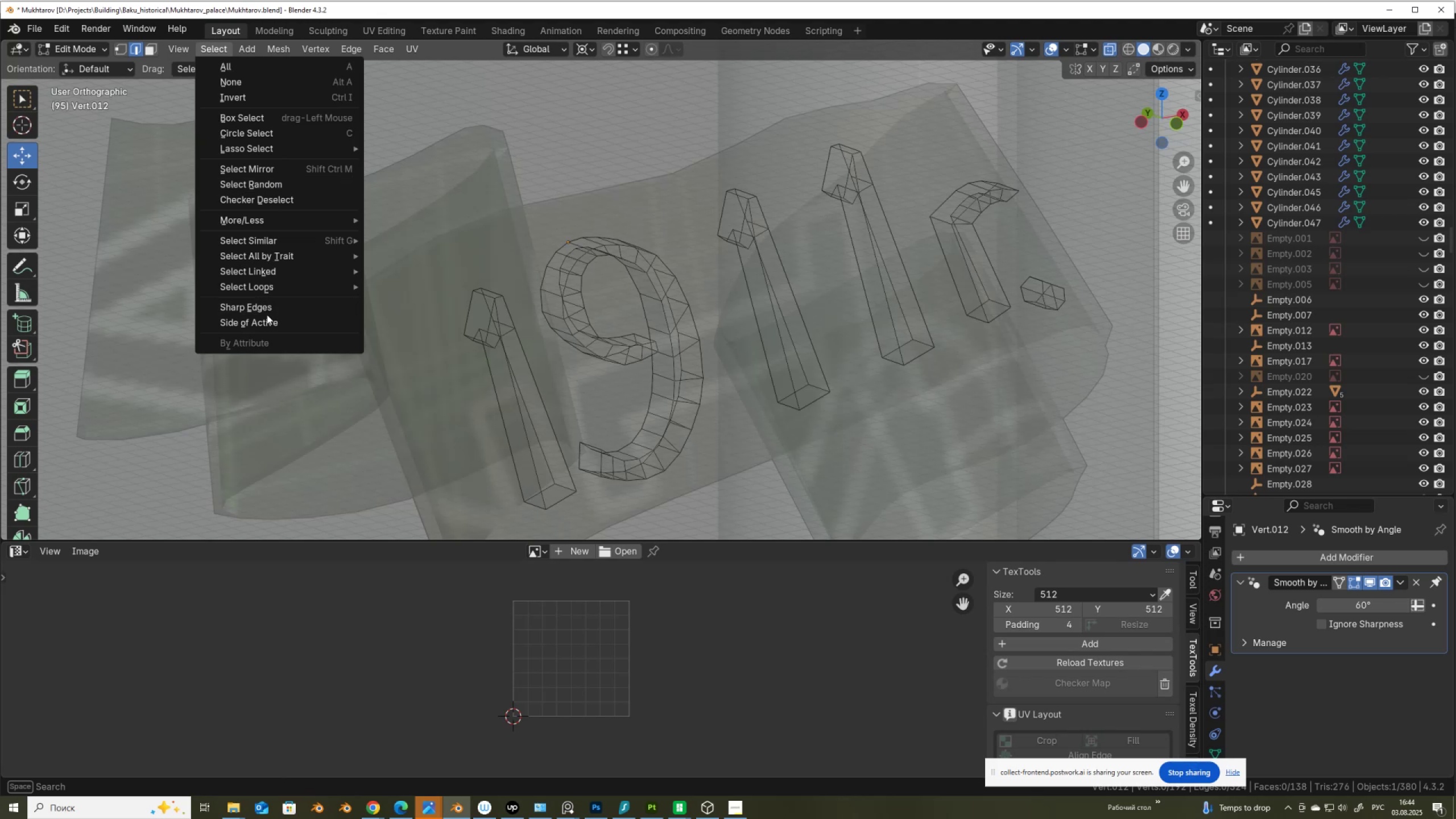 
left_click([268, 307])
 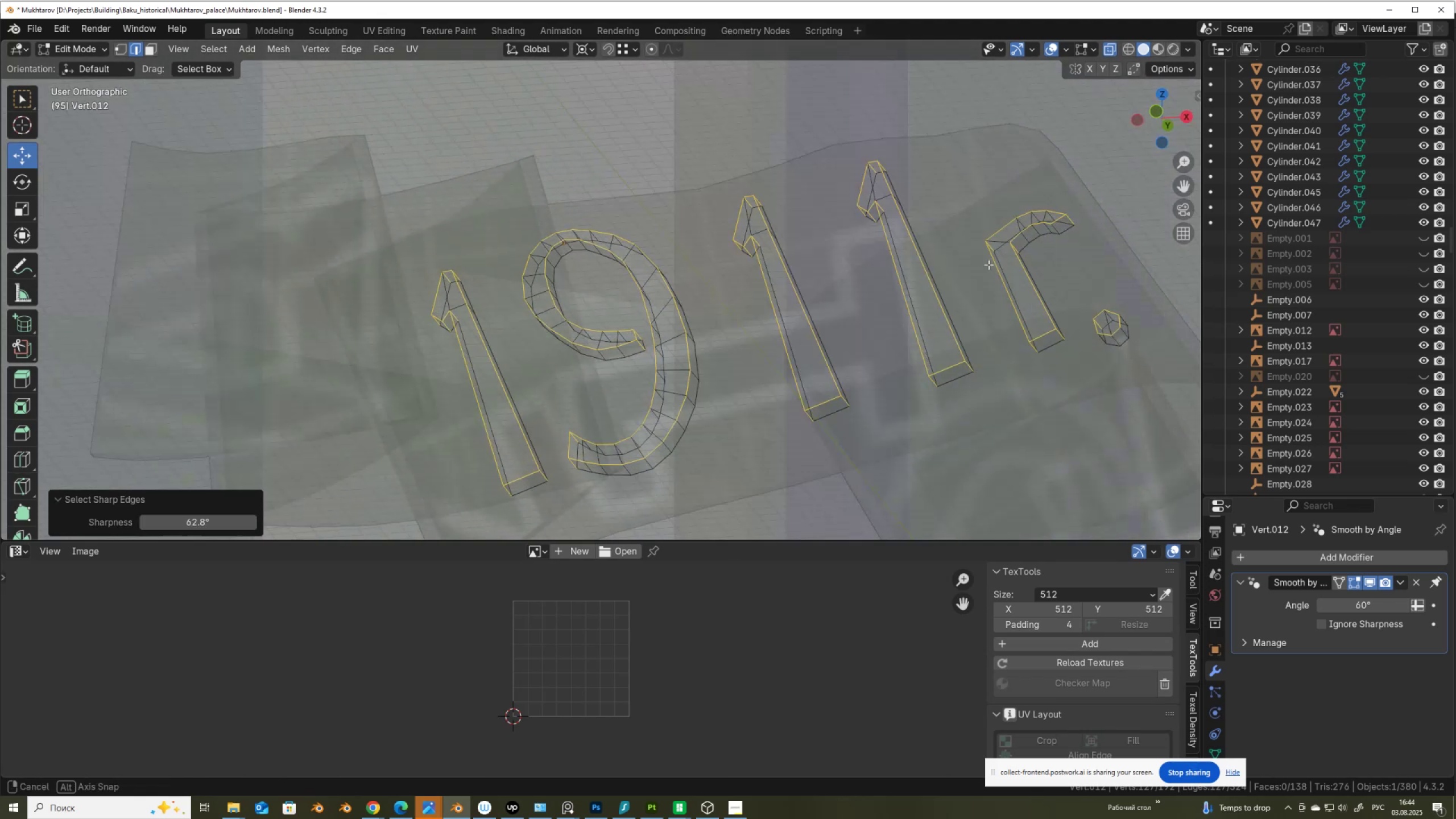 
wait(12.13)
 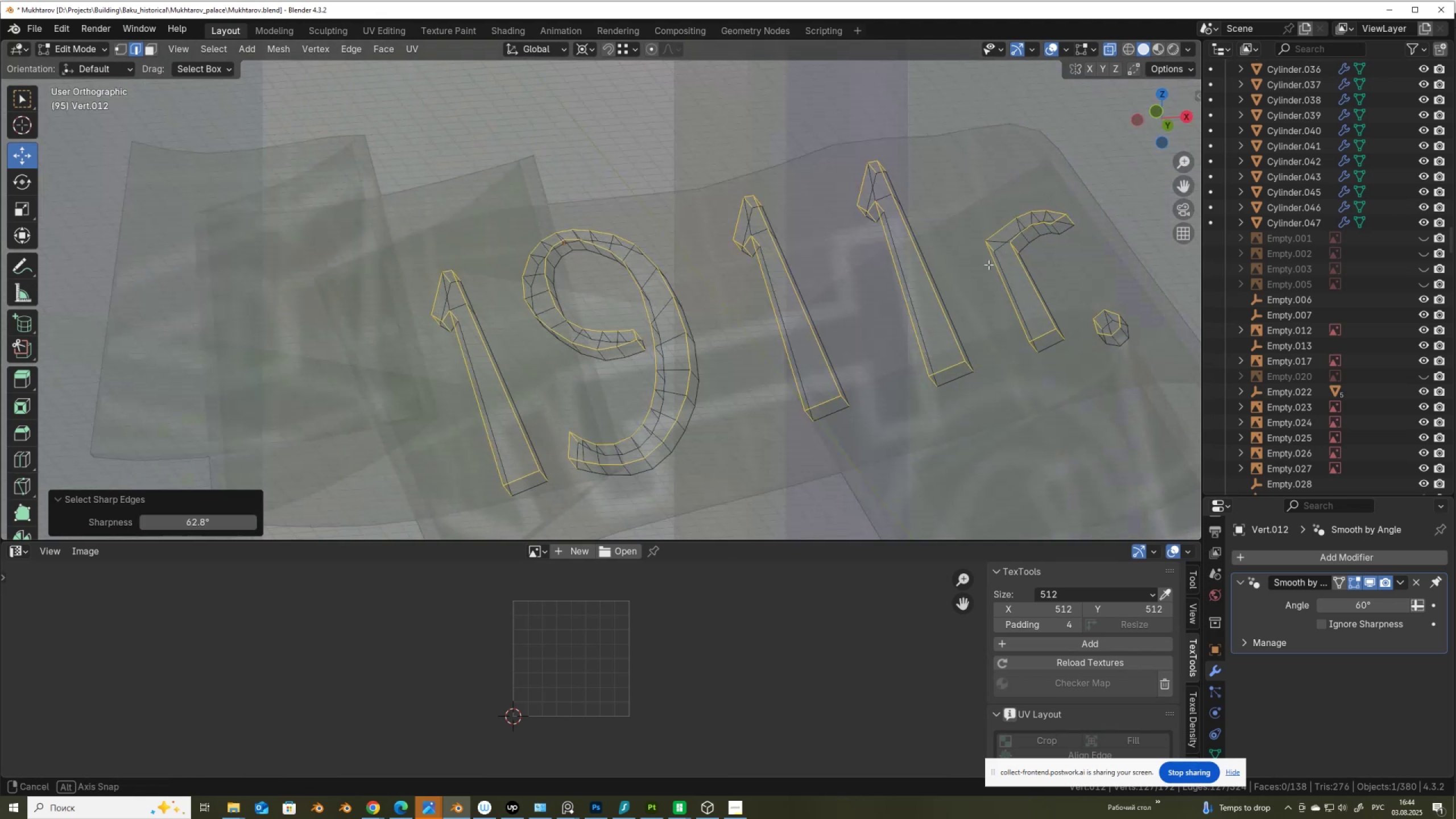 
right_click([858, 314])
 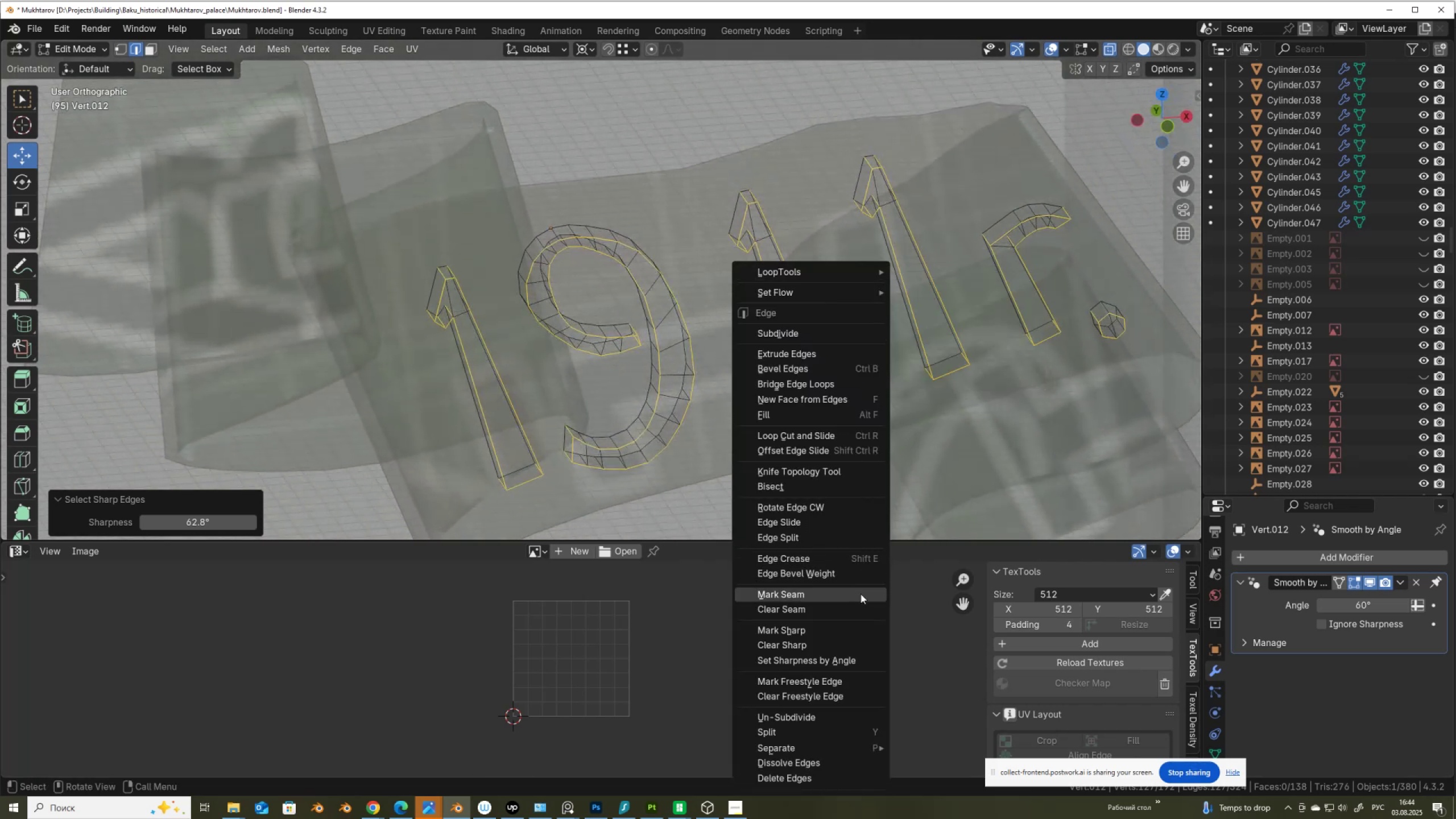 
left_click([861, 594])
 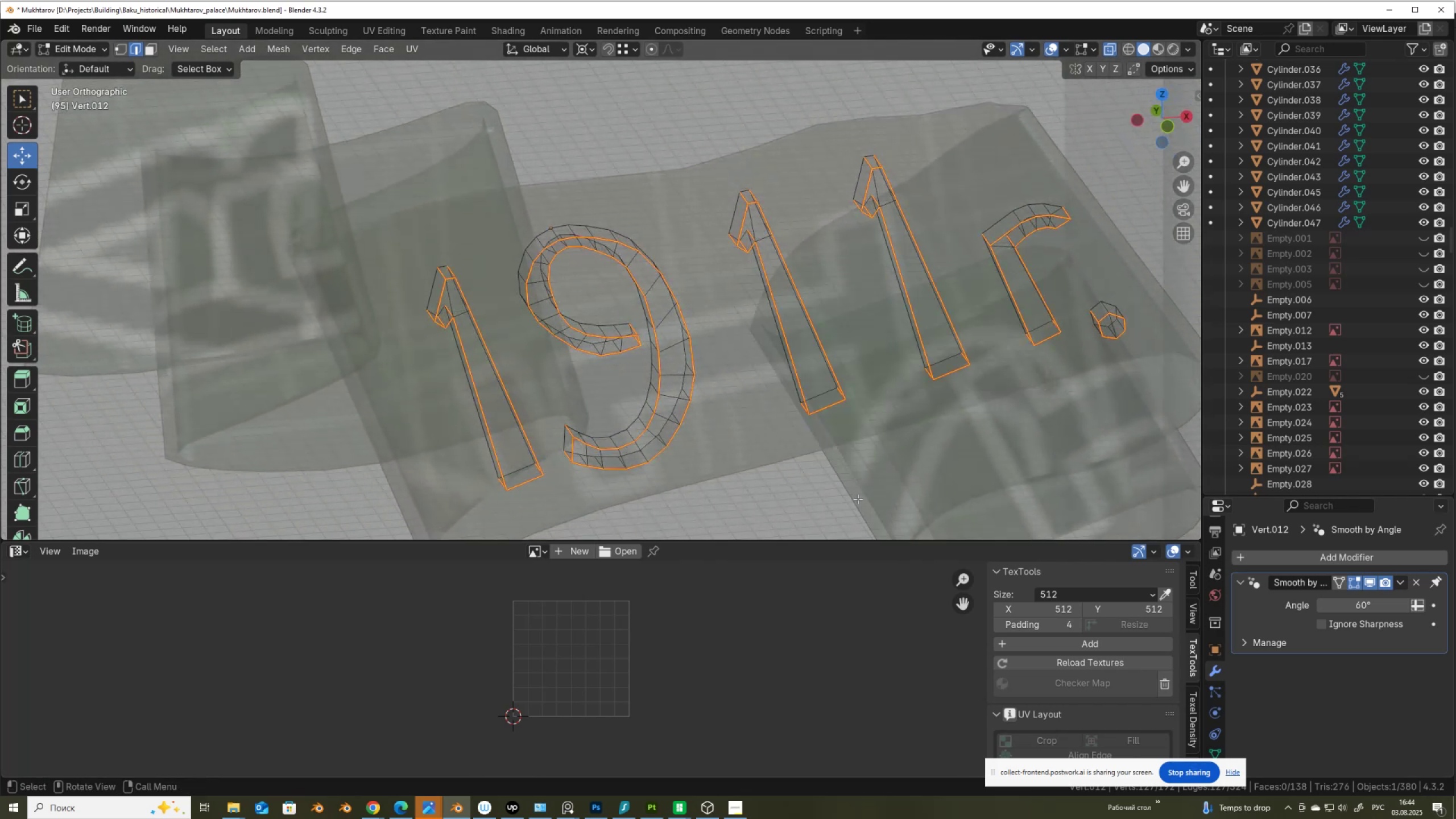 
type(au)
 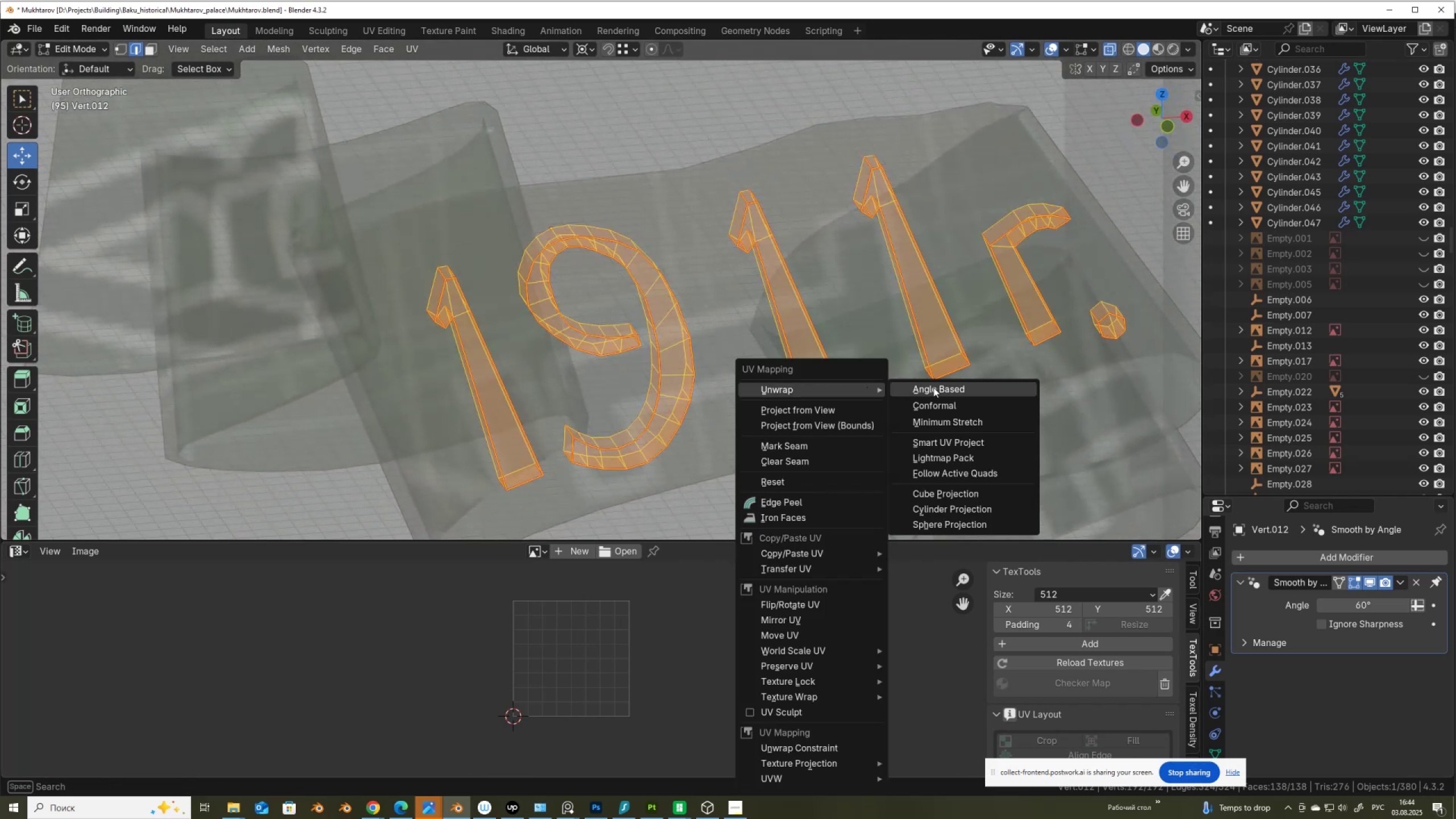 
left_click([936, 389])
 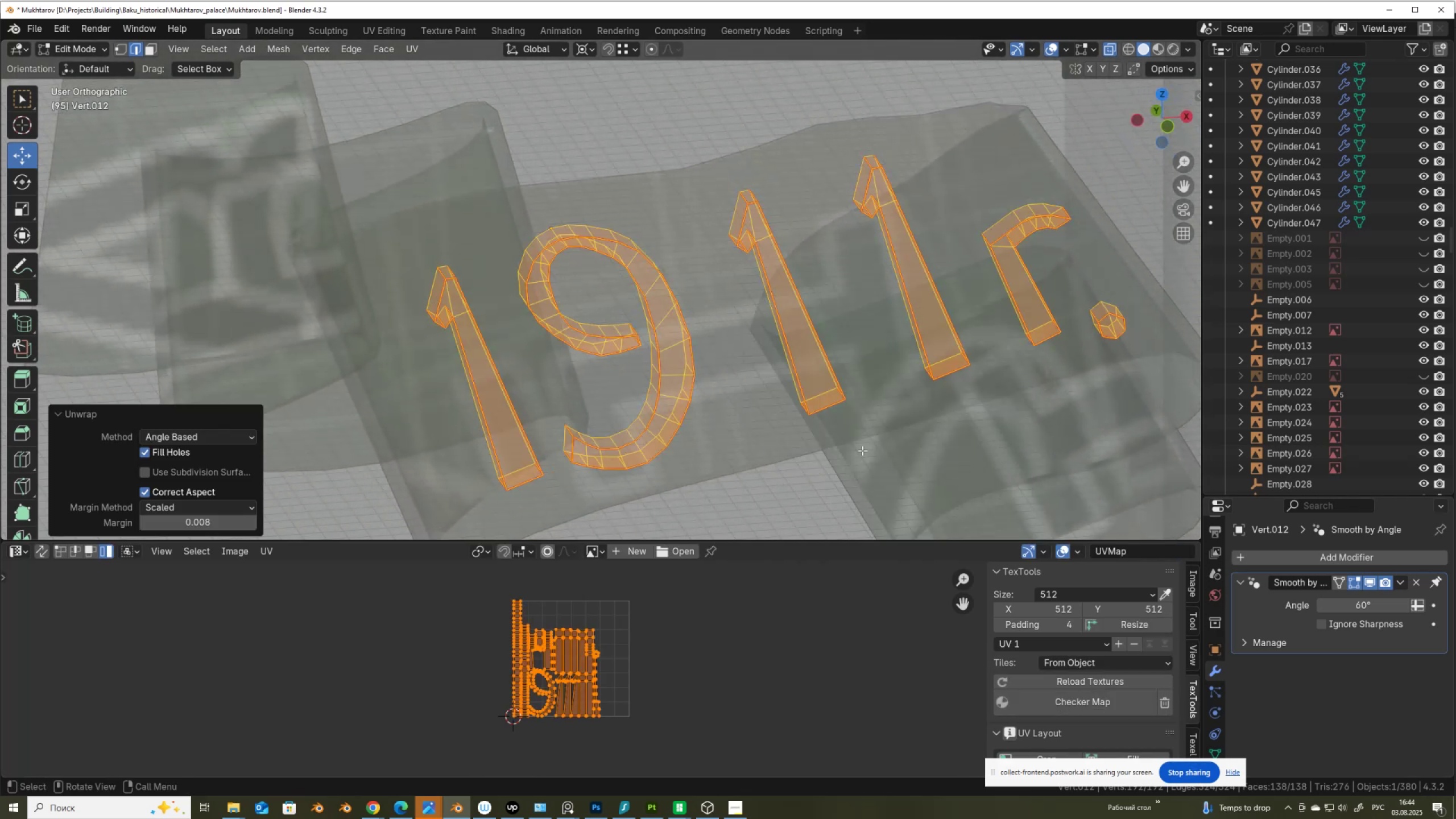 
scroll: coordinate [553, 679], scroll_direction: up, amount: 4.0
 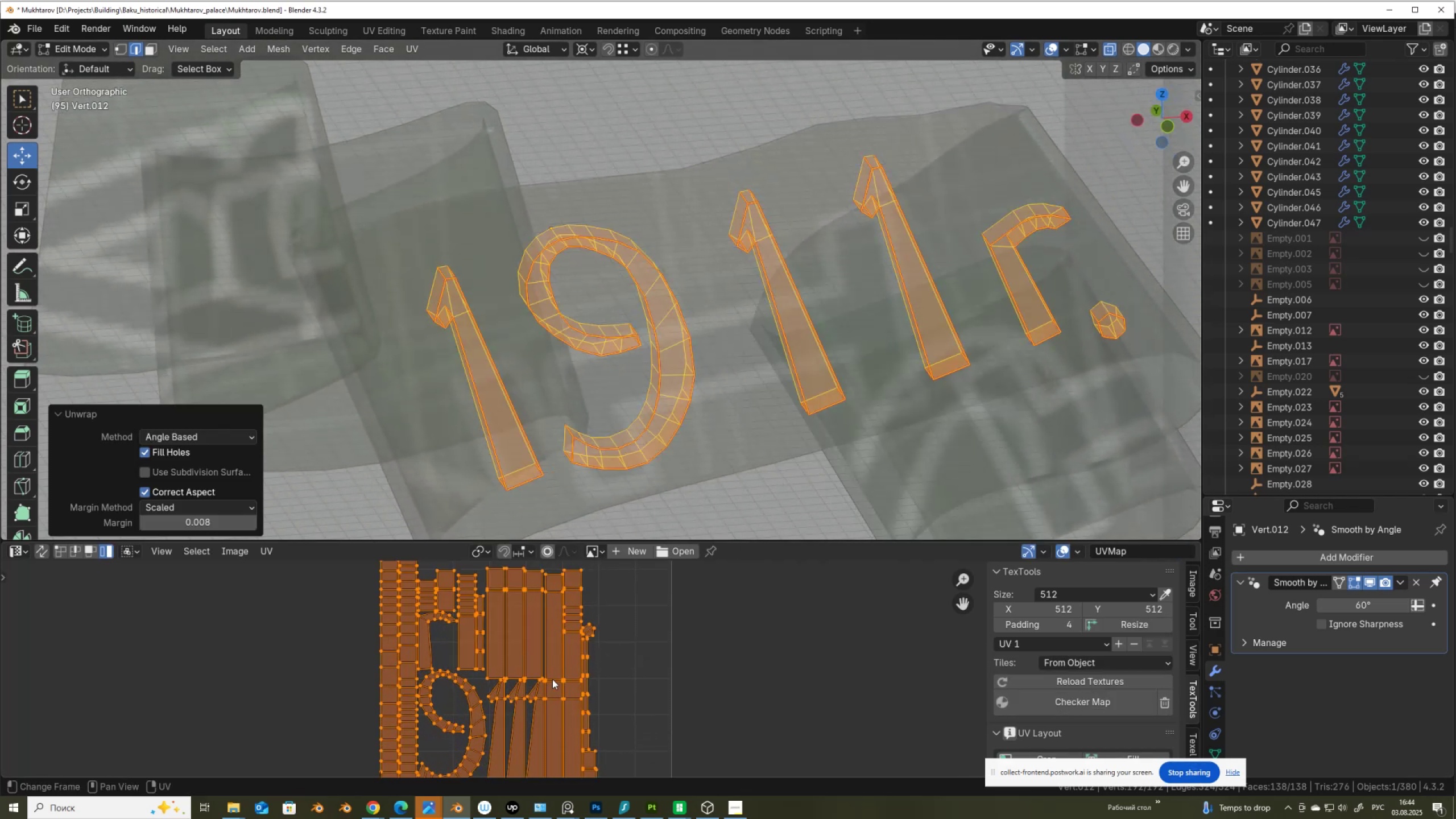 
scroll: coordinate [577, 679], scroll_direction: down, amount: 5.0
 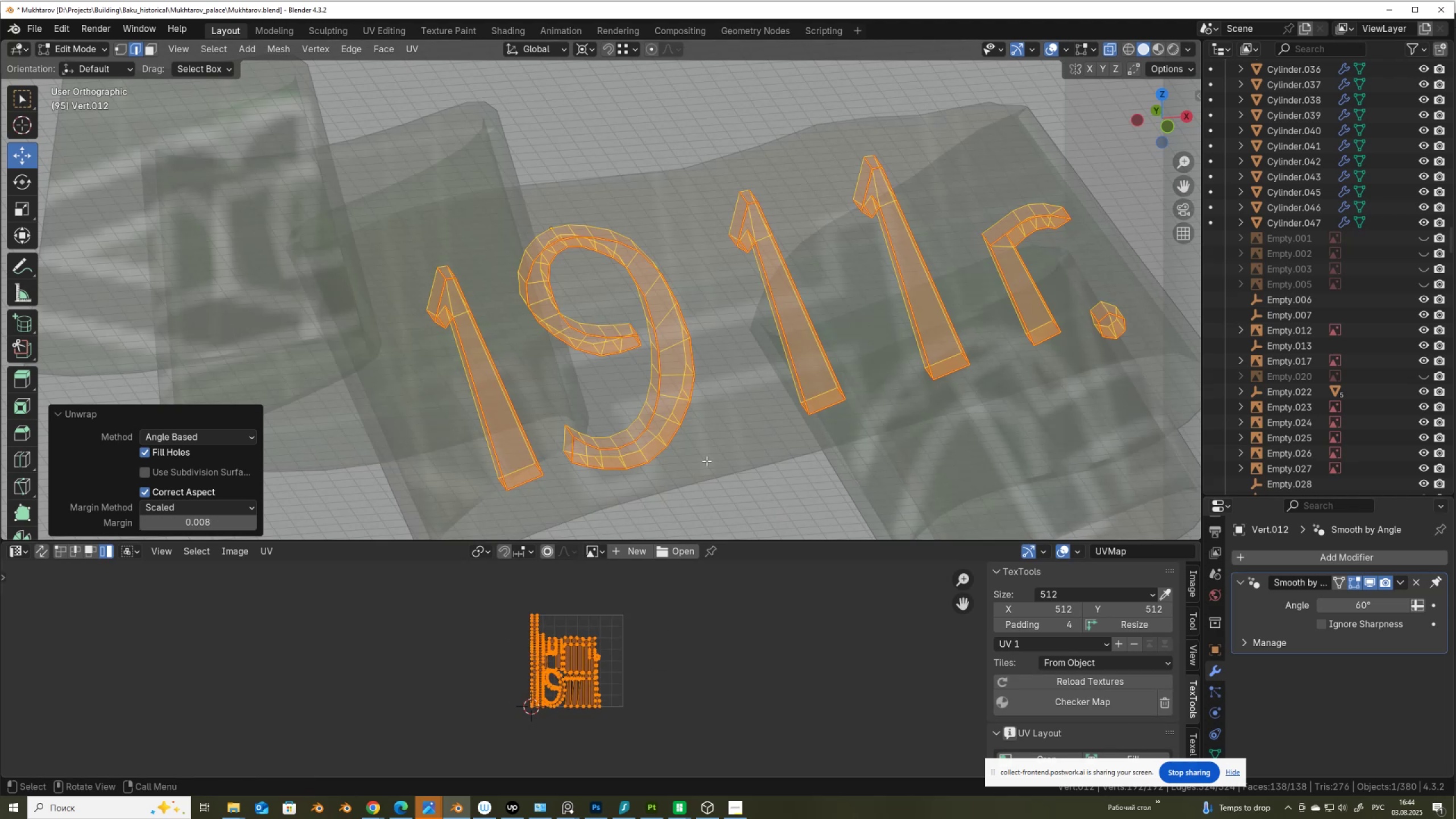 
key(Alt+AltLeft)
 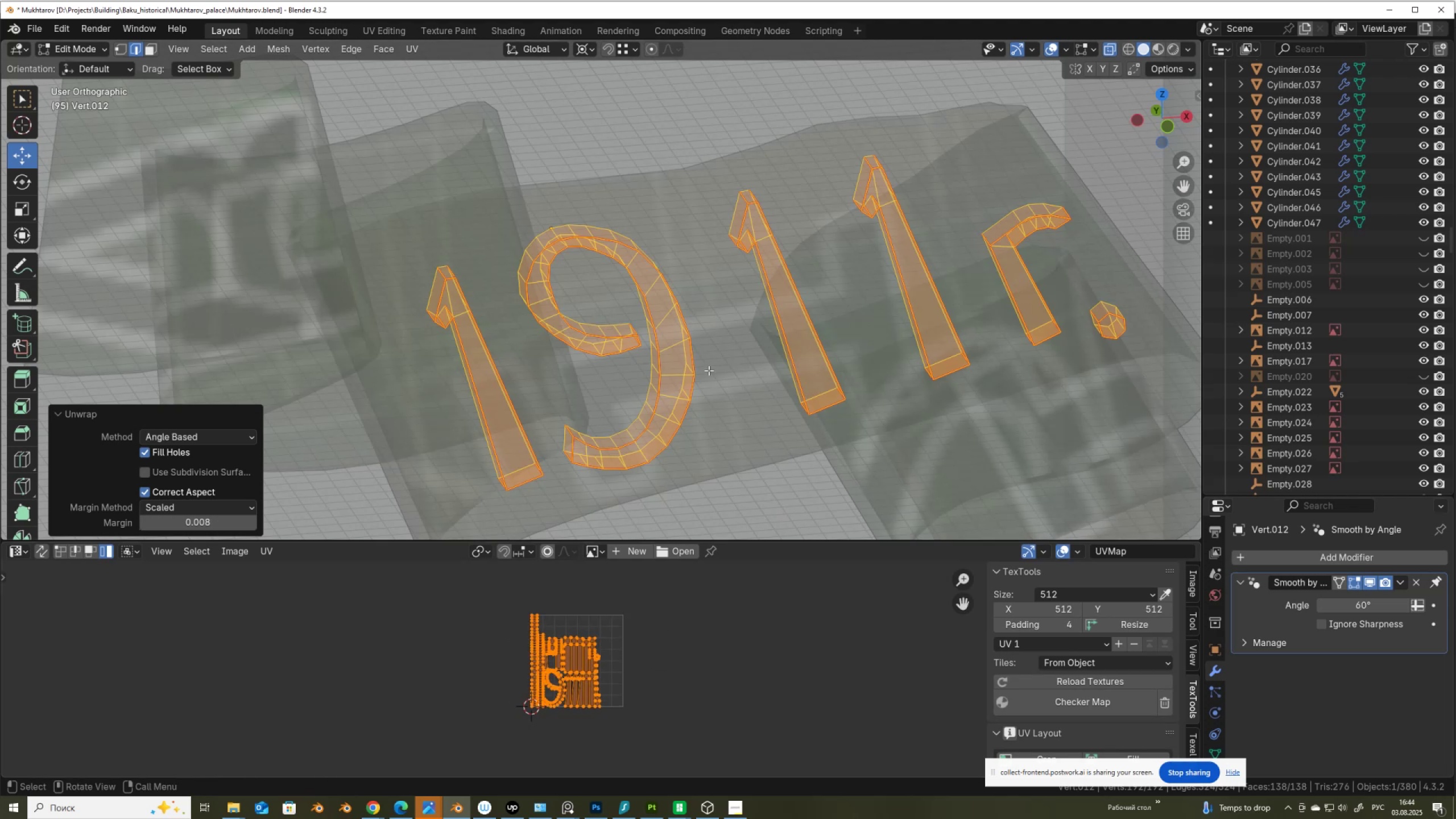 
key(Alt+Z)
 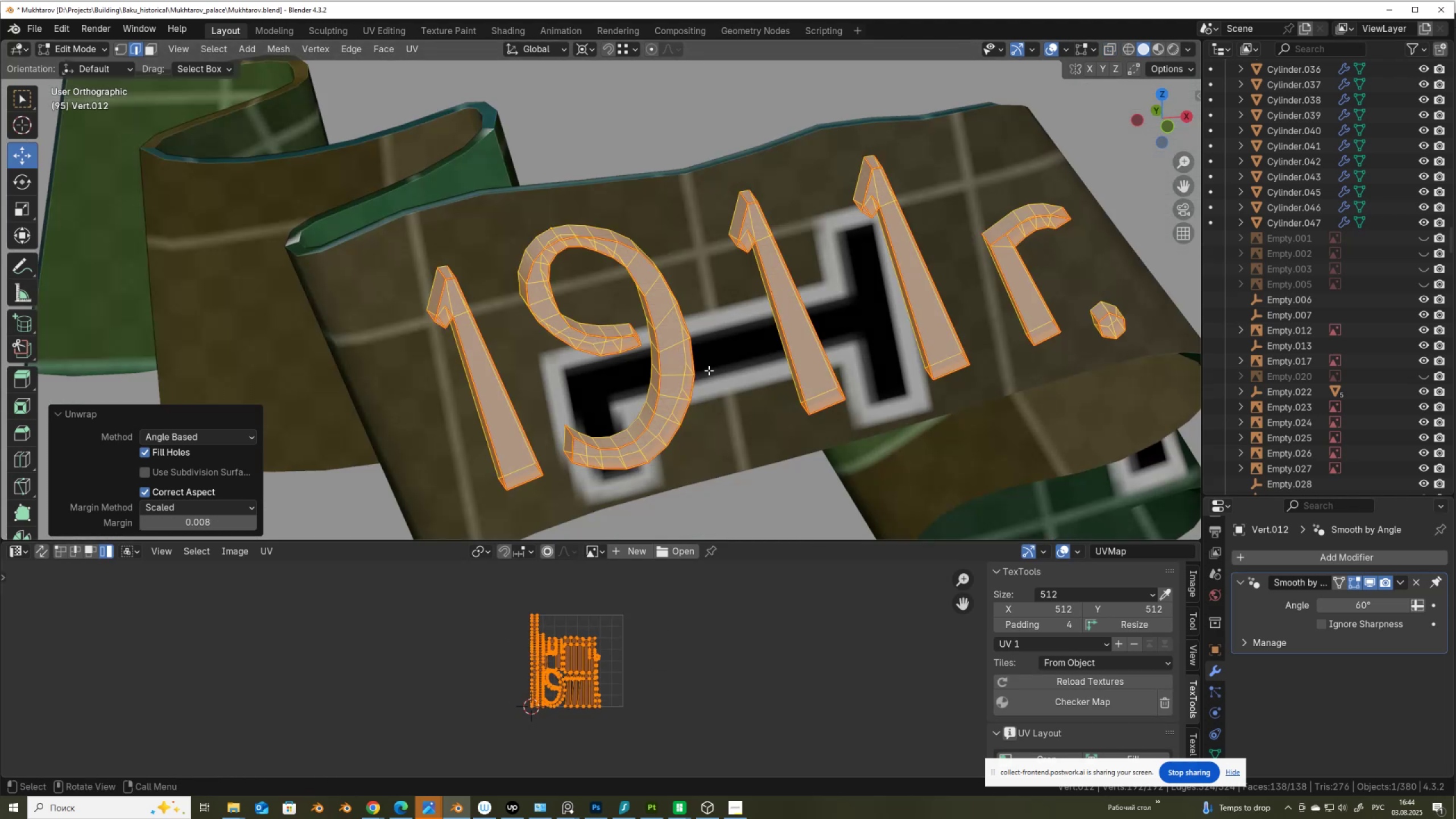 
key(Tab)
 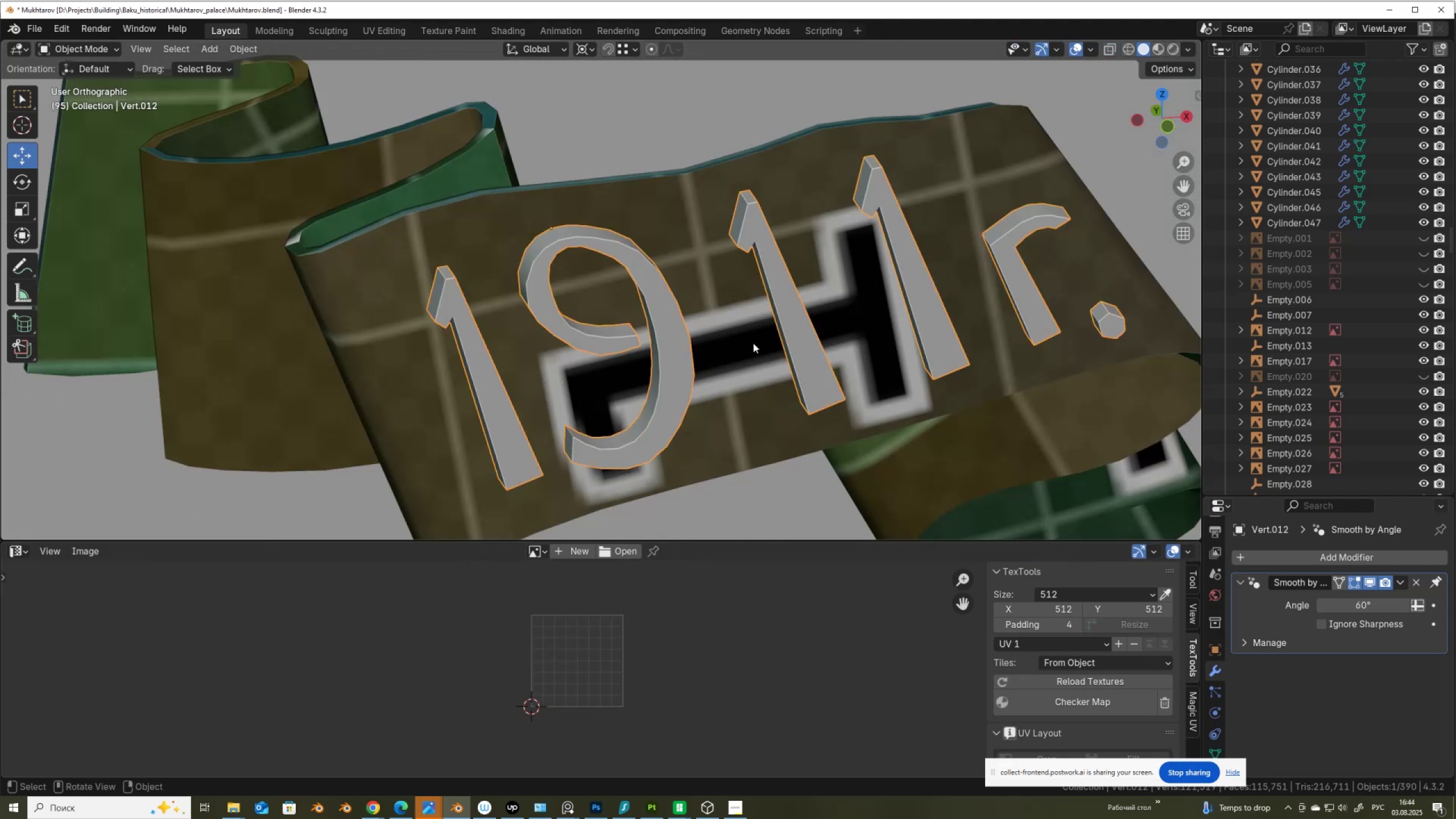 
scroll: coordinate [669, 344], scroll_direction: down, amount: 2.0
 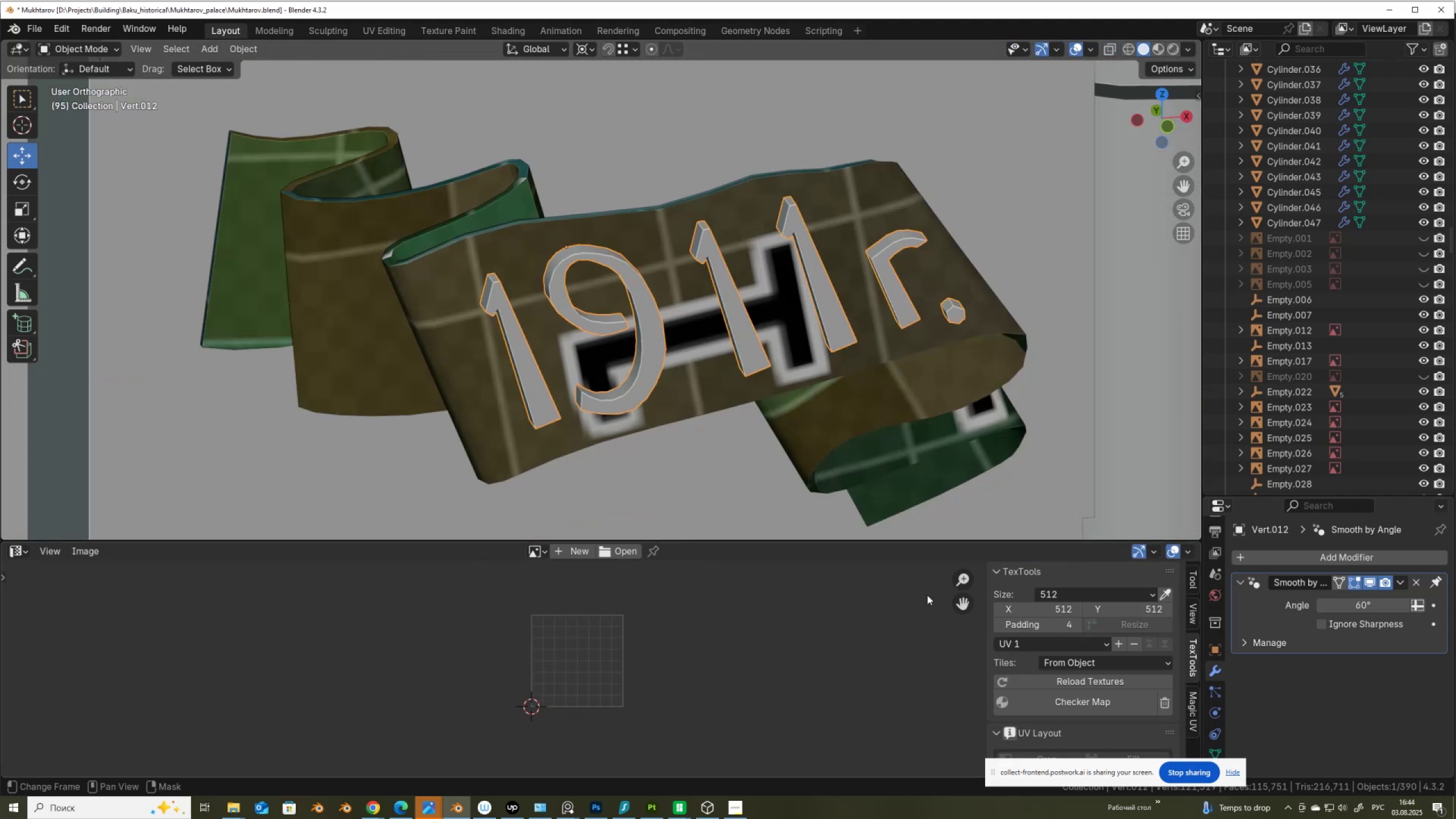 
hold_key(key=ShiftLeft, duration=0.38)
left_click([704, 331])
 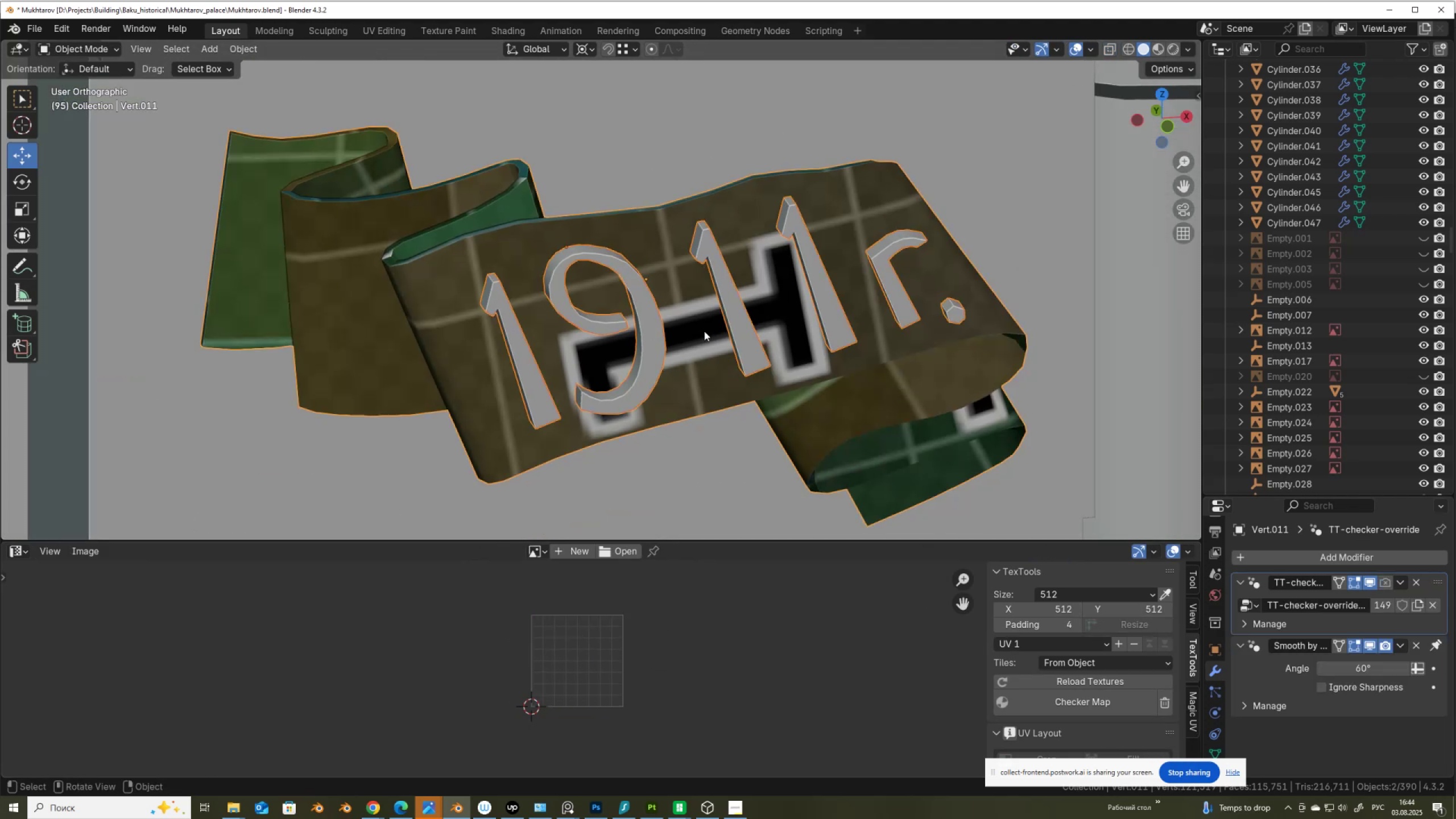 
key(Control+J)
 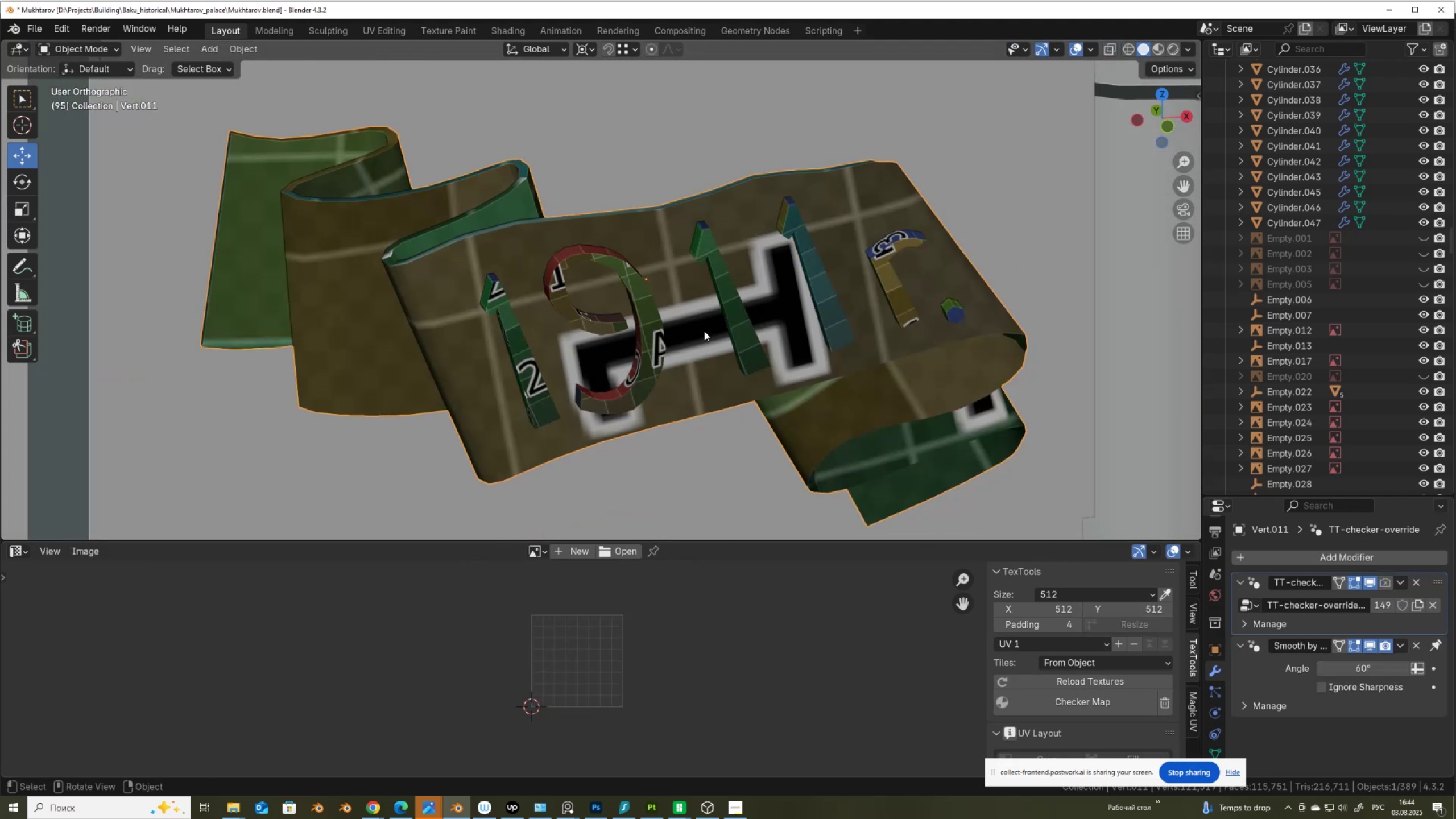 
key(Tab)
 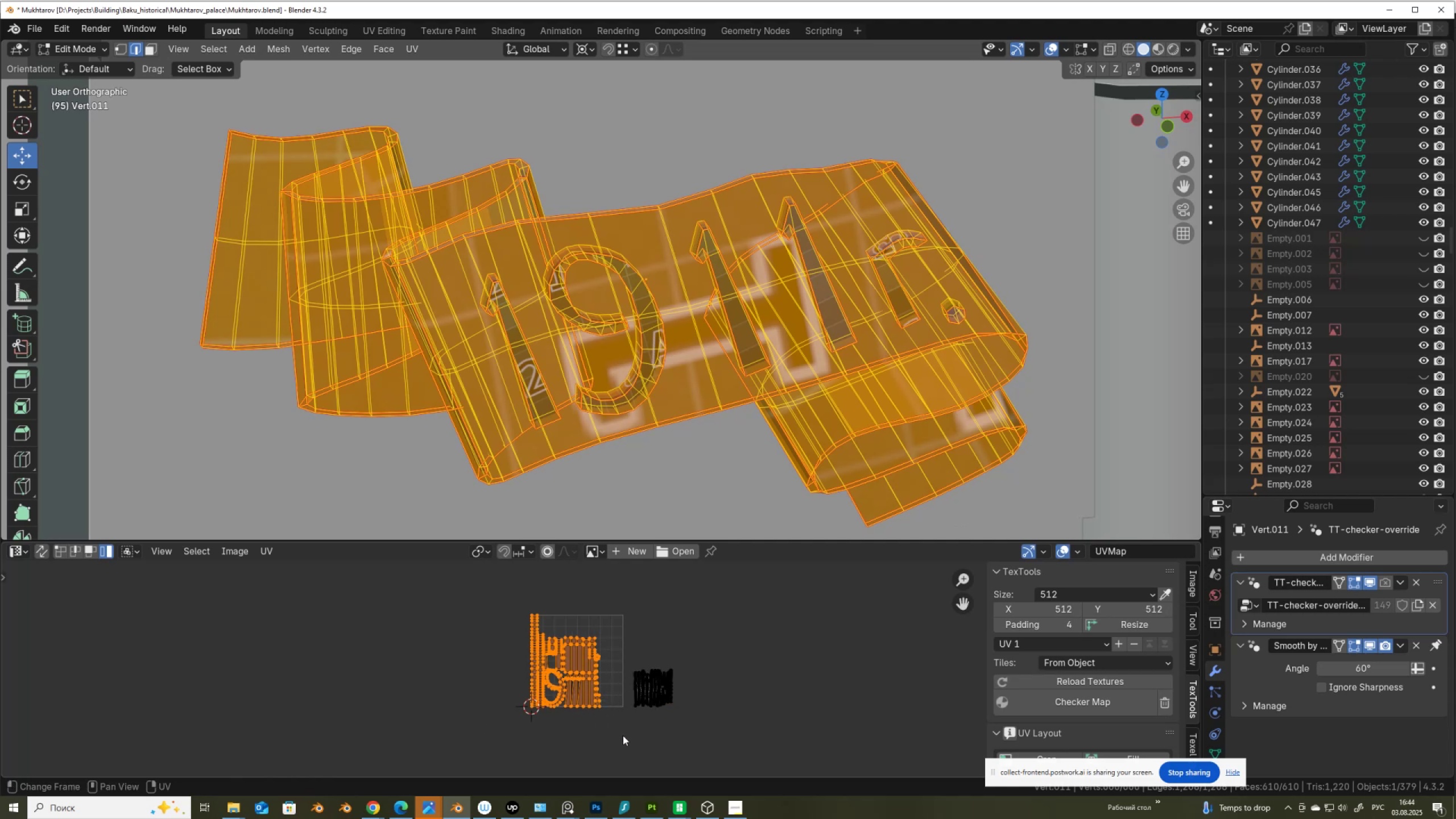 
scroll: coordinate [578, 715], scroll_direction: up, amount: 3.0
 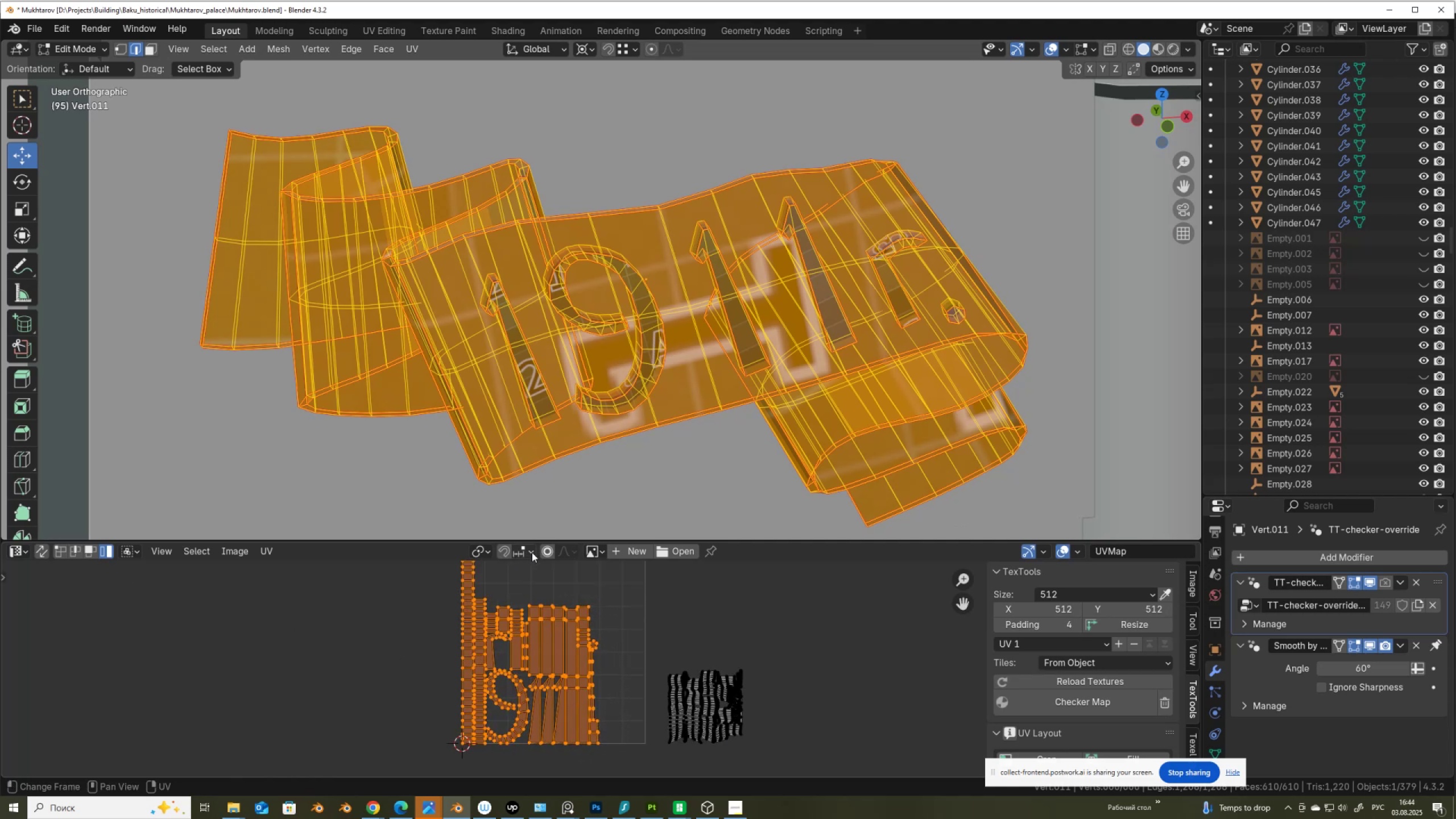 
left_click([532, 552])
 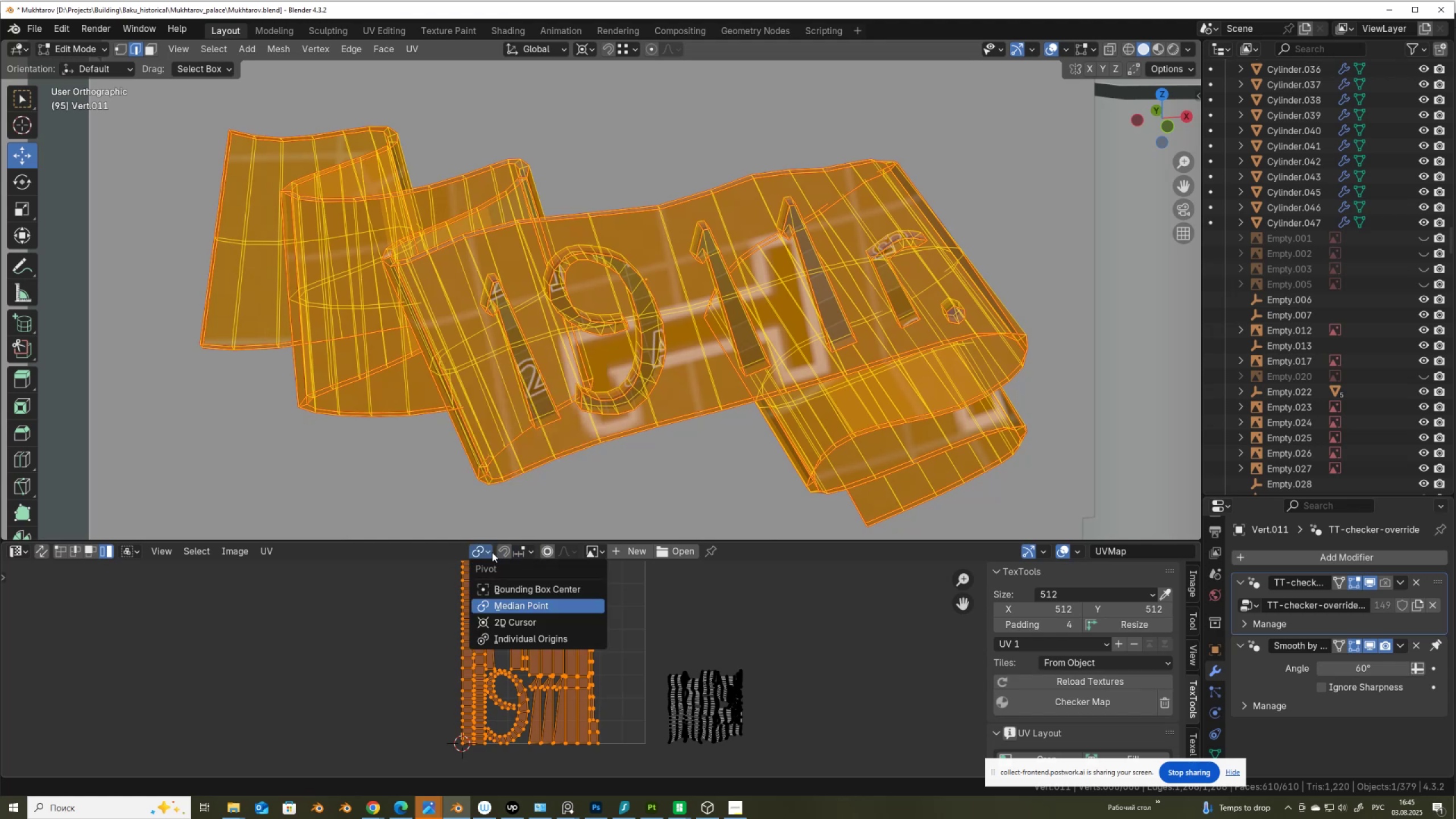 
left_click([500, 635])
 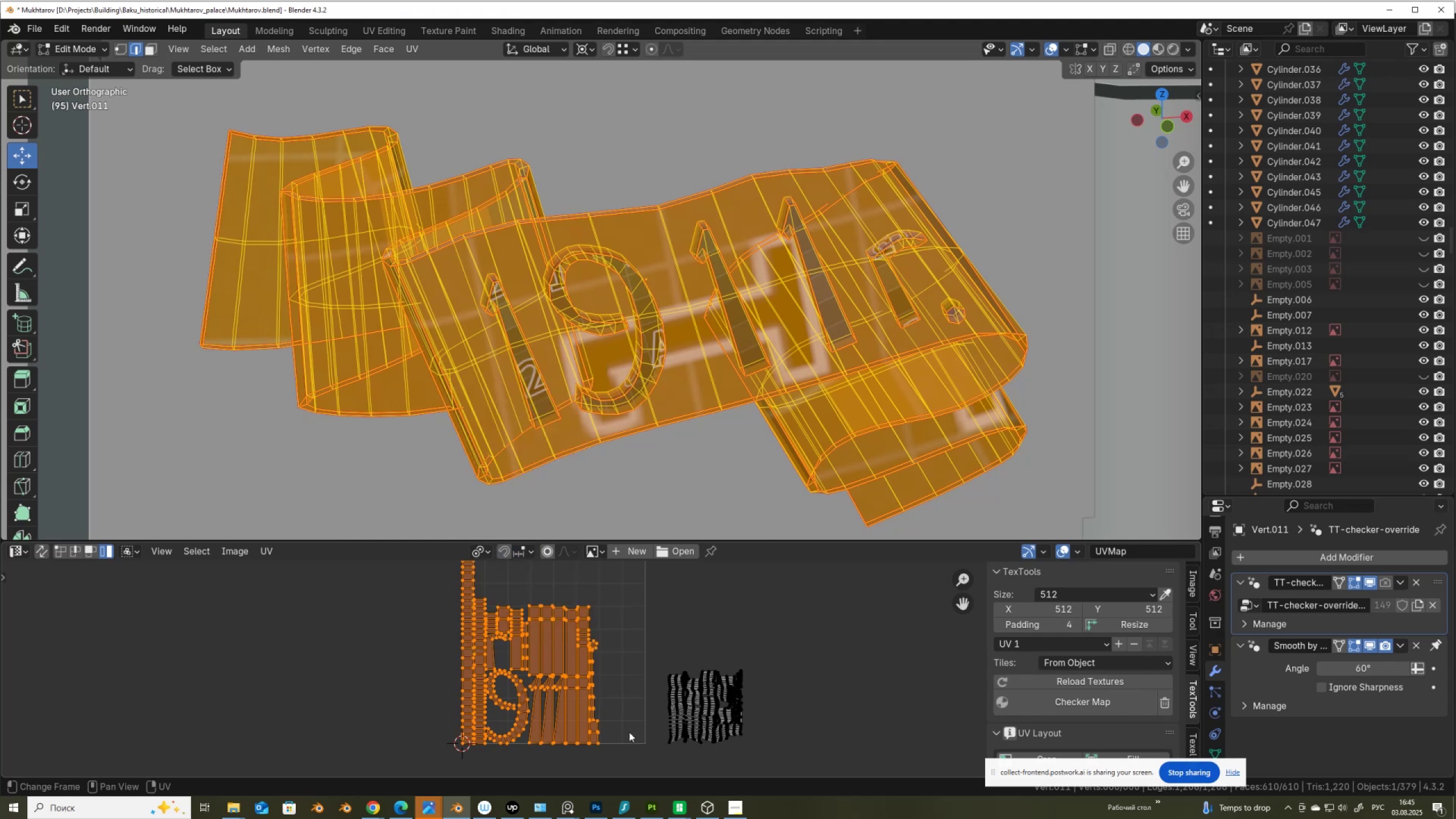 
key(S)
 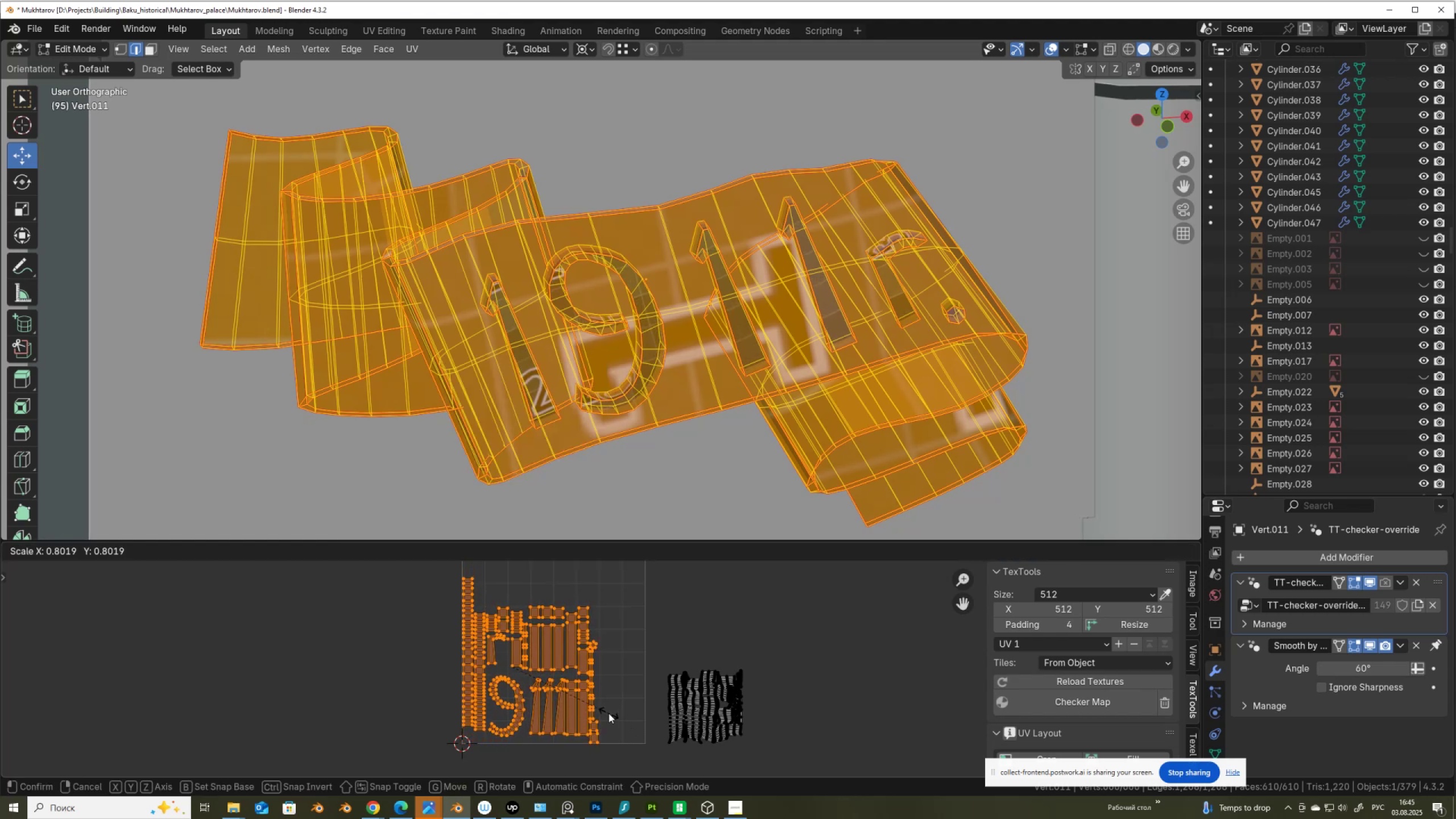 
left_click([609, 713])
 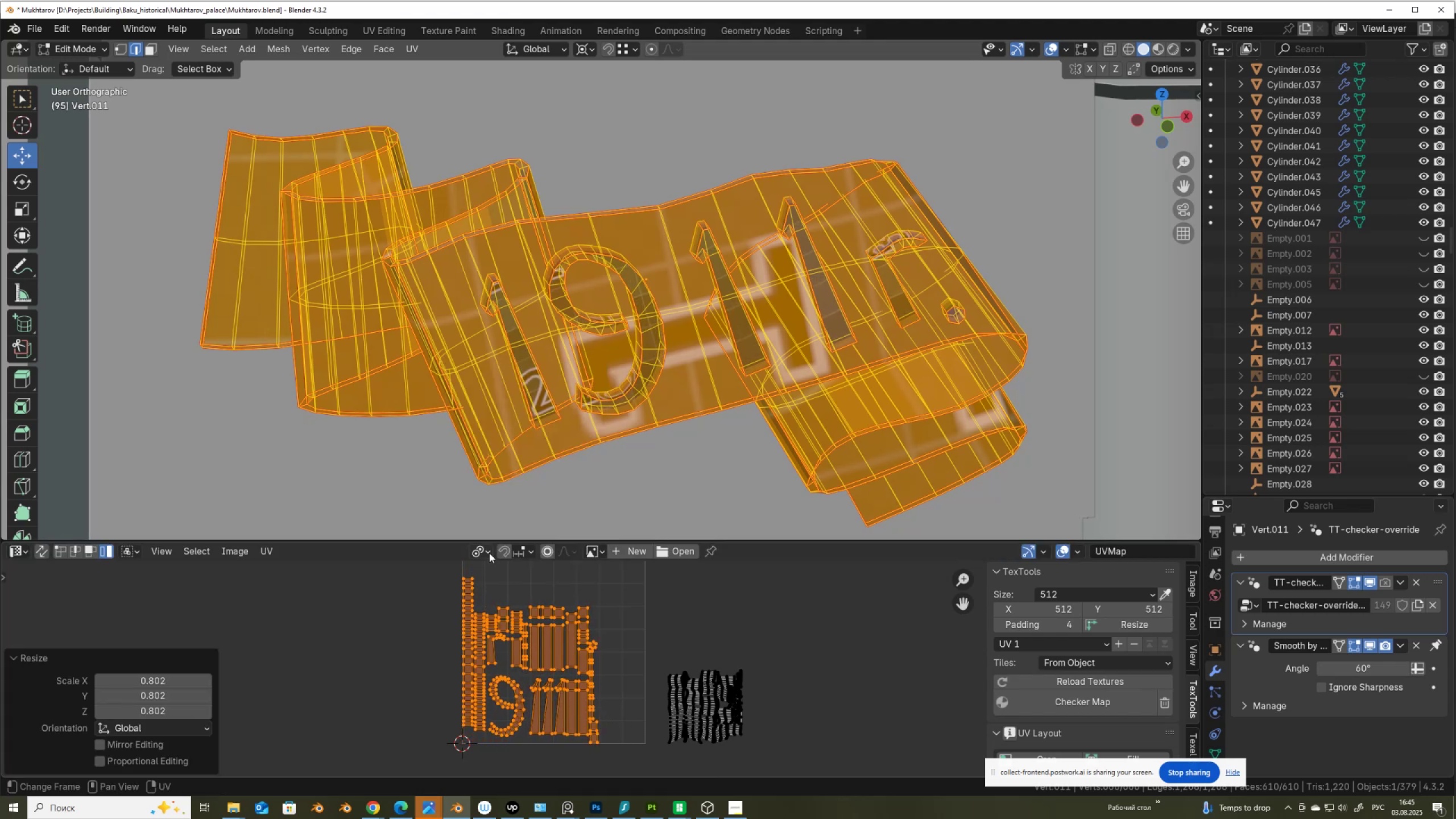 
left_click([488, 551])
 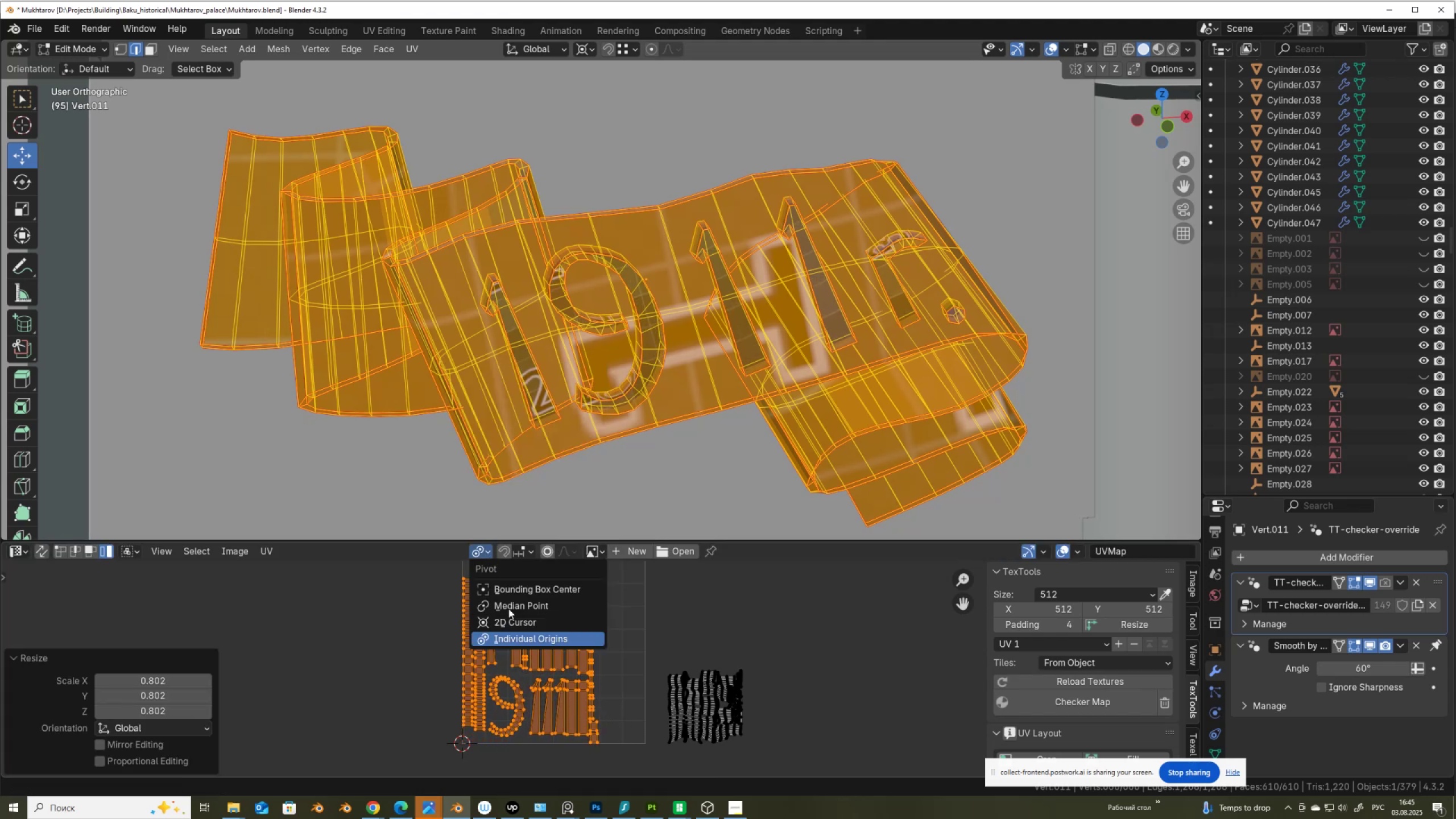 
left_click([514, 601])
 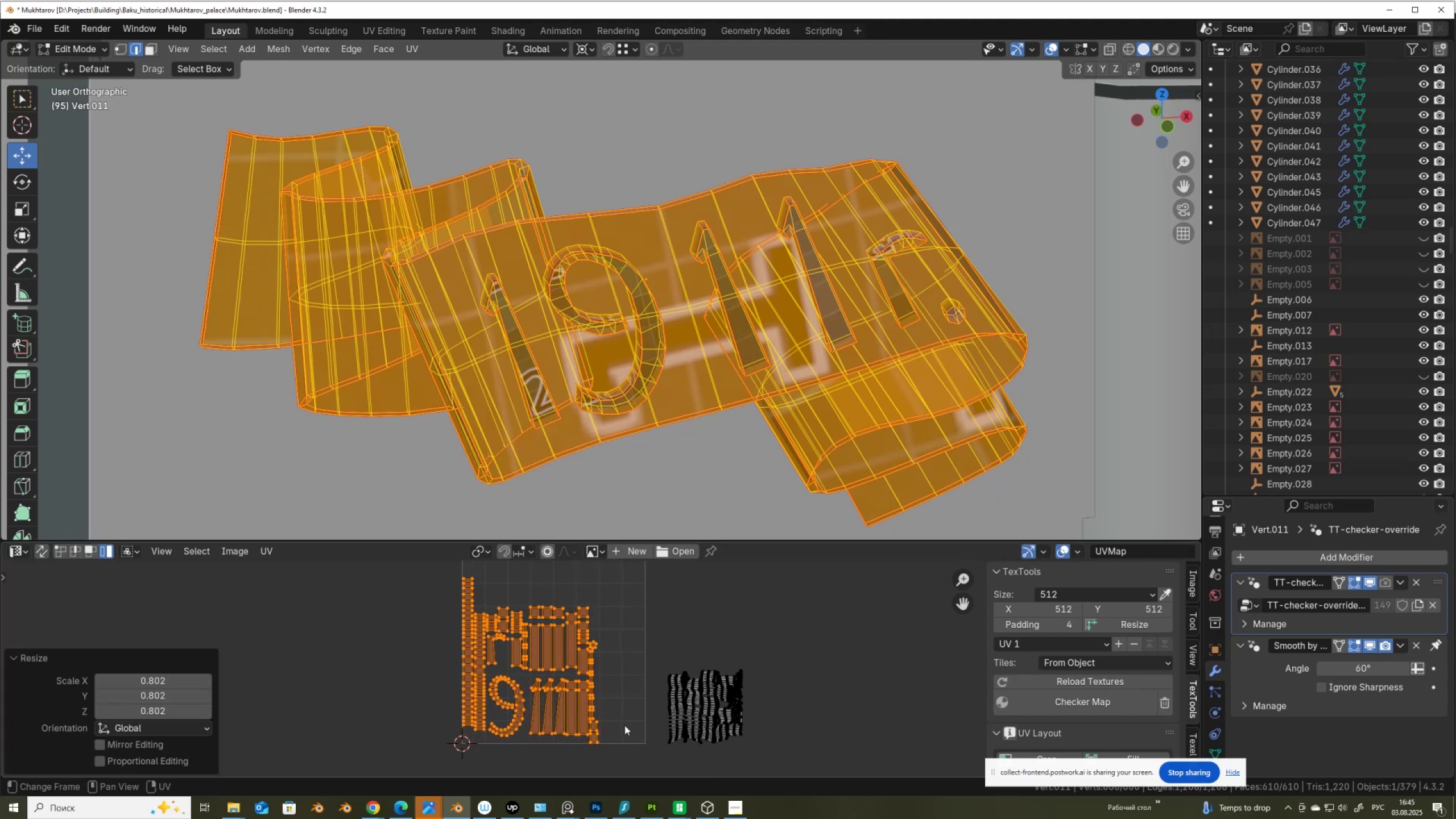 
key(S)
 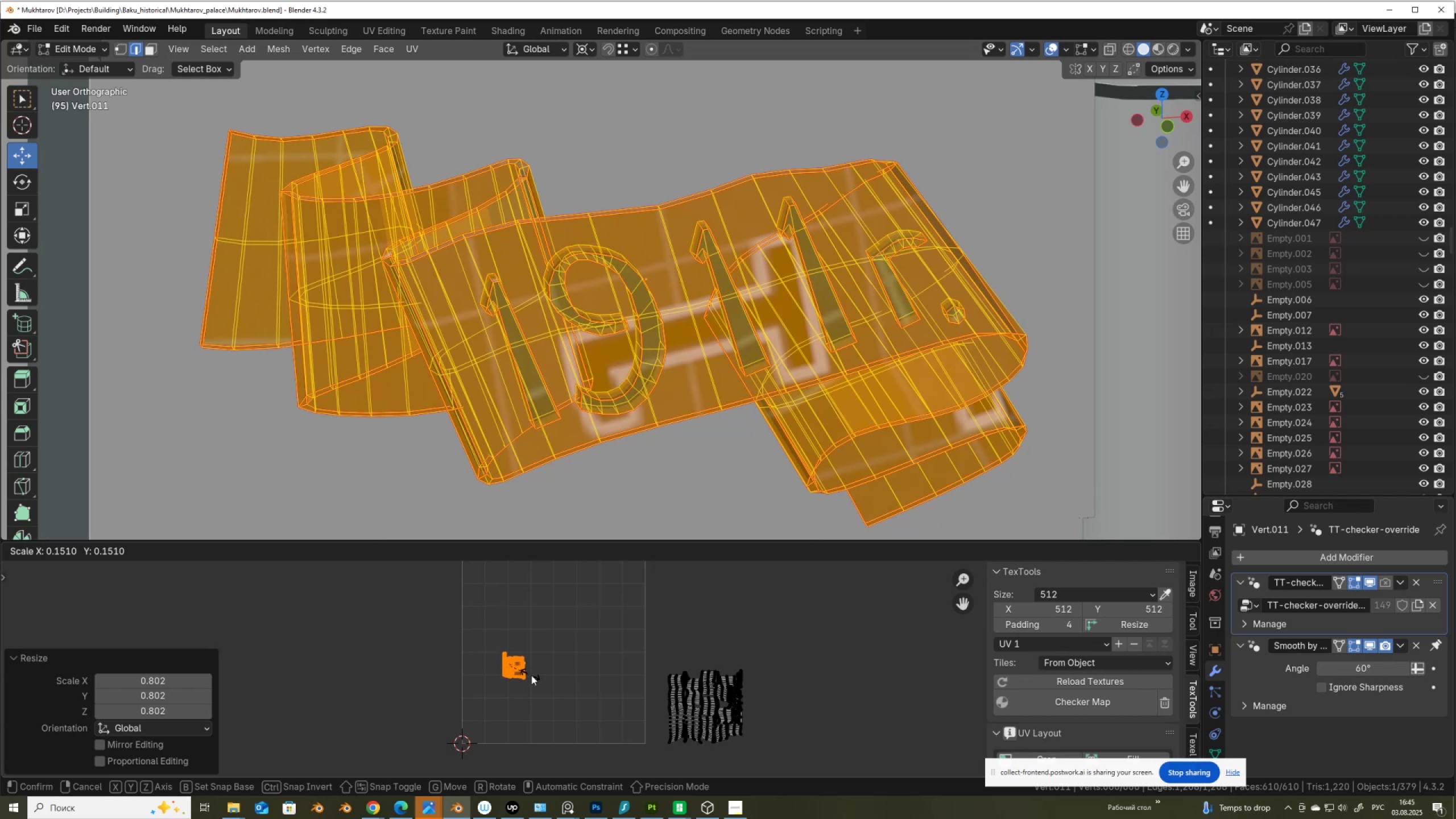 
wait(5.81)
 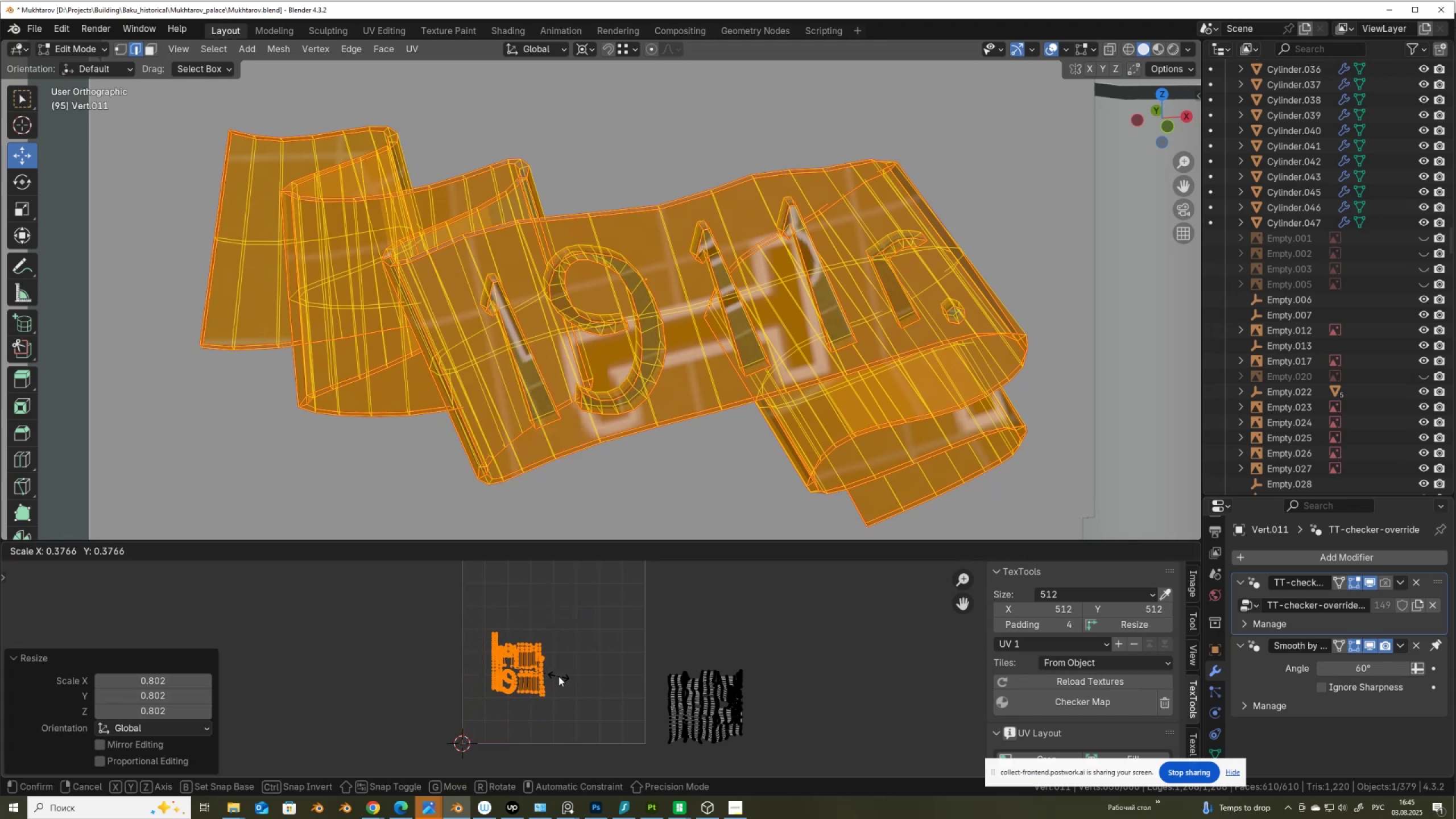 
left_click([532, 675])
 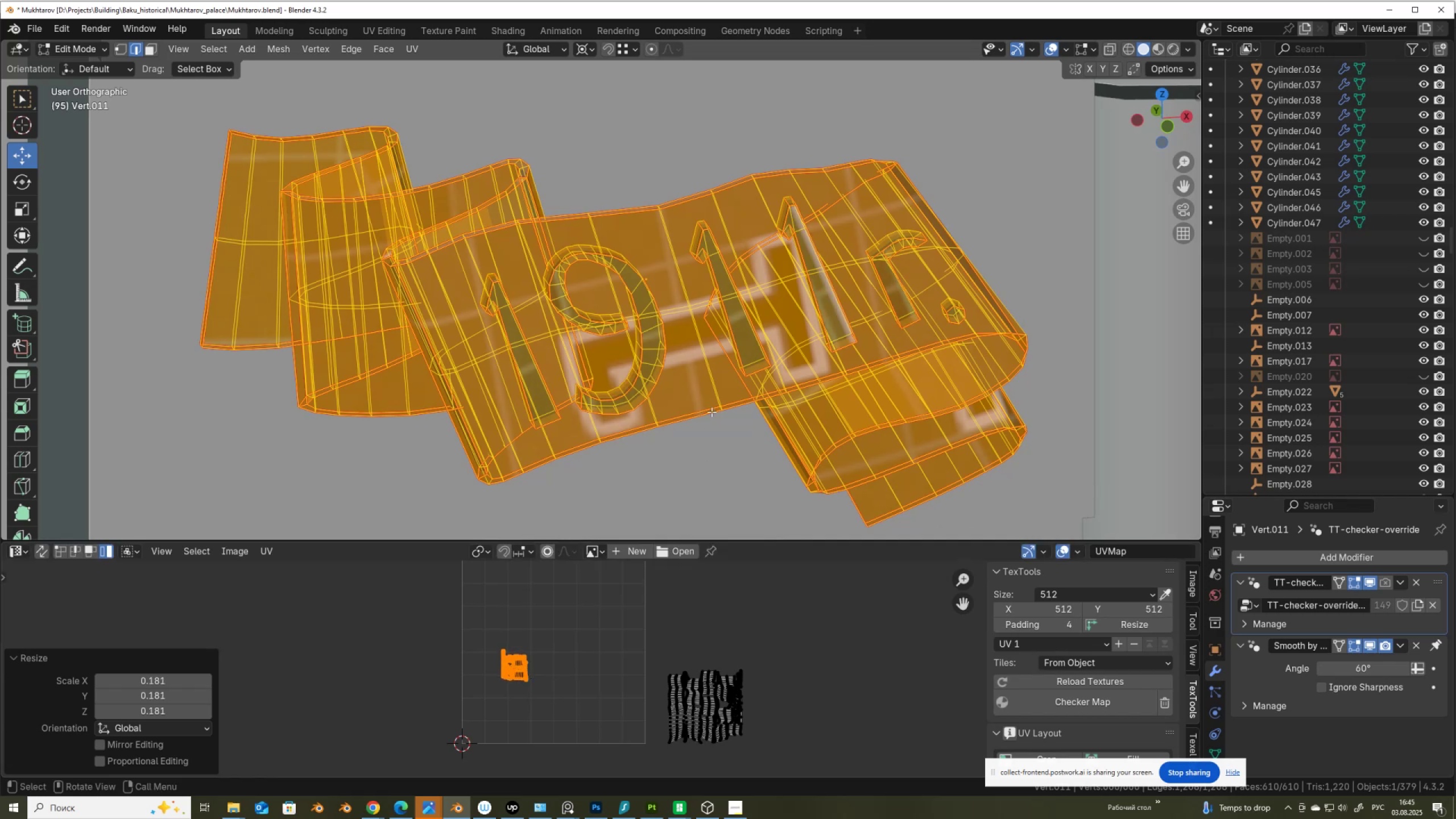 
key(Alt+AltLeft)
 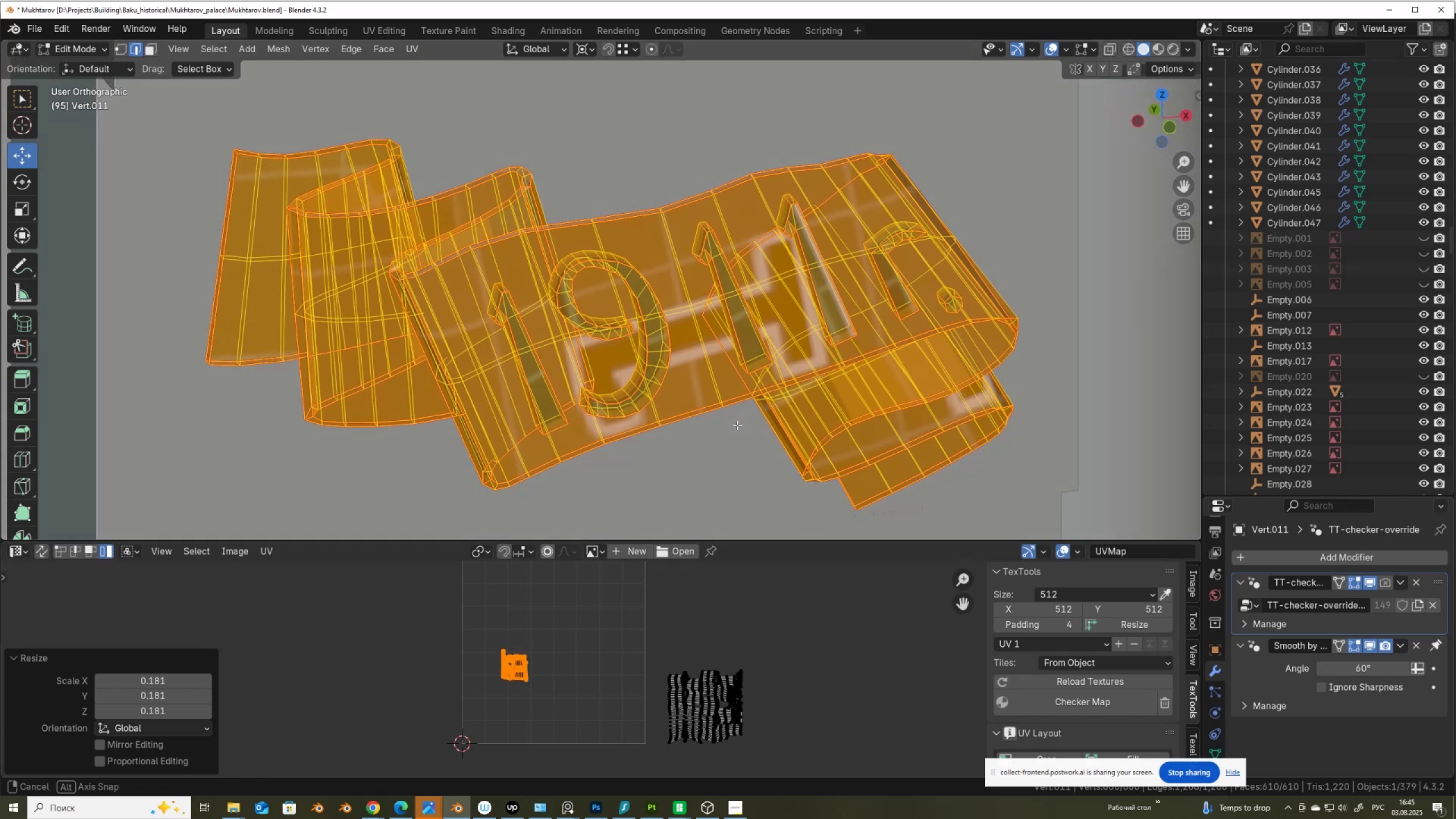 
key(Alt+Z)
 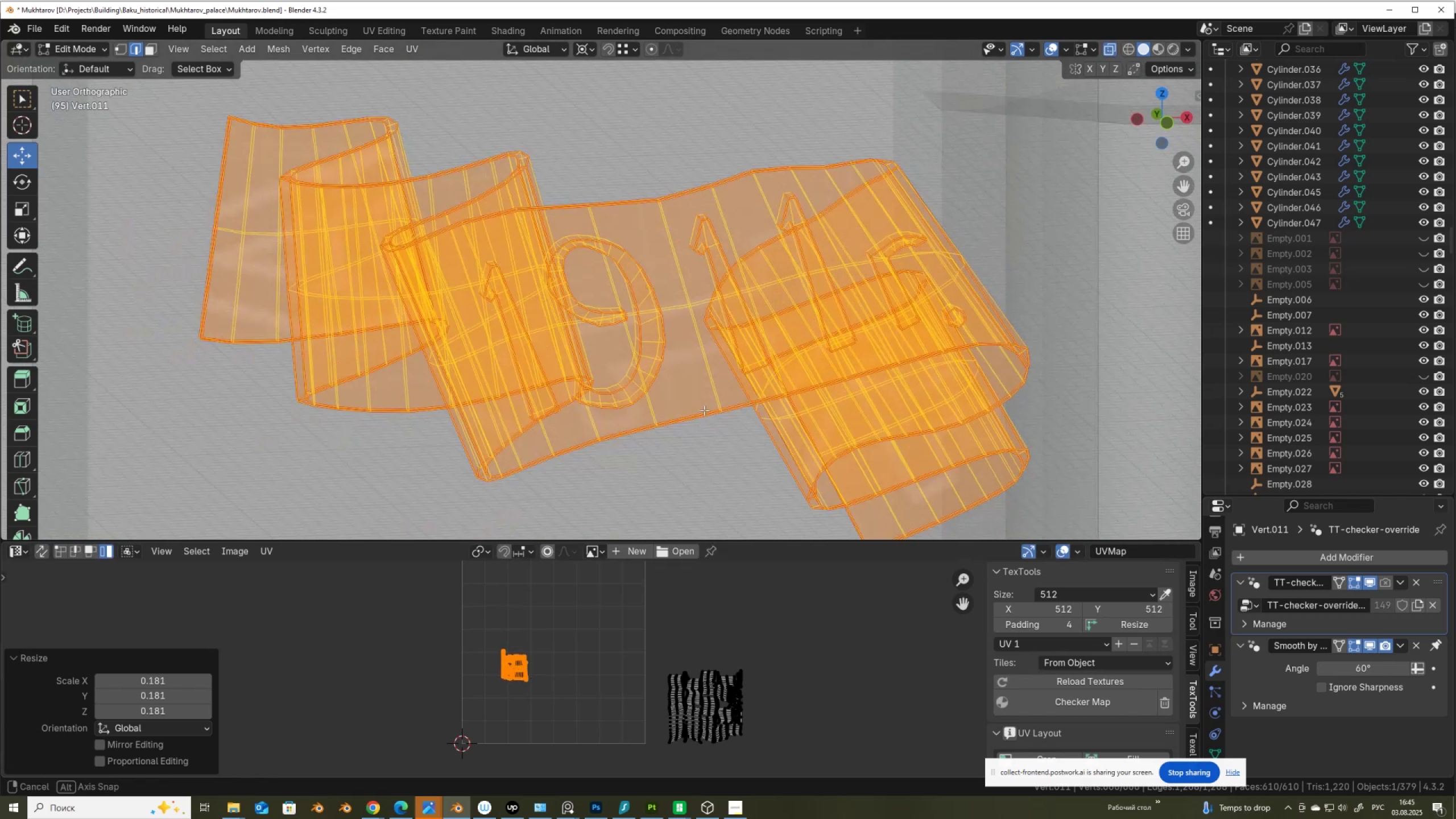 
key(Alt+AltLeft)
 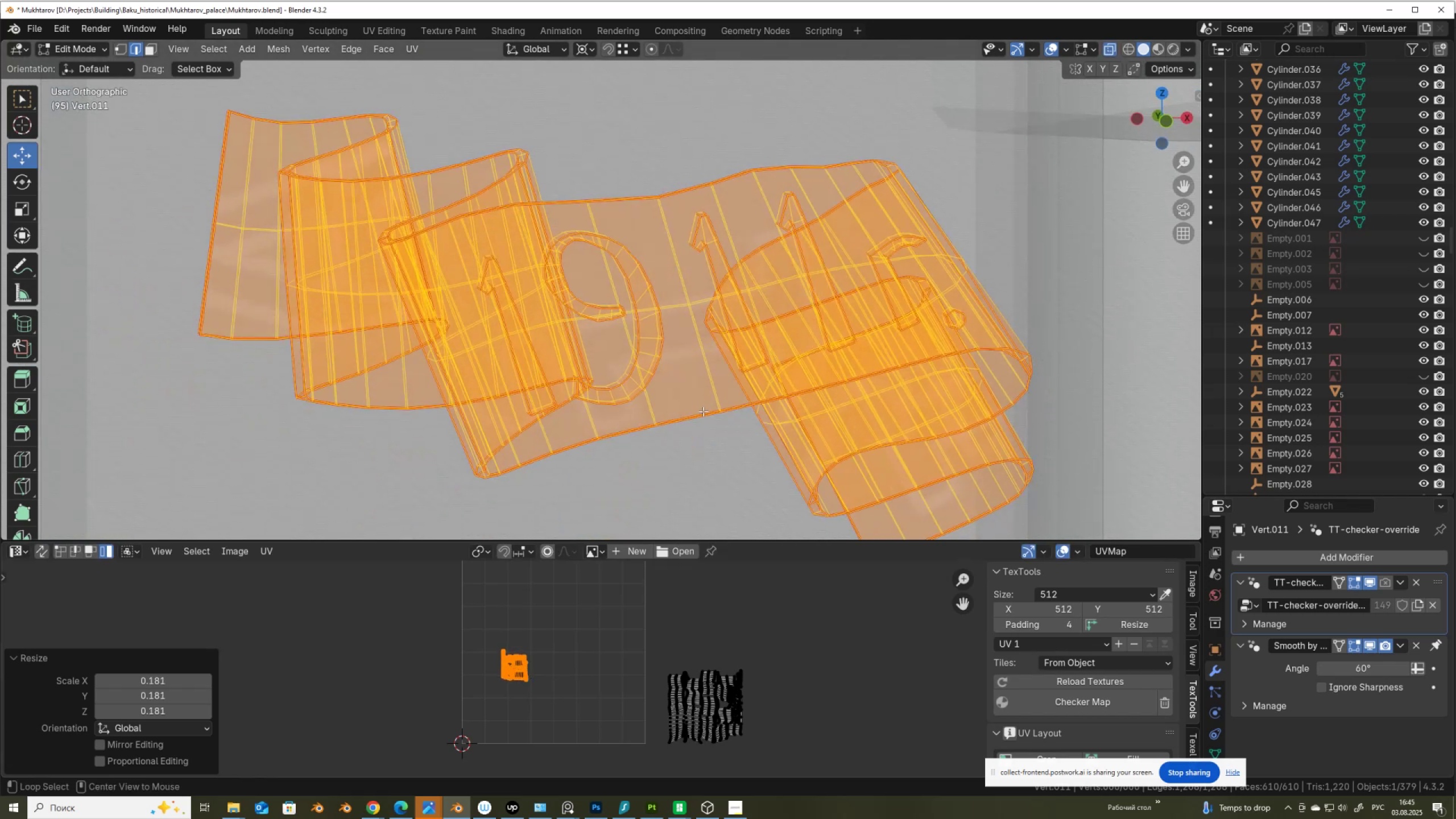 
key(Alt+Z)
 